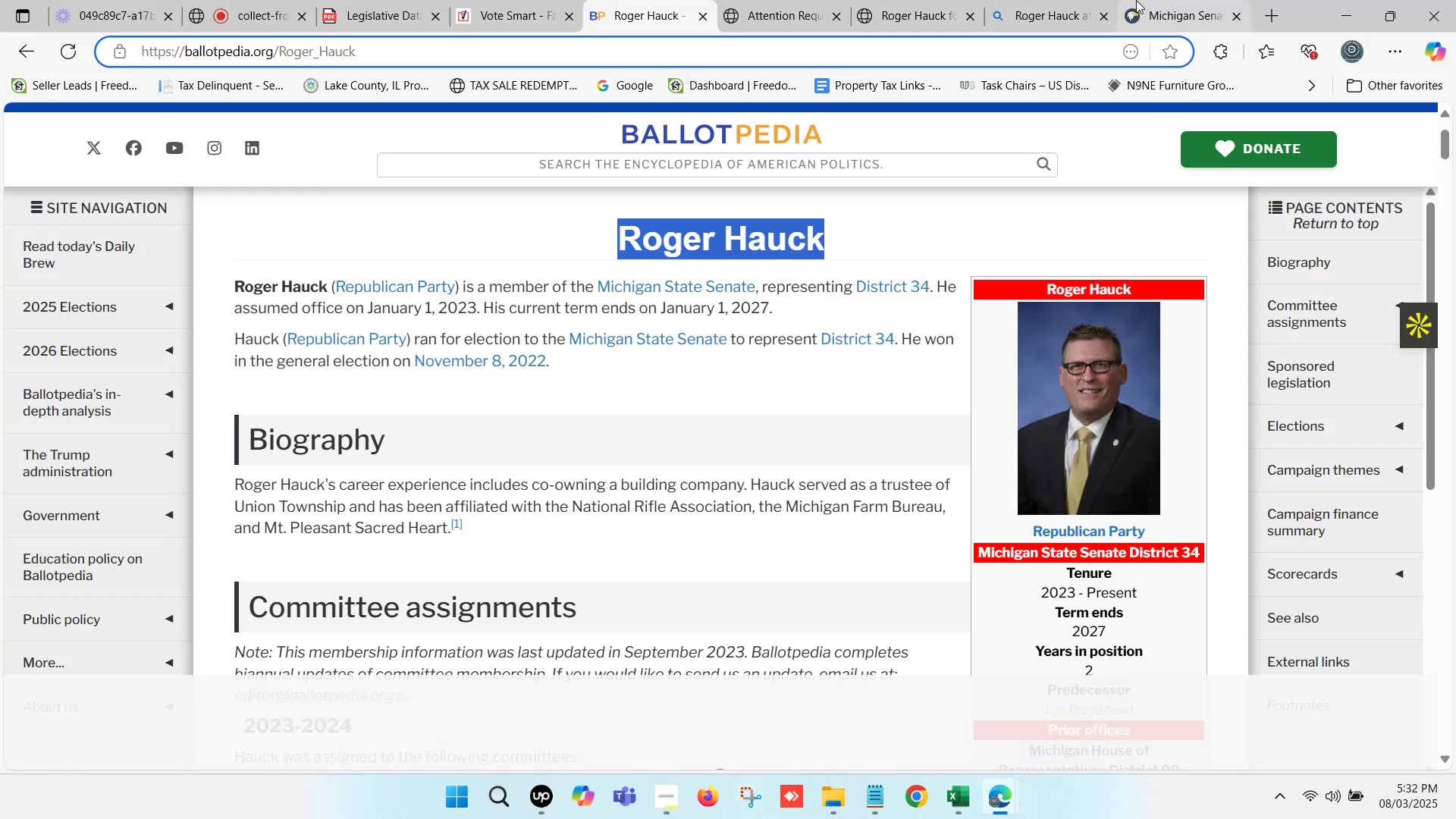 
left_click([1142, 0])
 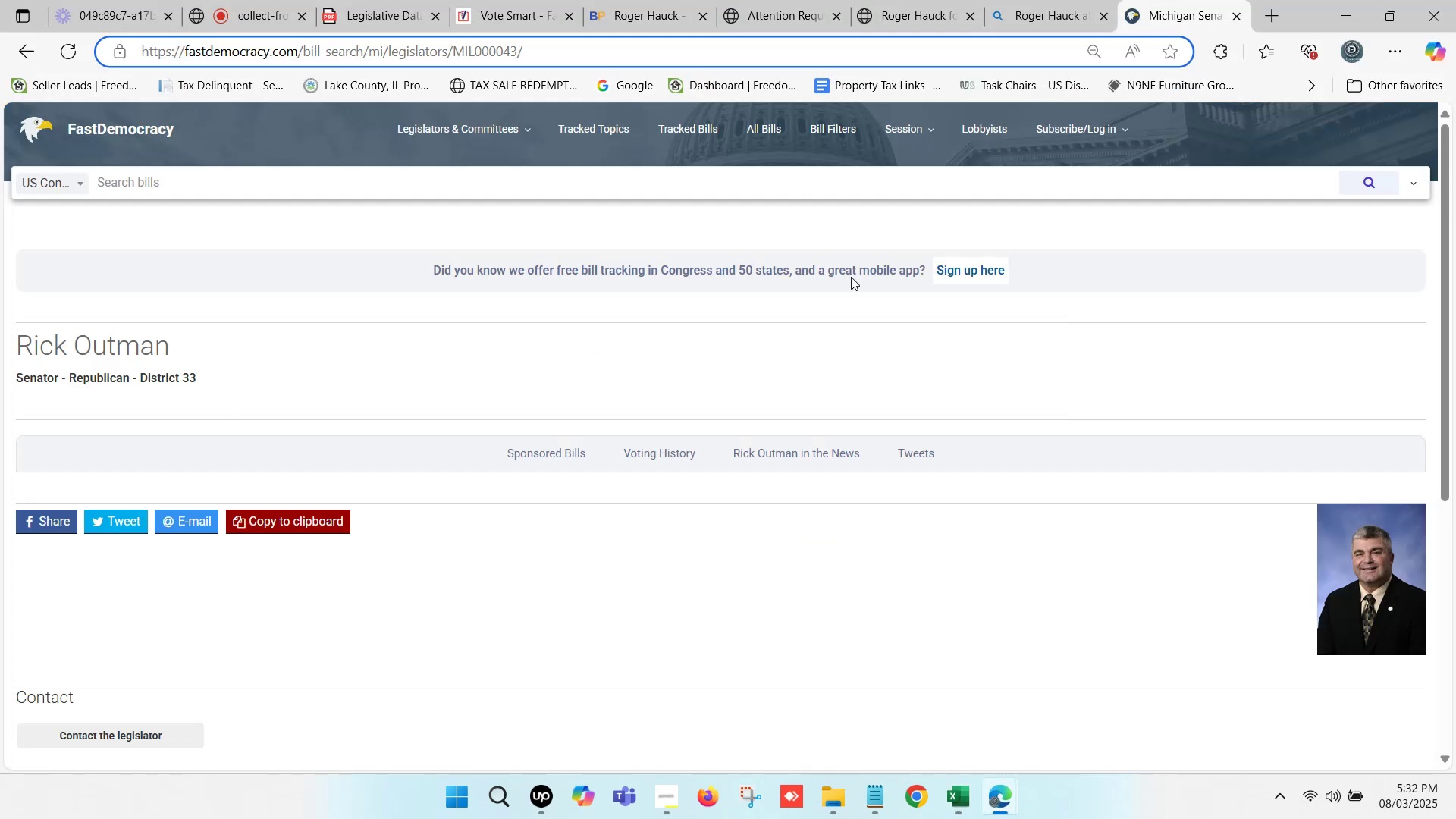 
scroll: coordinate [384, 398], scroll_direction: down, amount: 2.0
 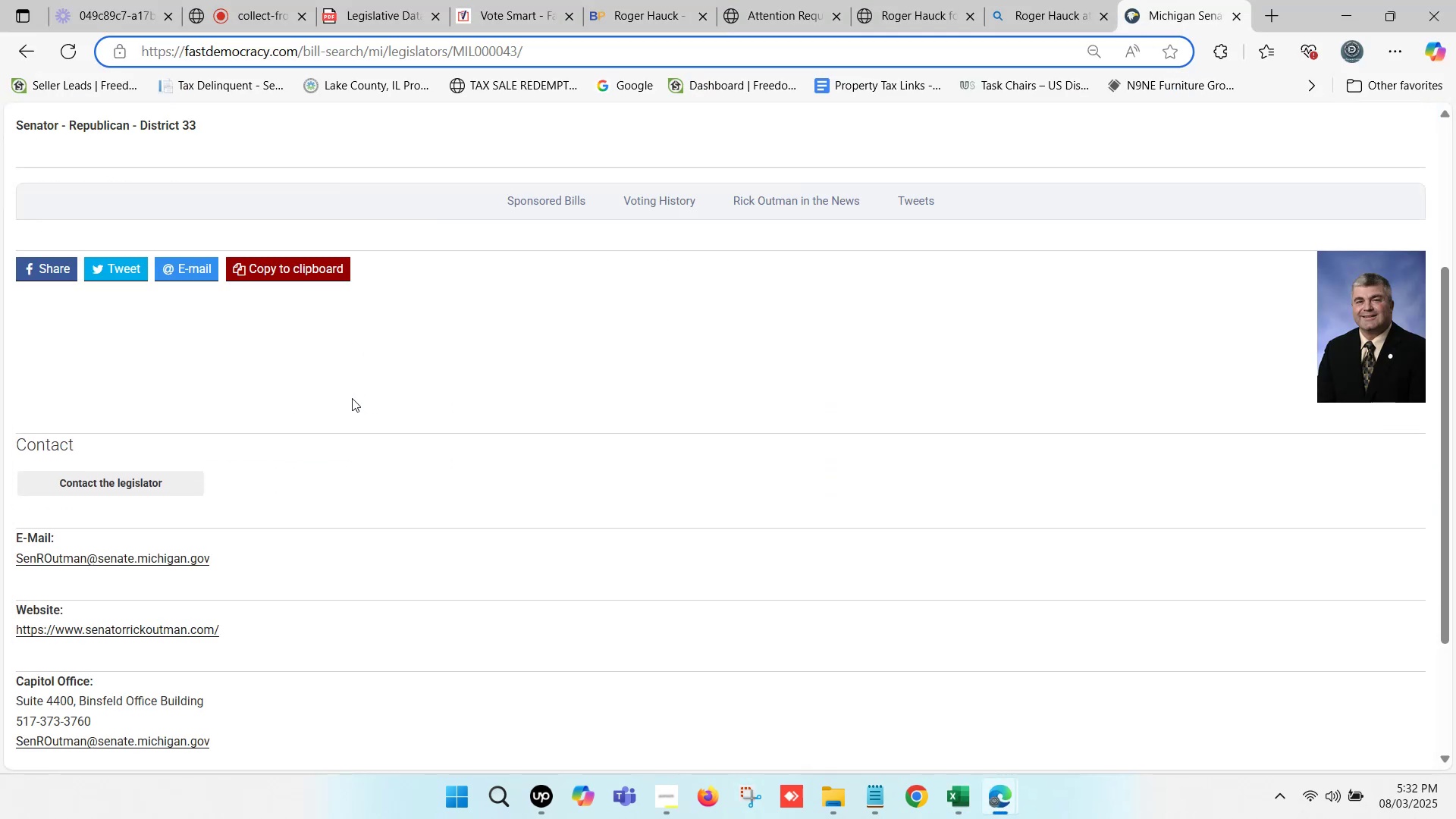 
scroll: coordinate [352, 398], scroll_direction: up, amount: 1.0
 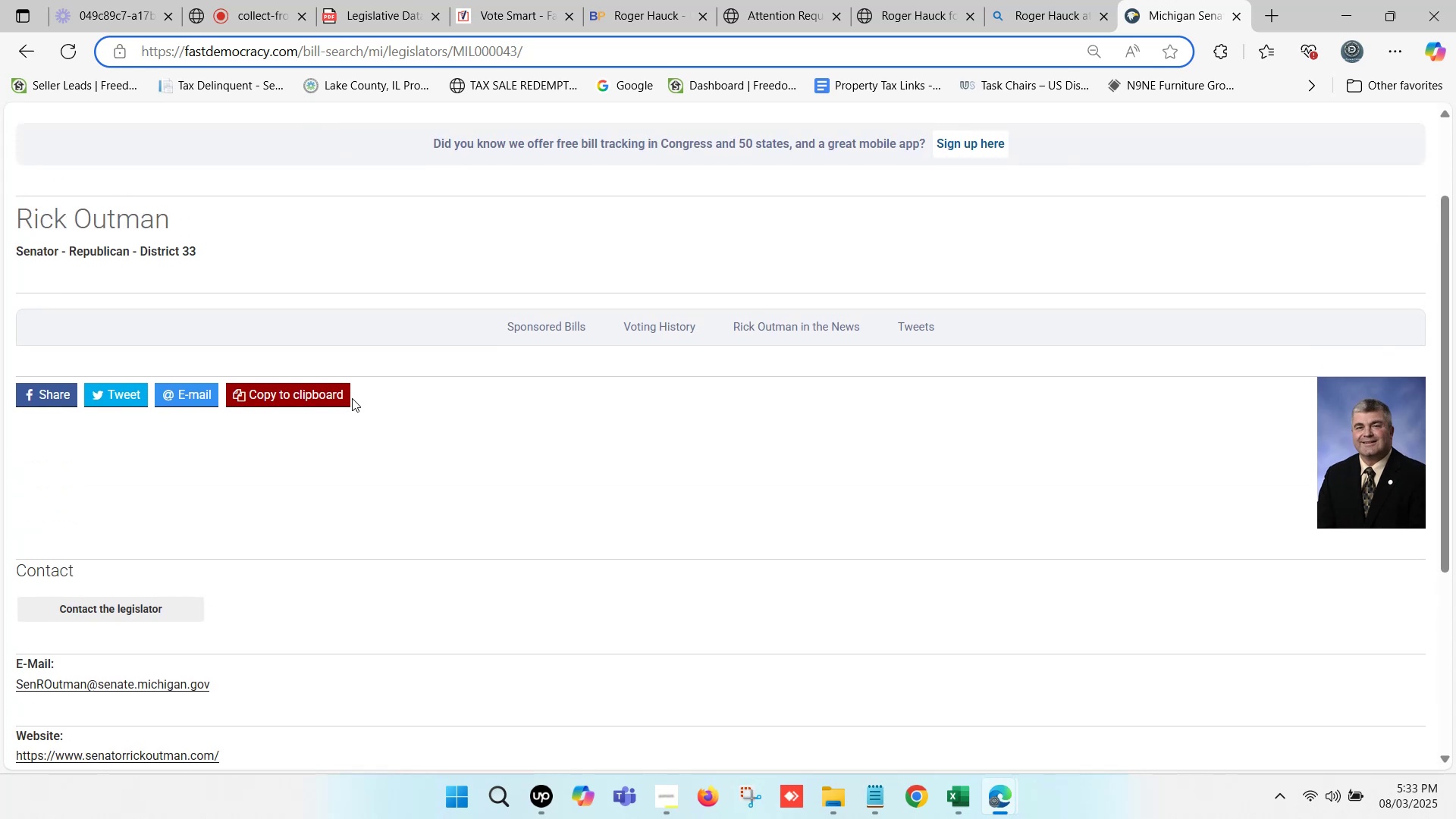 
scroll: coordinate [352, 398], scroll_direction: down, amount: 2.0
 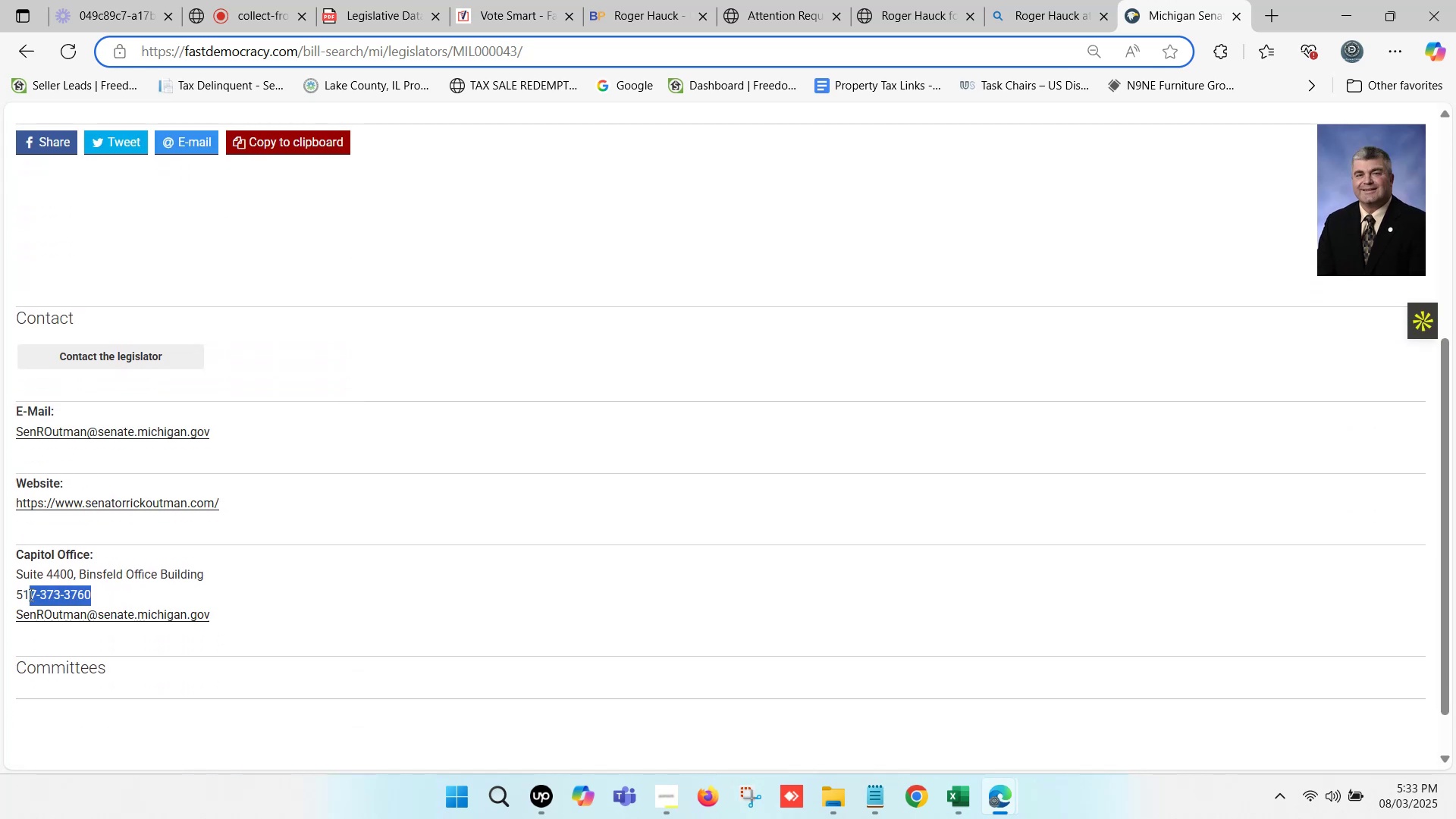 
key(Control+C)
 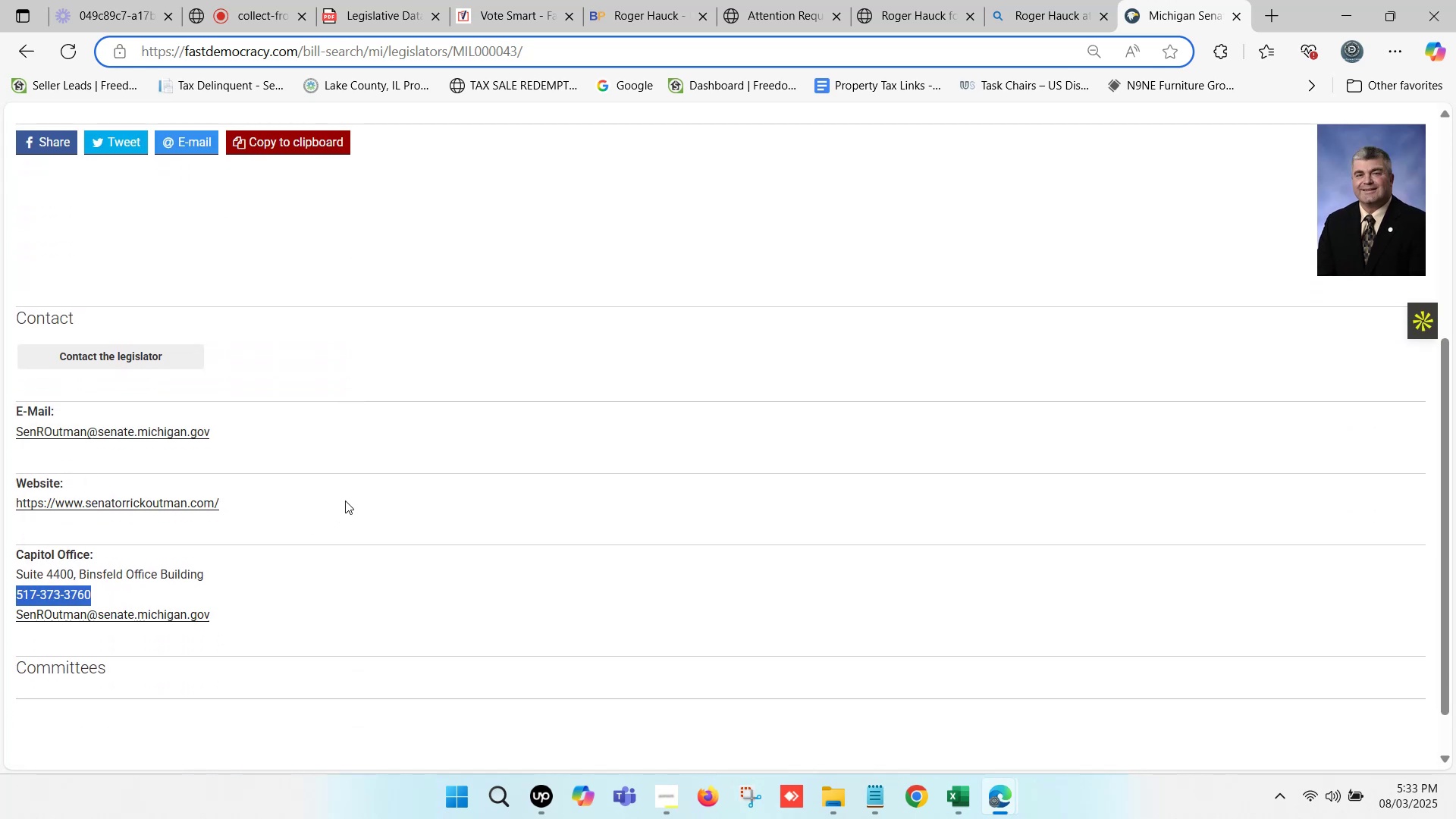 
scroll: coordinate [460, 432], scroll_direction: up, amount: 2.0
 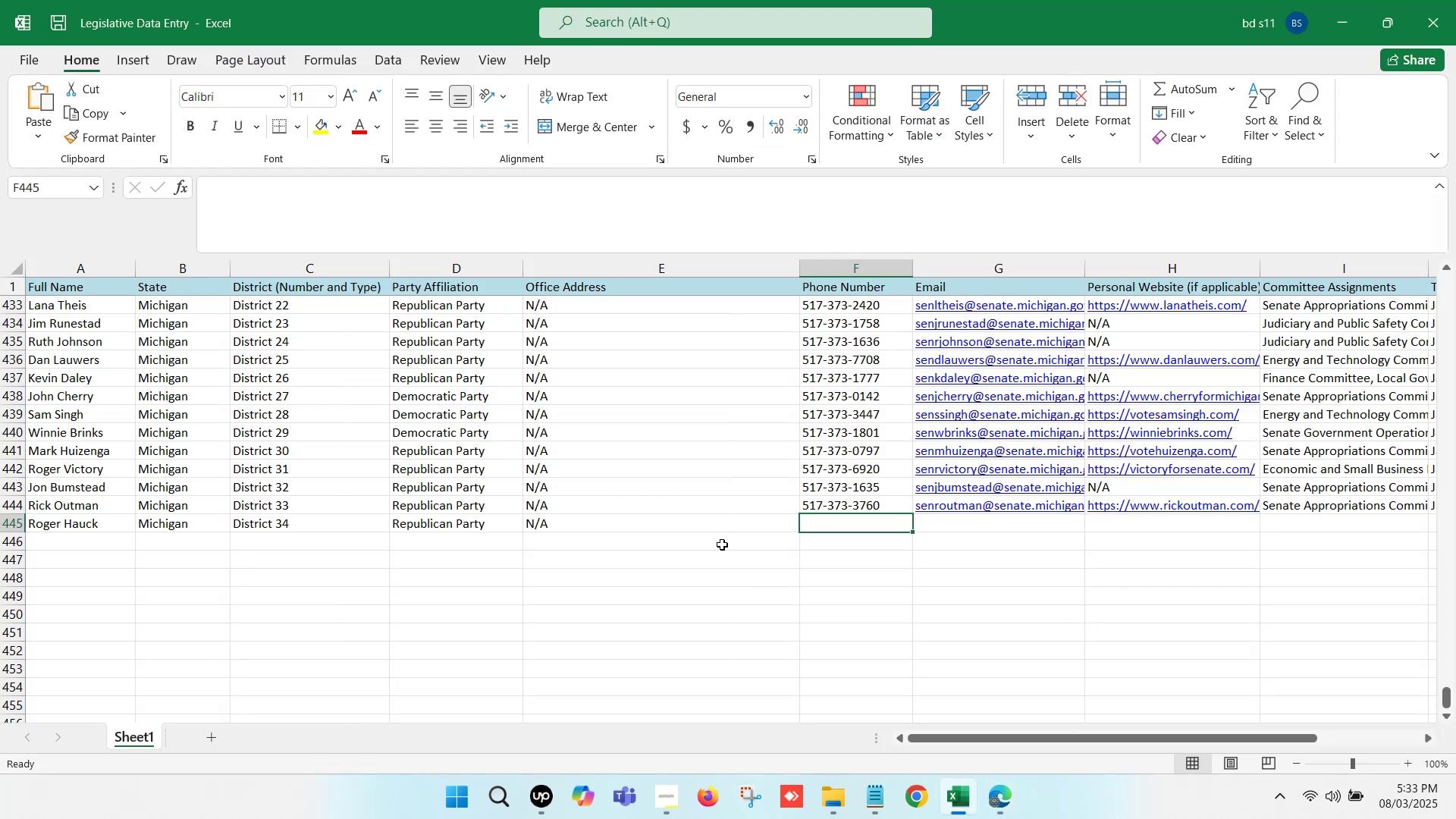 
left_click([990, 786])
 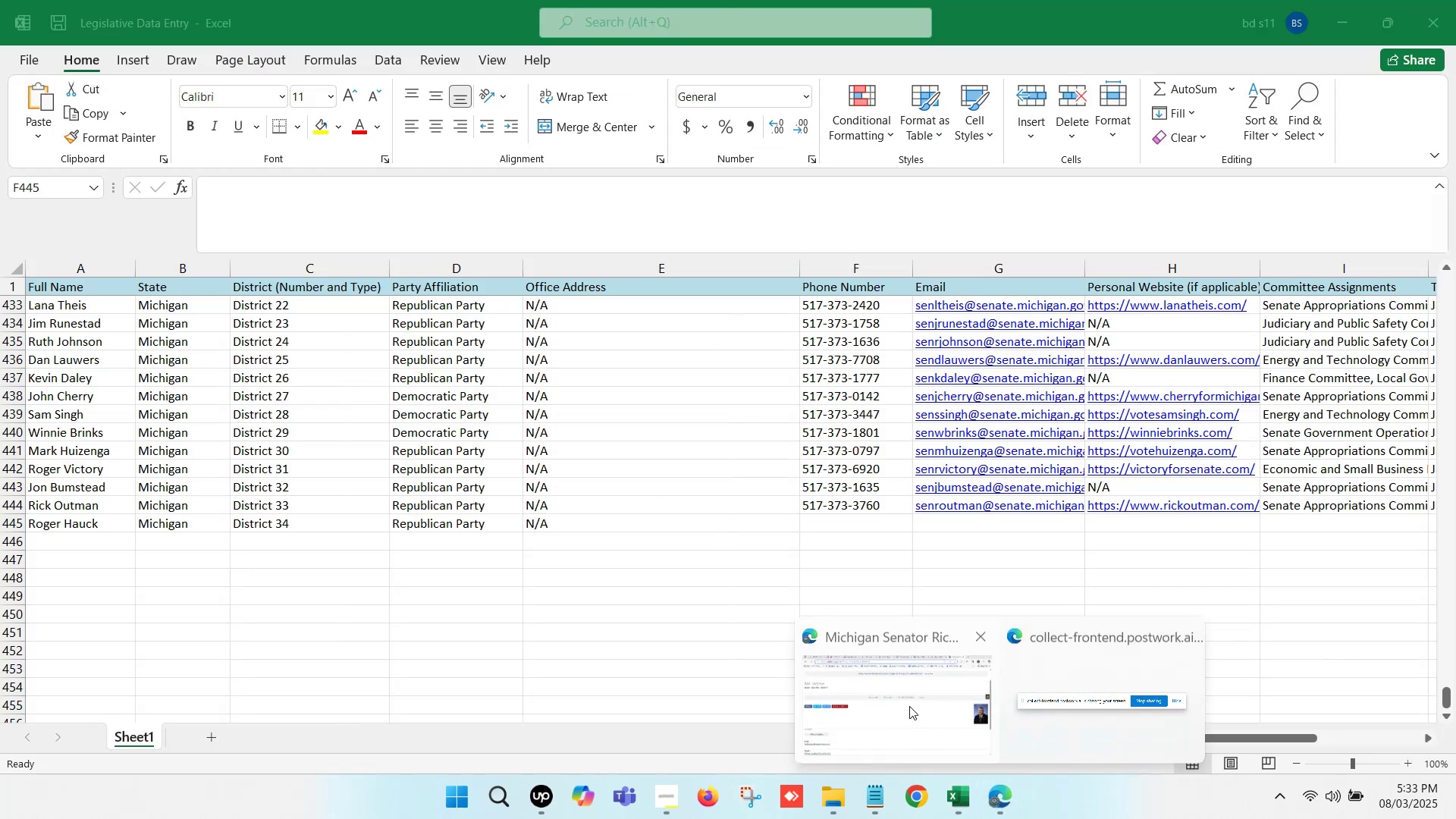 
left_click([863, 686])
 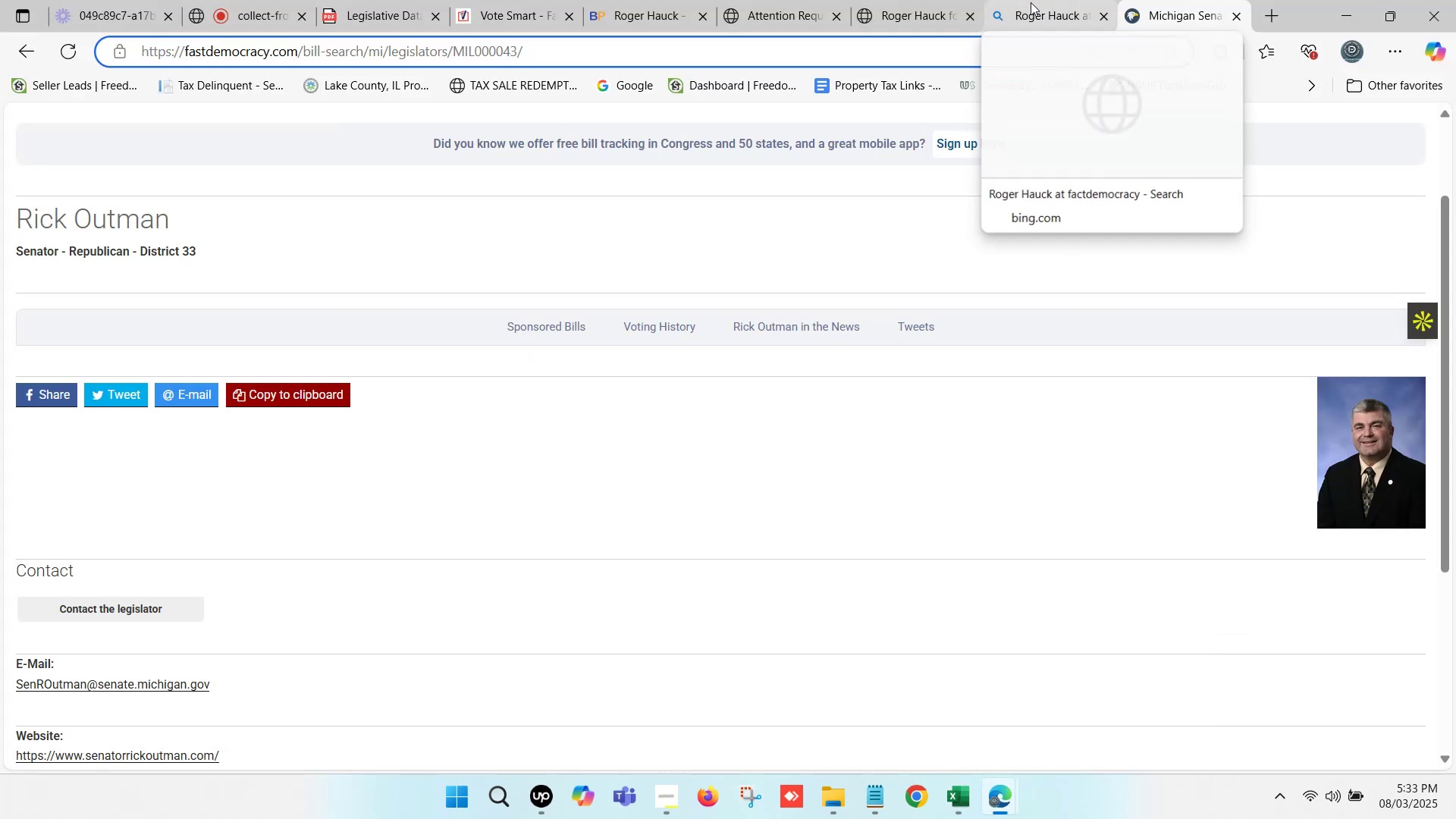 
left_click([1071, 0])
 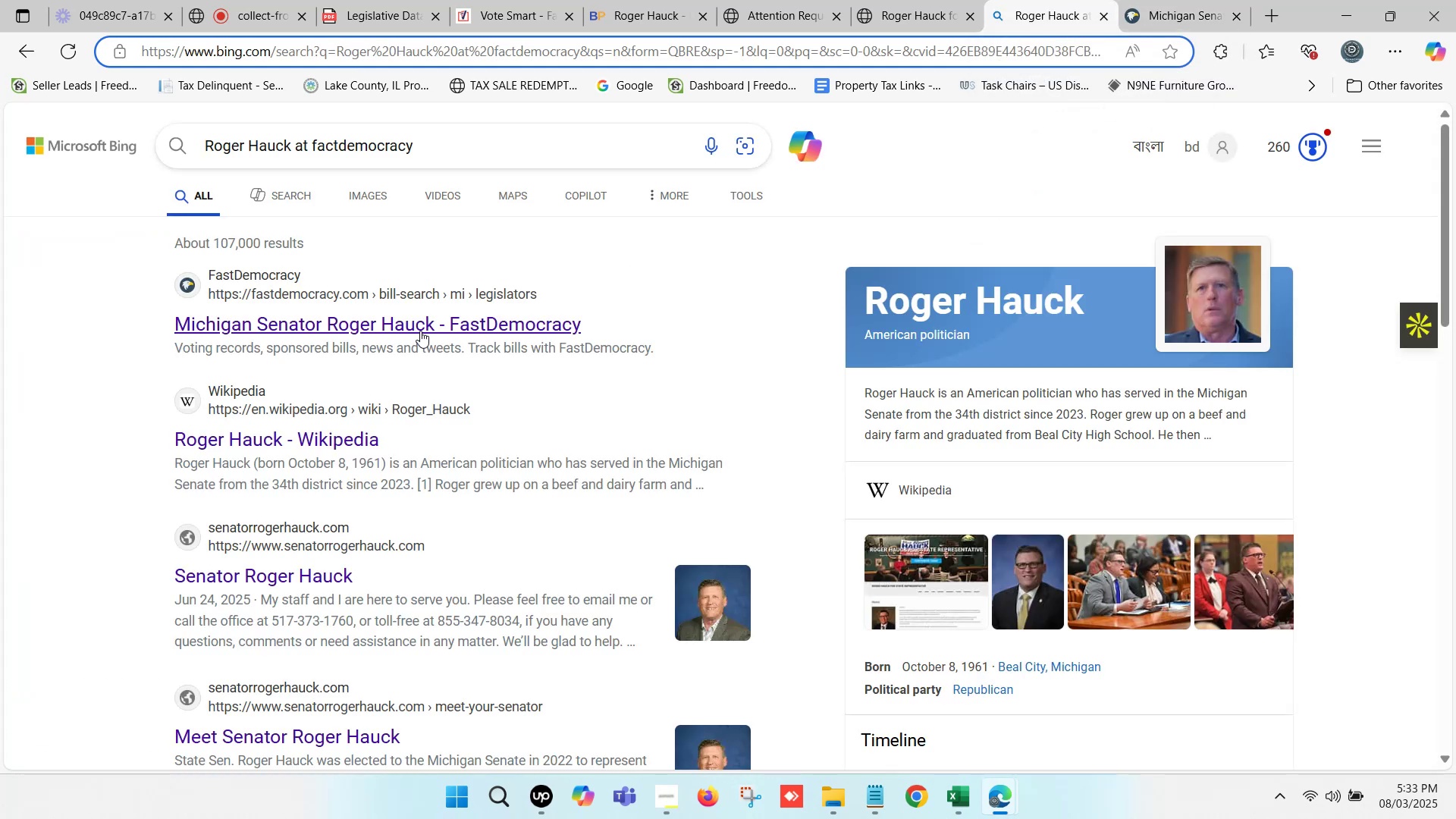 
left_click([422, 319])
 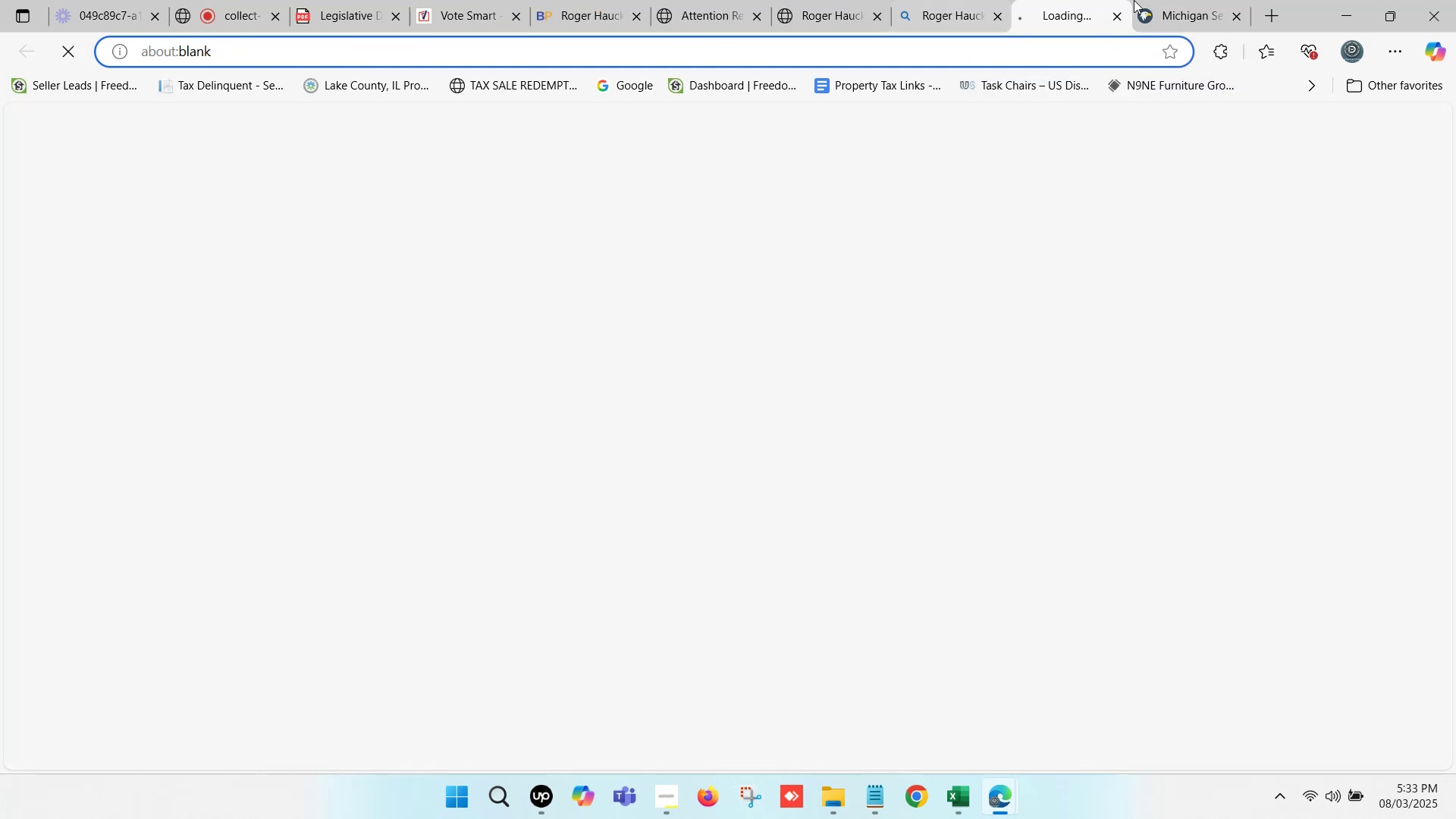 
left_click([1186, 0])
 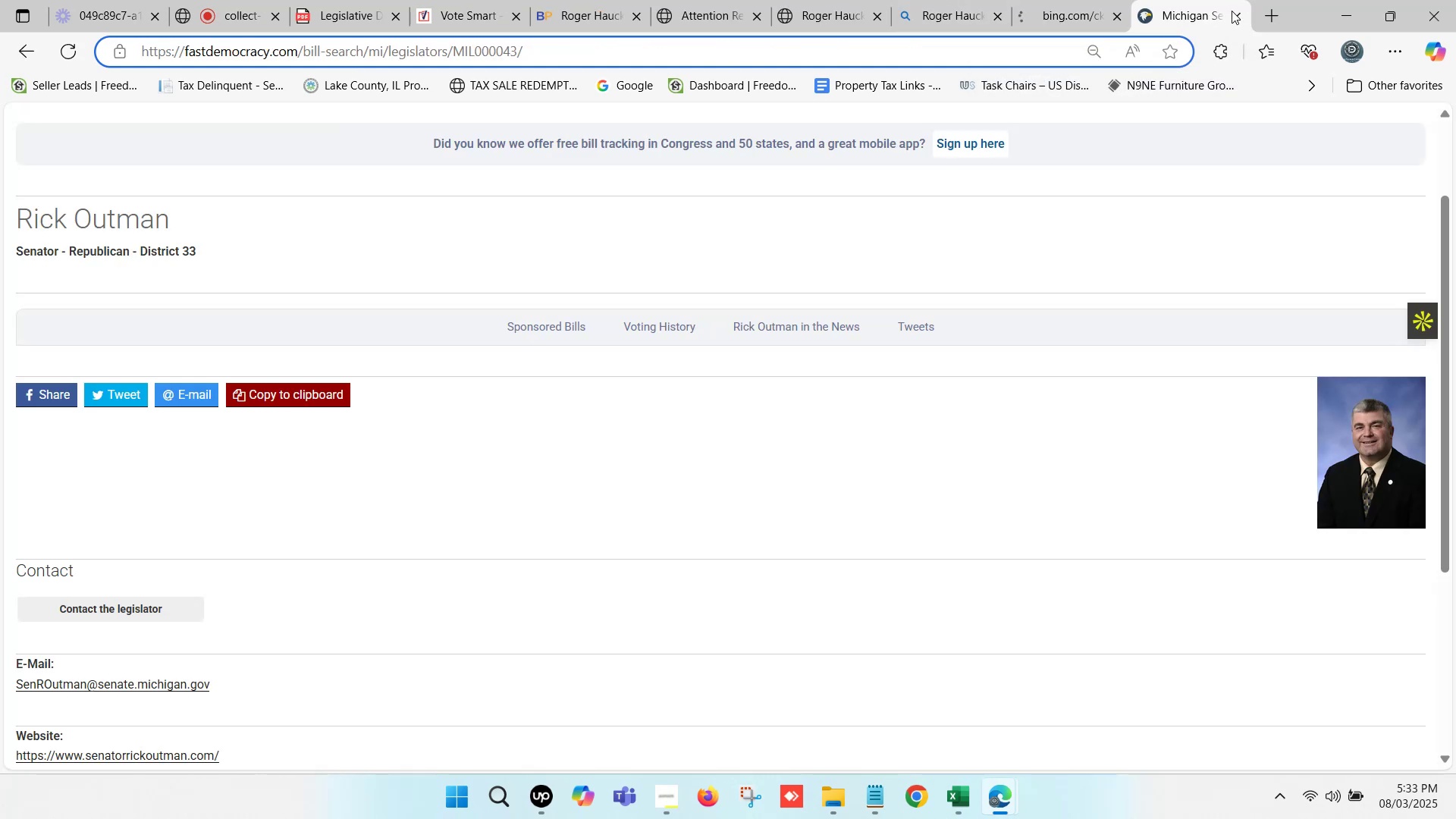 
left_click([1234, 11])
 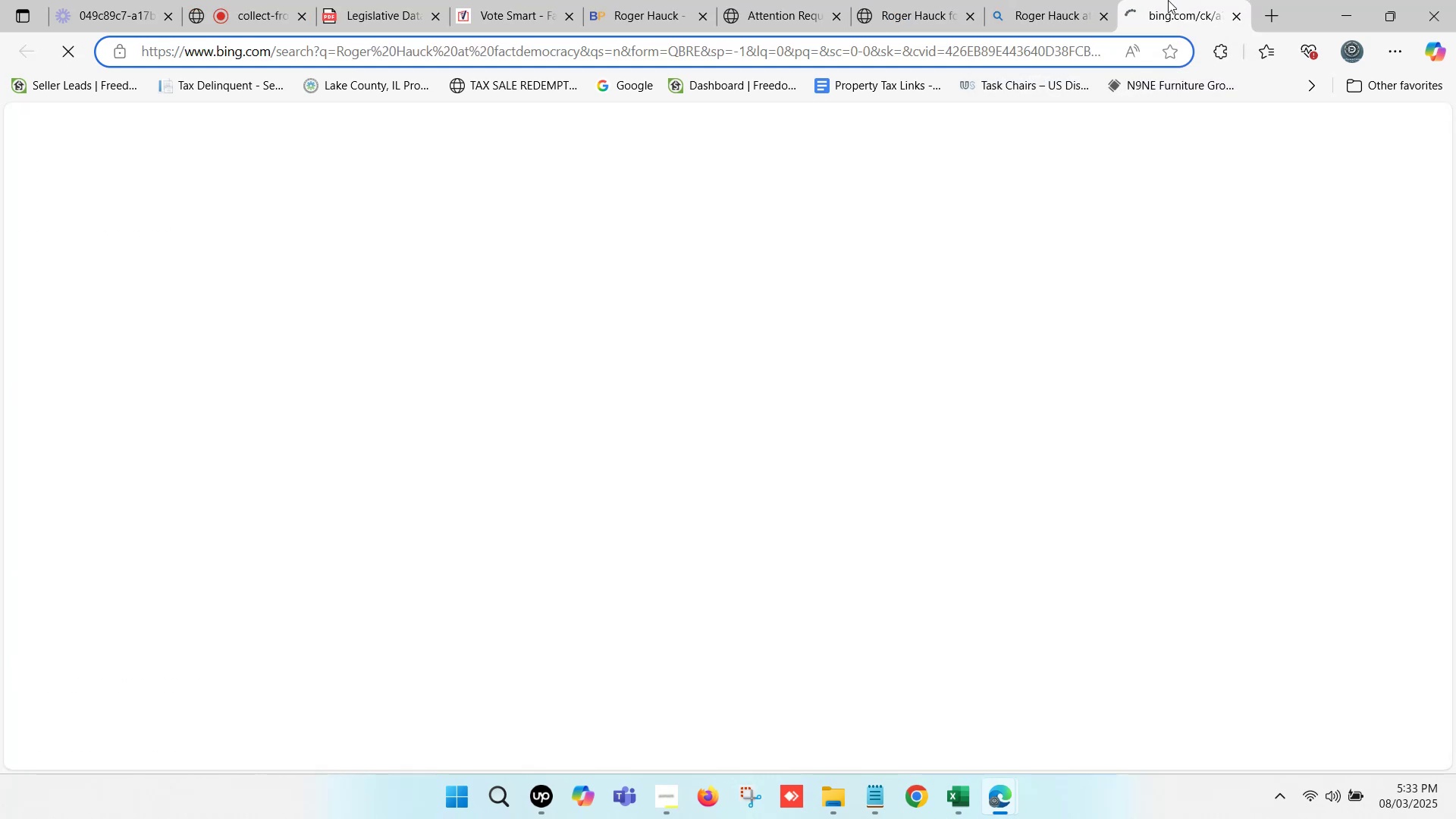 
left_click([1166, 0])
 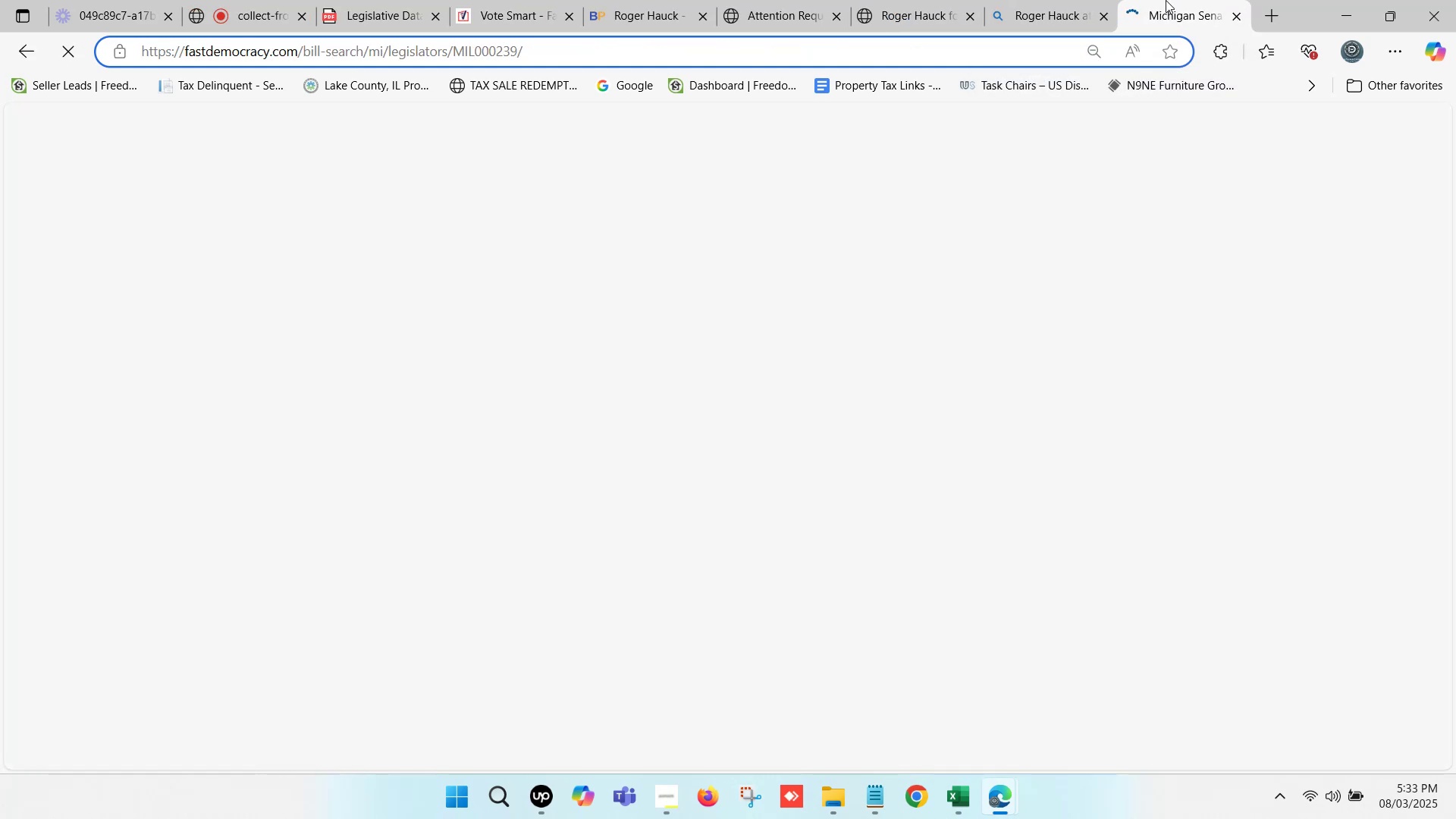 
mouse_move([553, 253])
 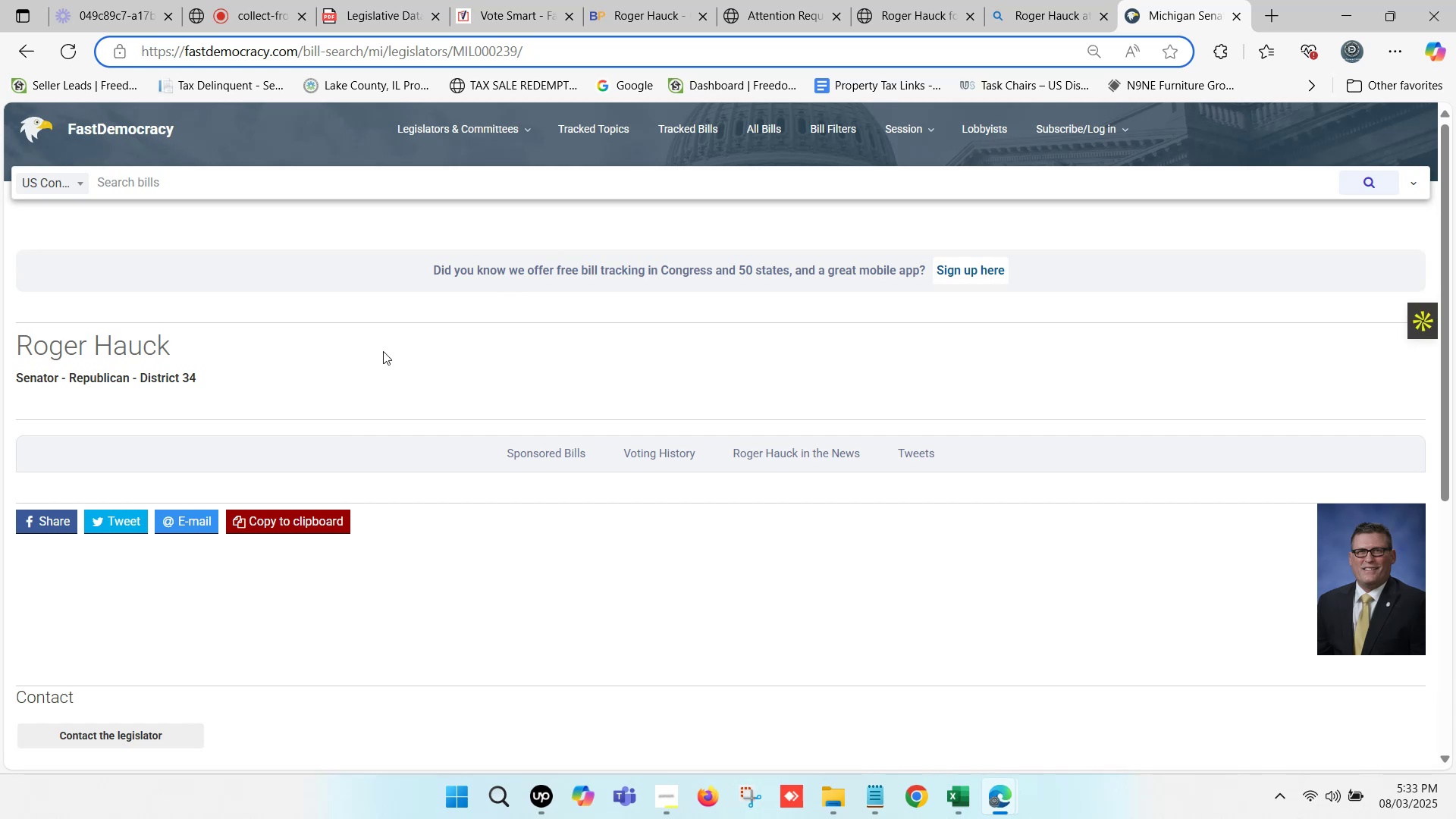 
scroll: coordinate [144, 649], scroll_direction: down, amount: 4.0
 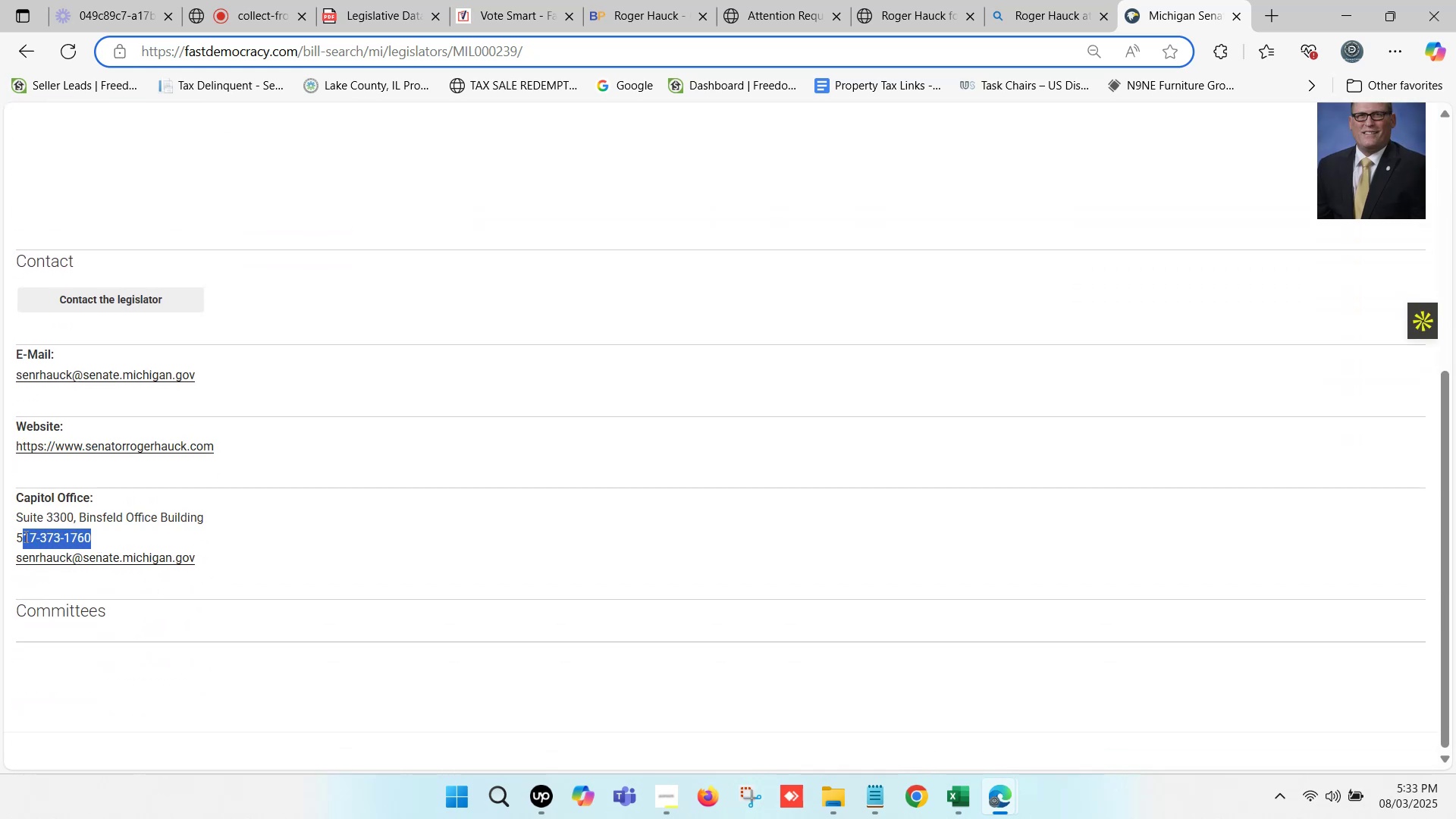 
key(Control+C)
 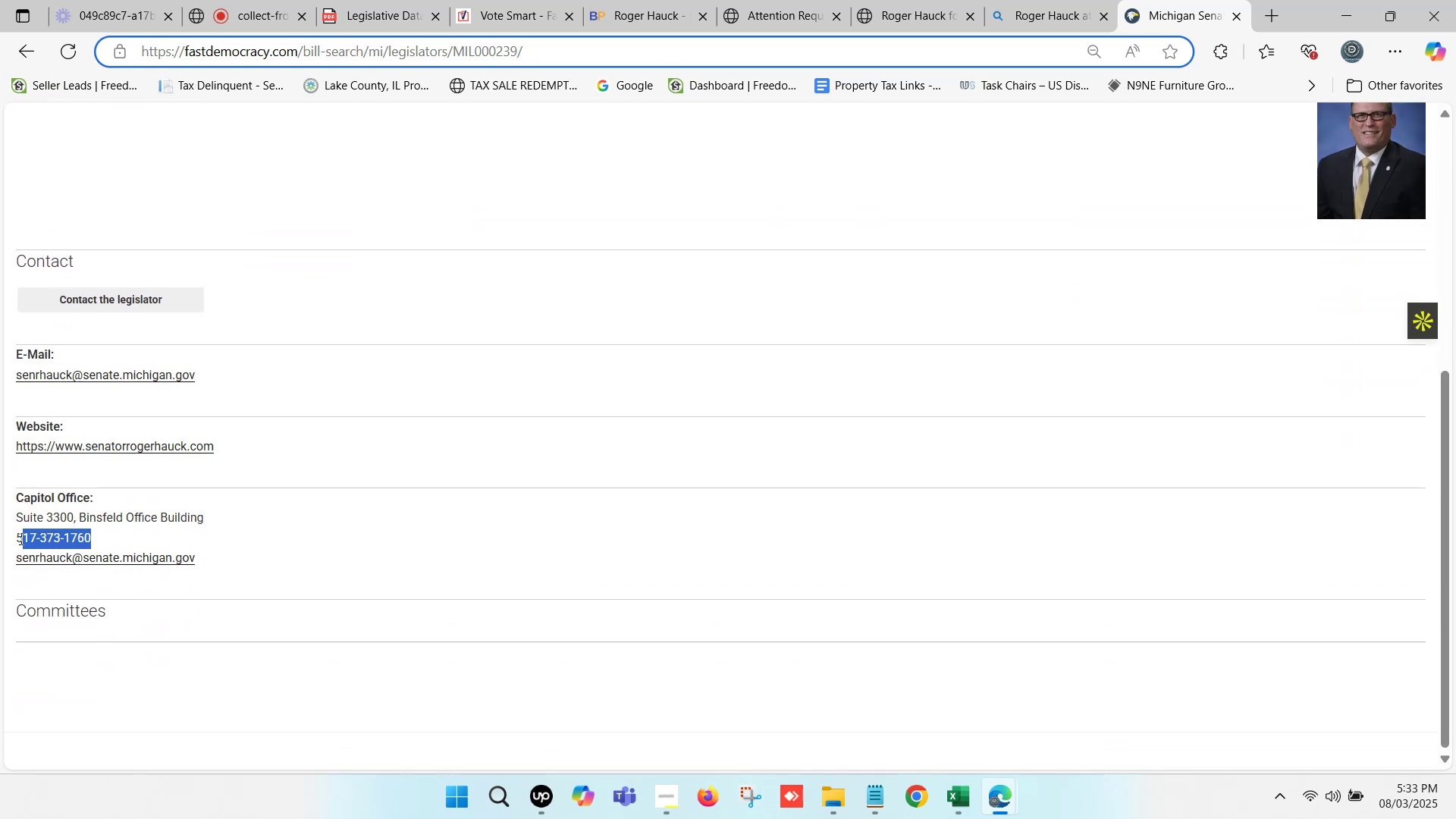 
key(Control+C)
 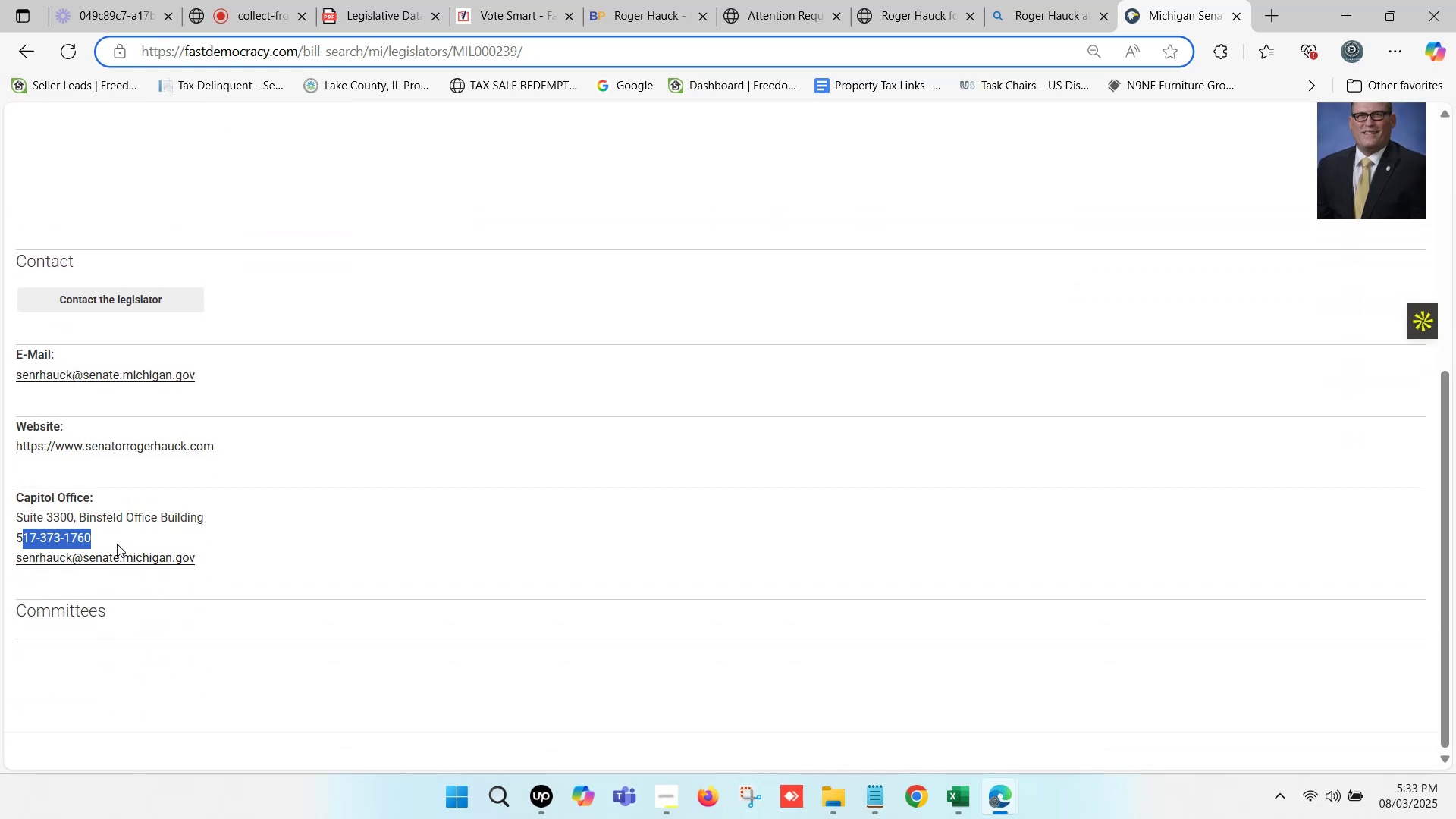 
left_click([105, 539])
 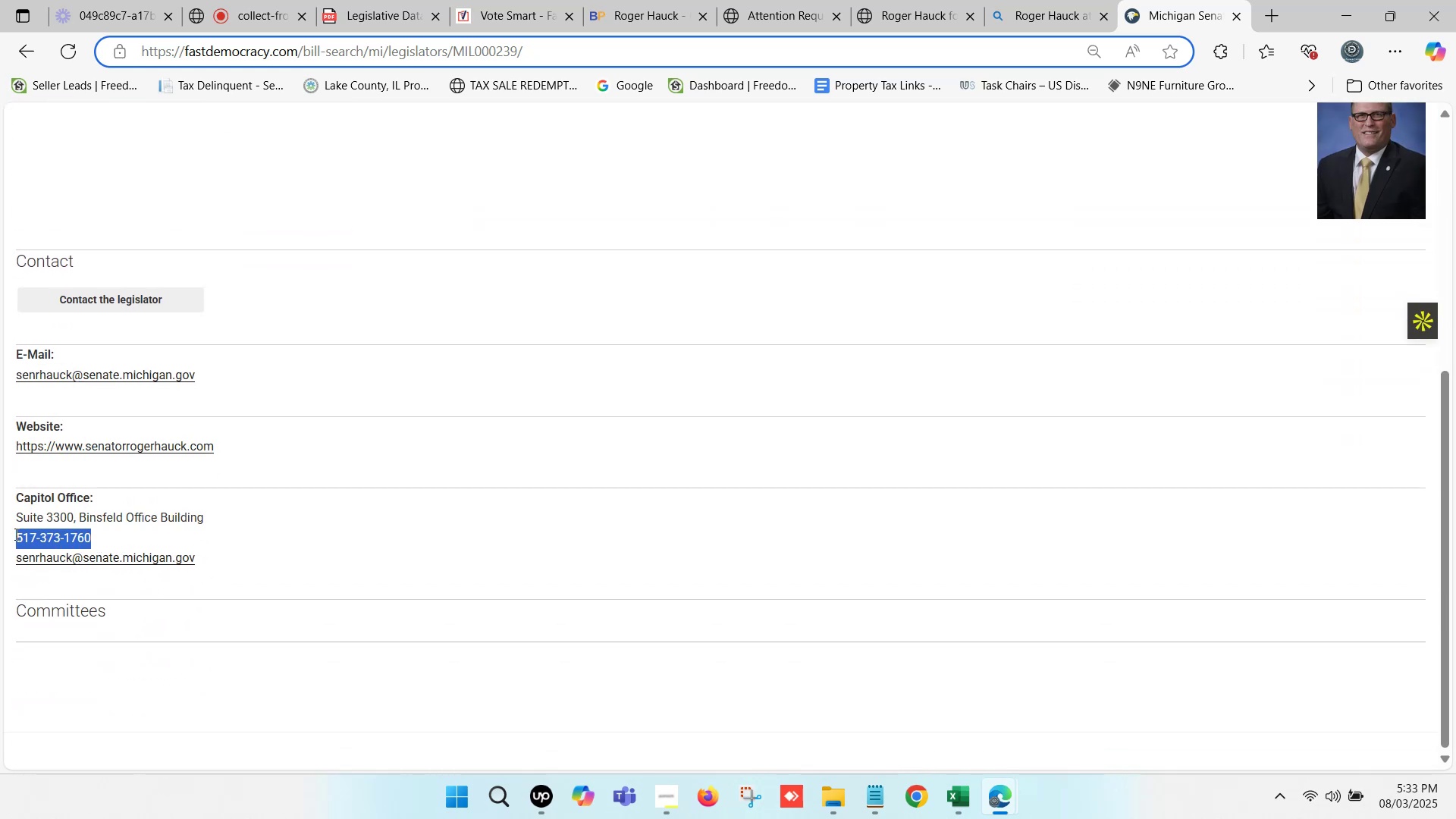 
key(Control+C)
 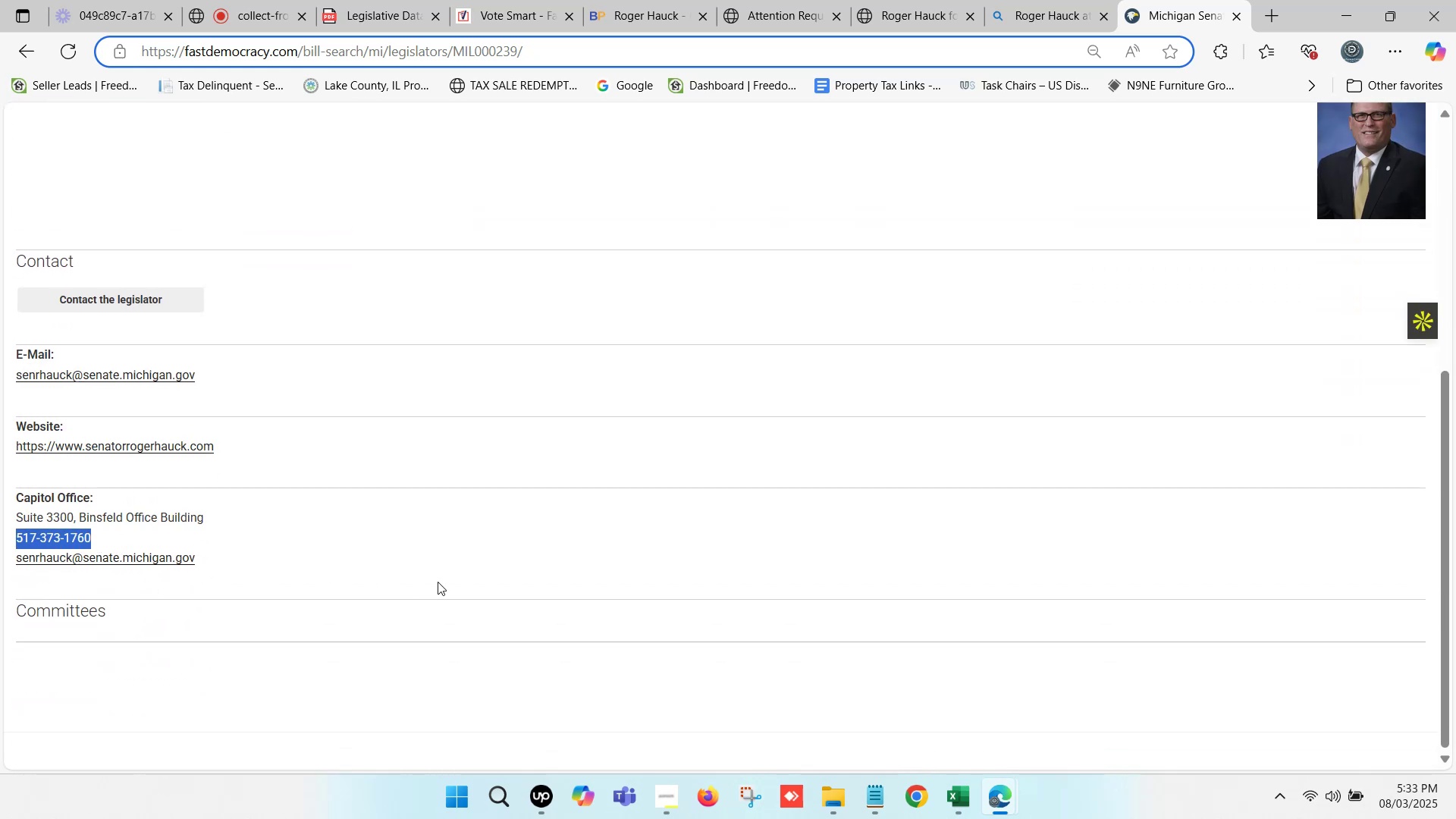 
key(Control+C)
 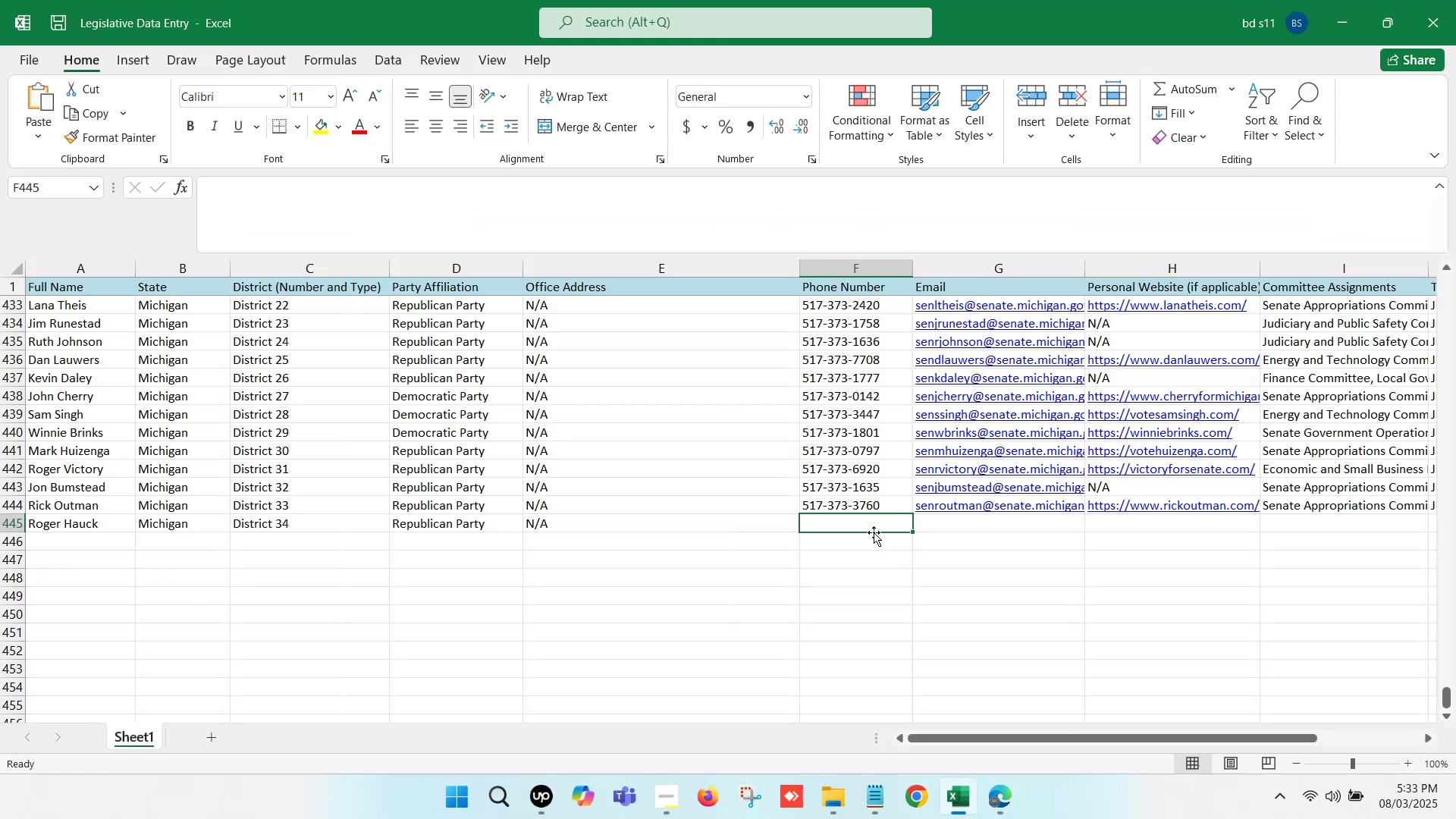 
double_click([856, 520])
 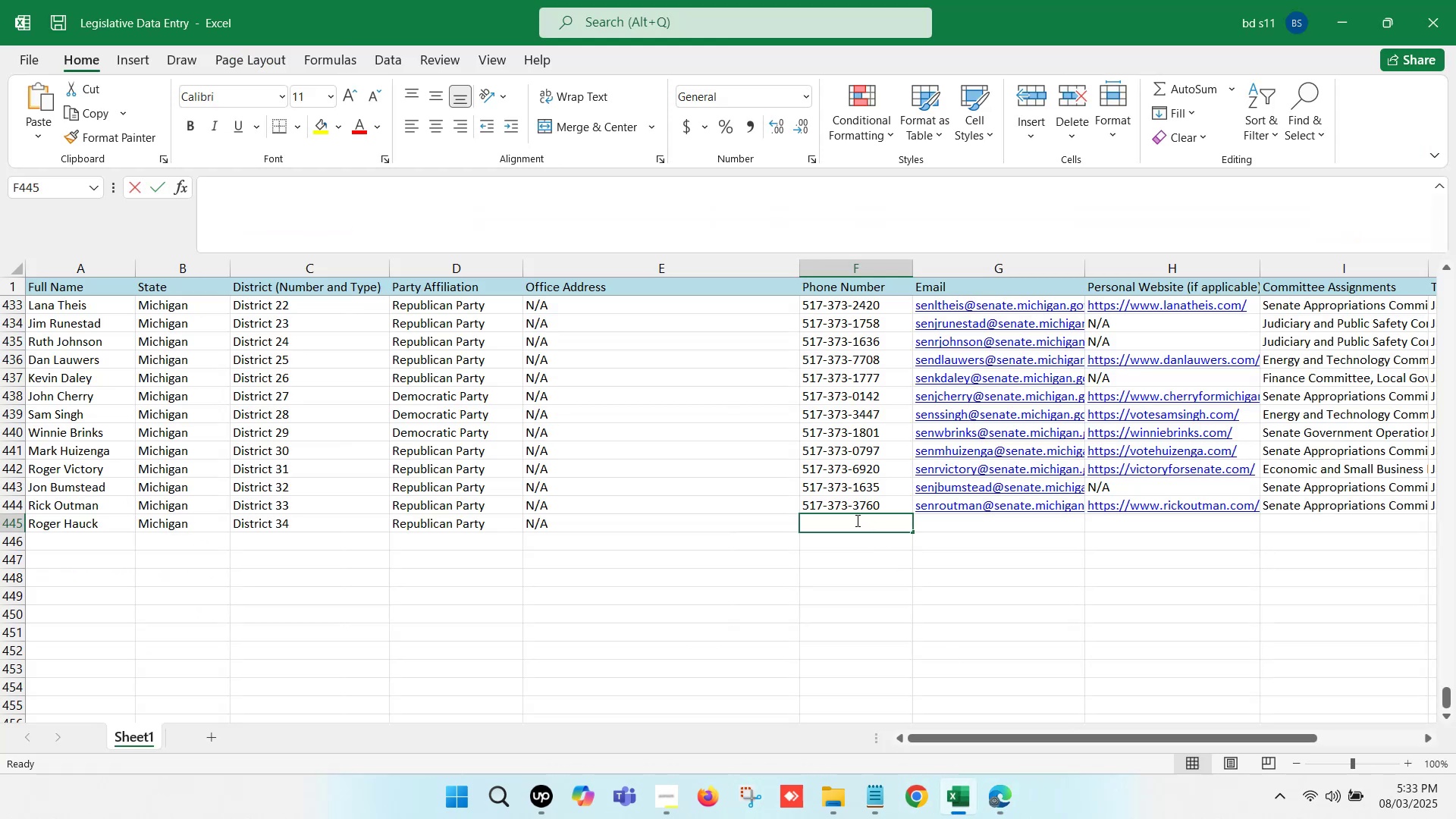 
key(Control+ControlLeft)
 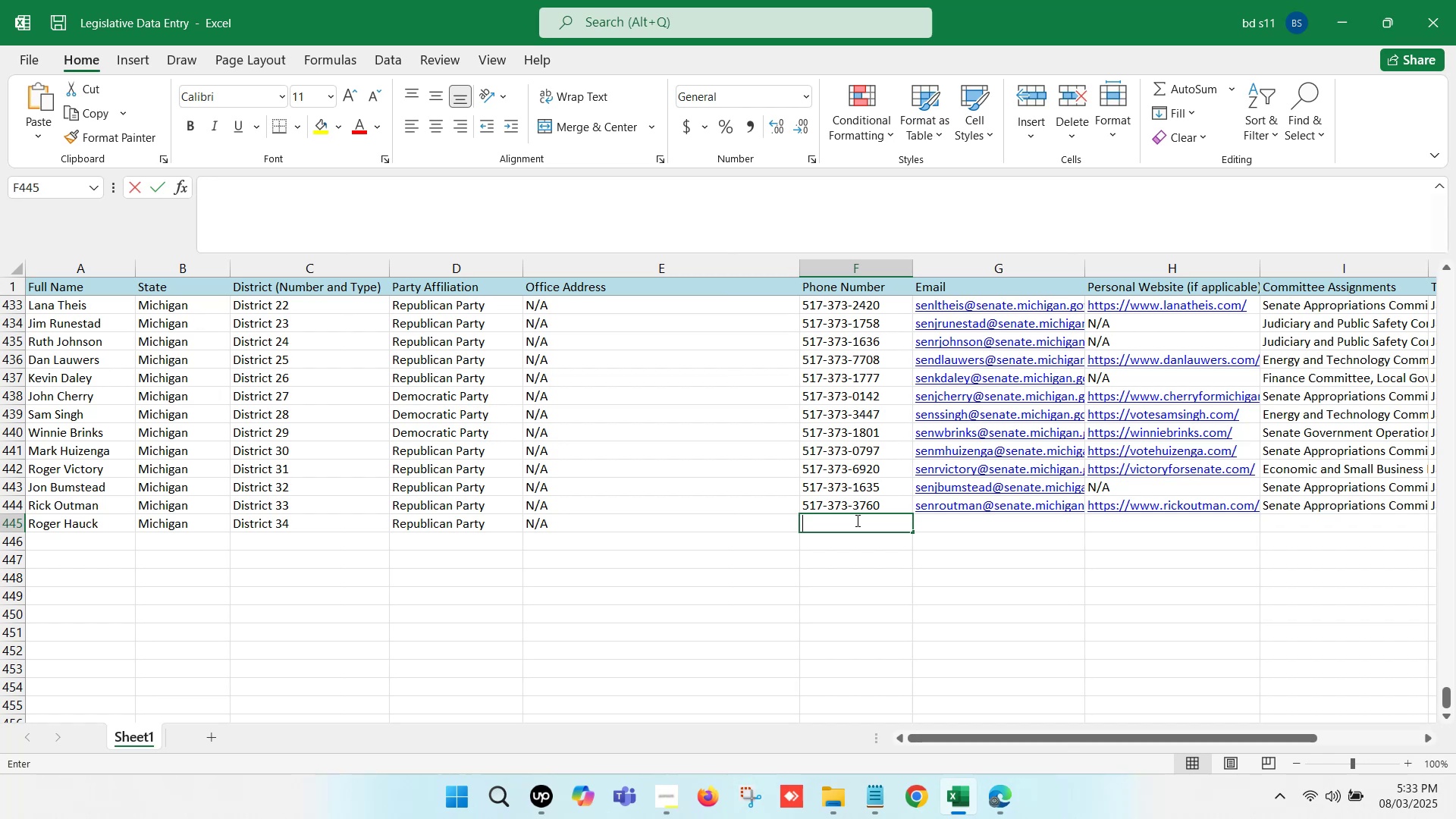 
key(Control+V)
 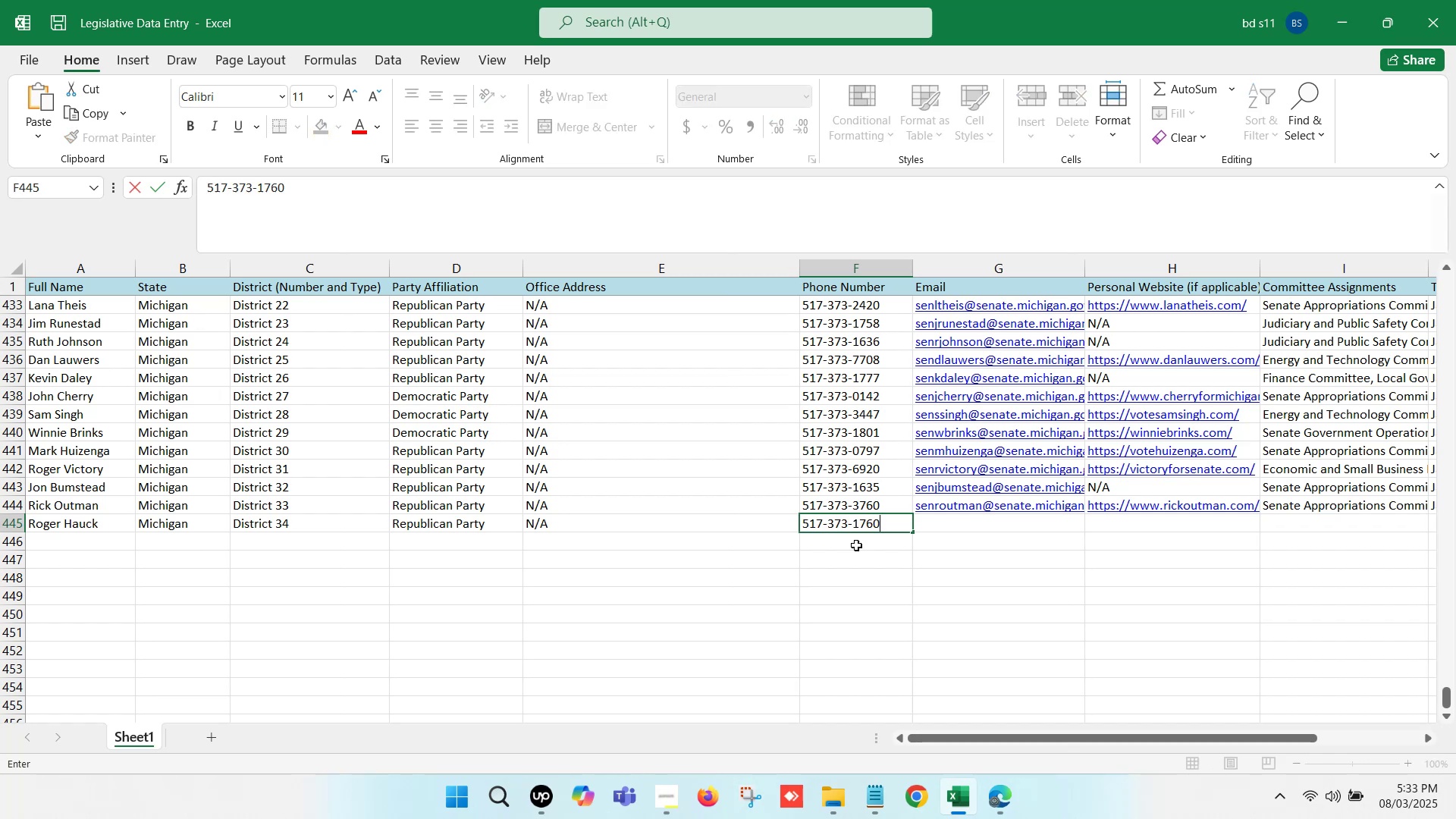 
left_click([857, 548])
 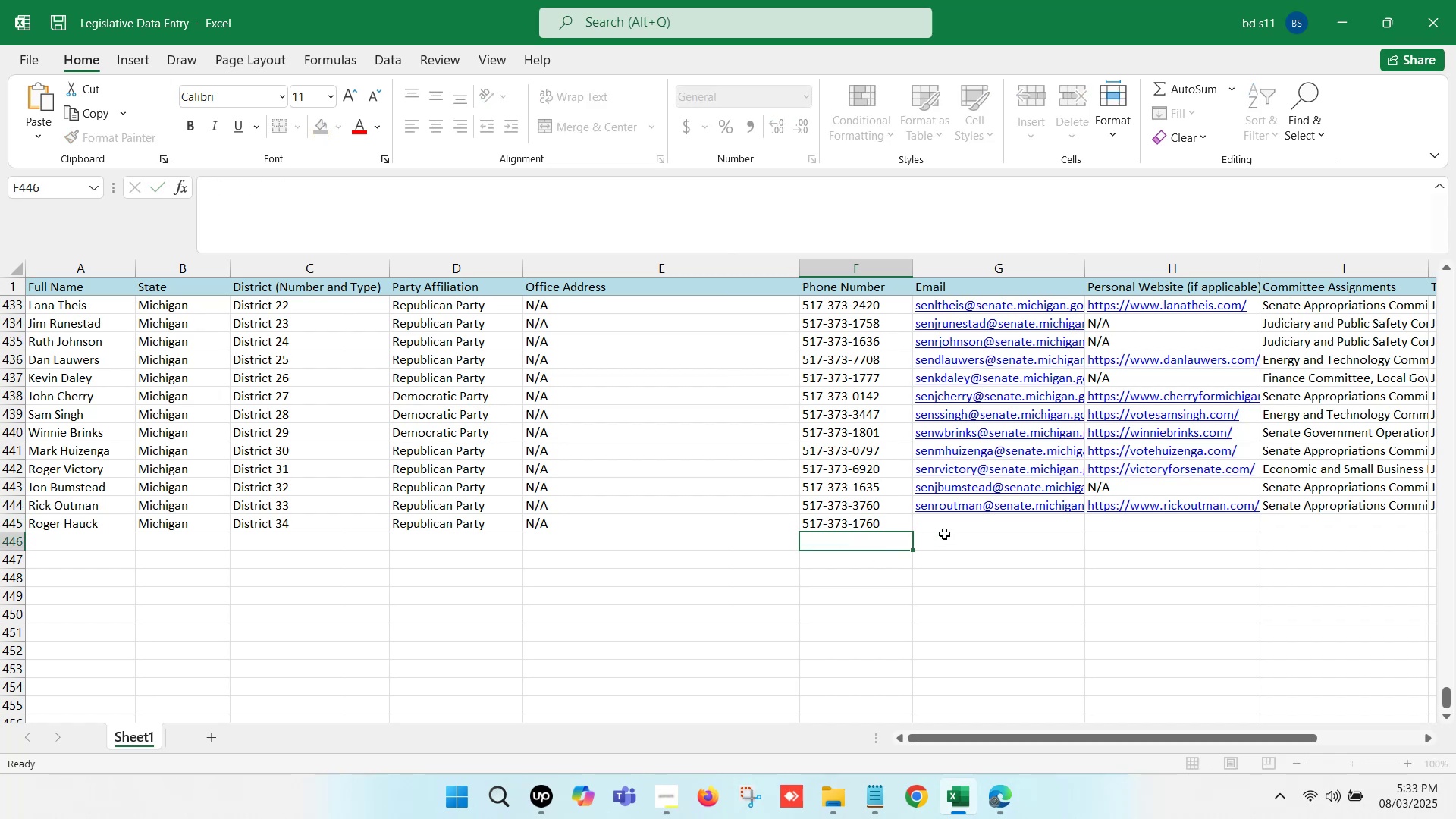 
left_click([948, 531])
 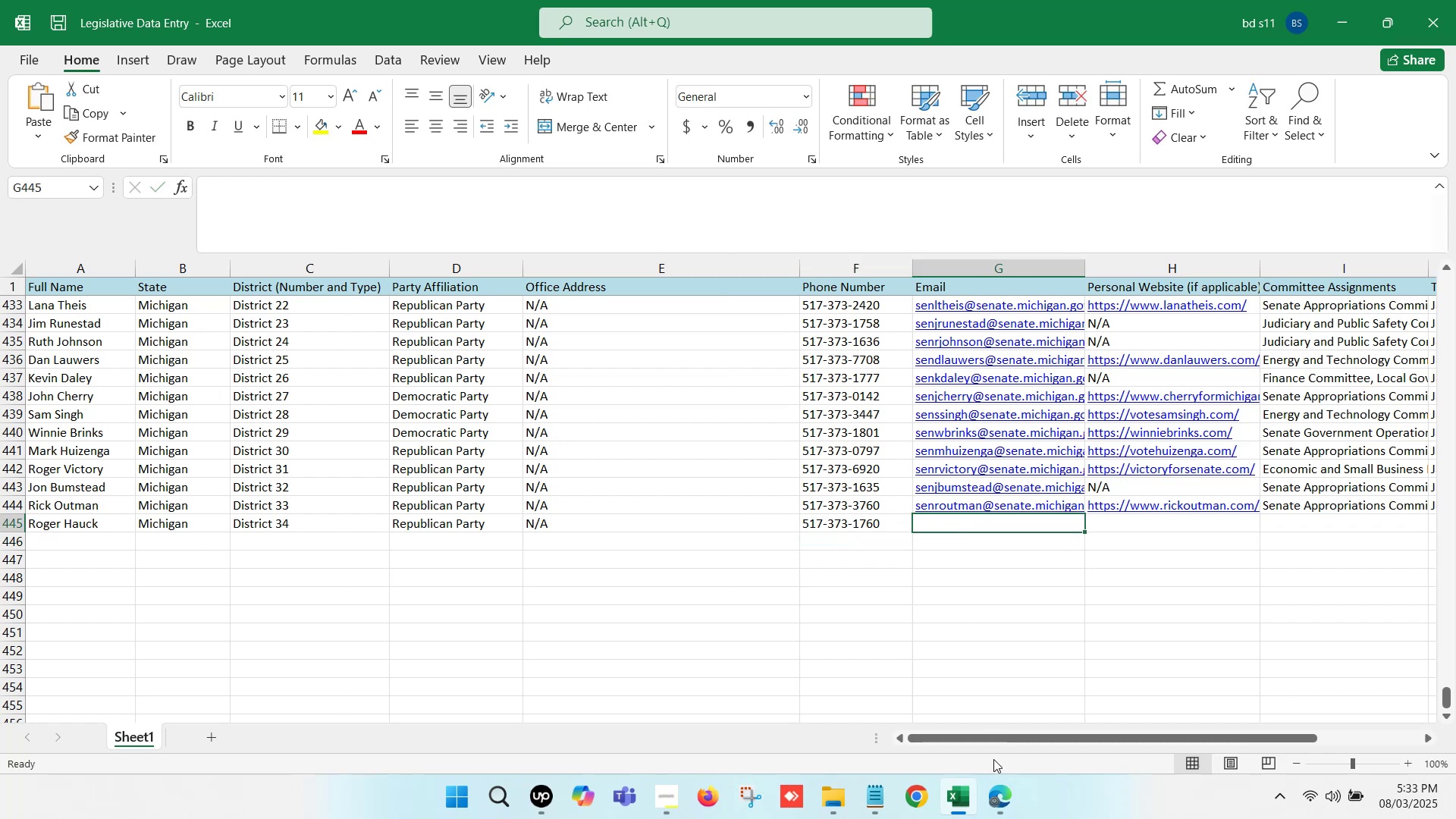 
left_click([999, 790])
 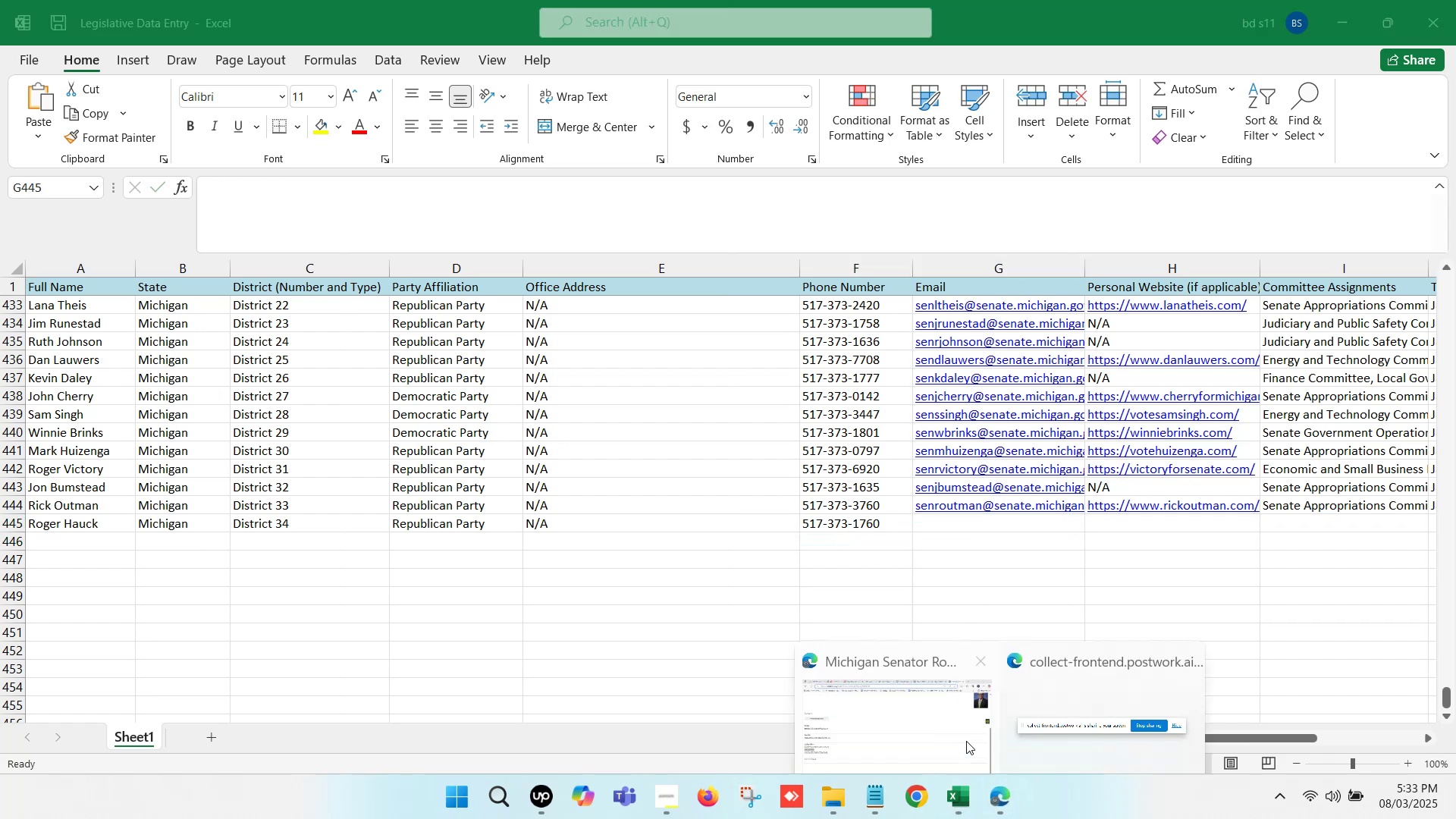 
left_click([940, 711])
 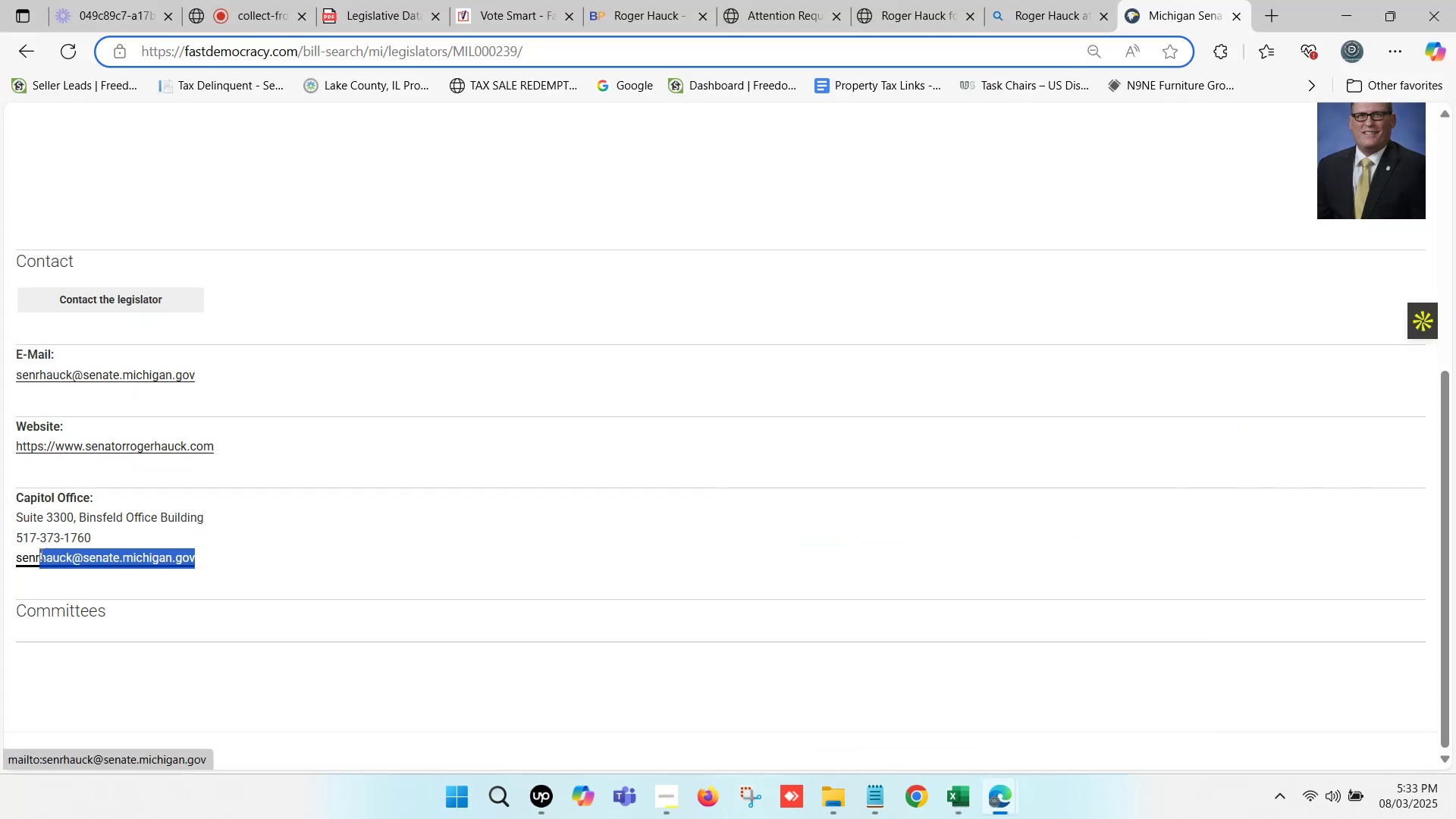 
key(Control+C)
 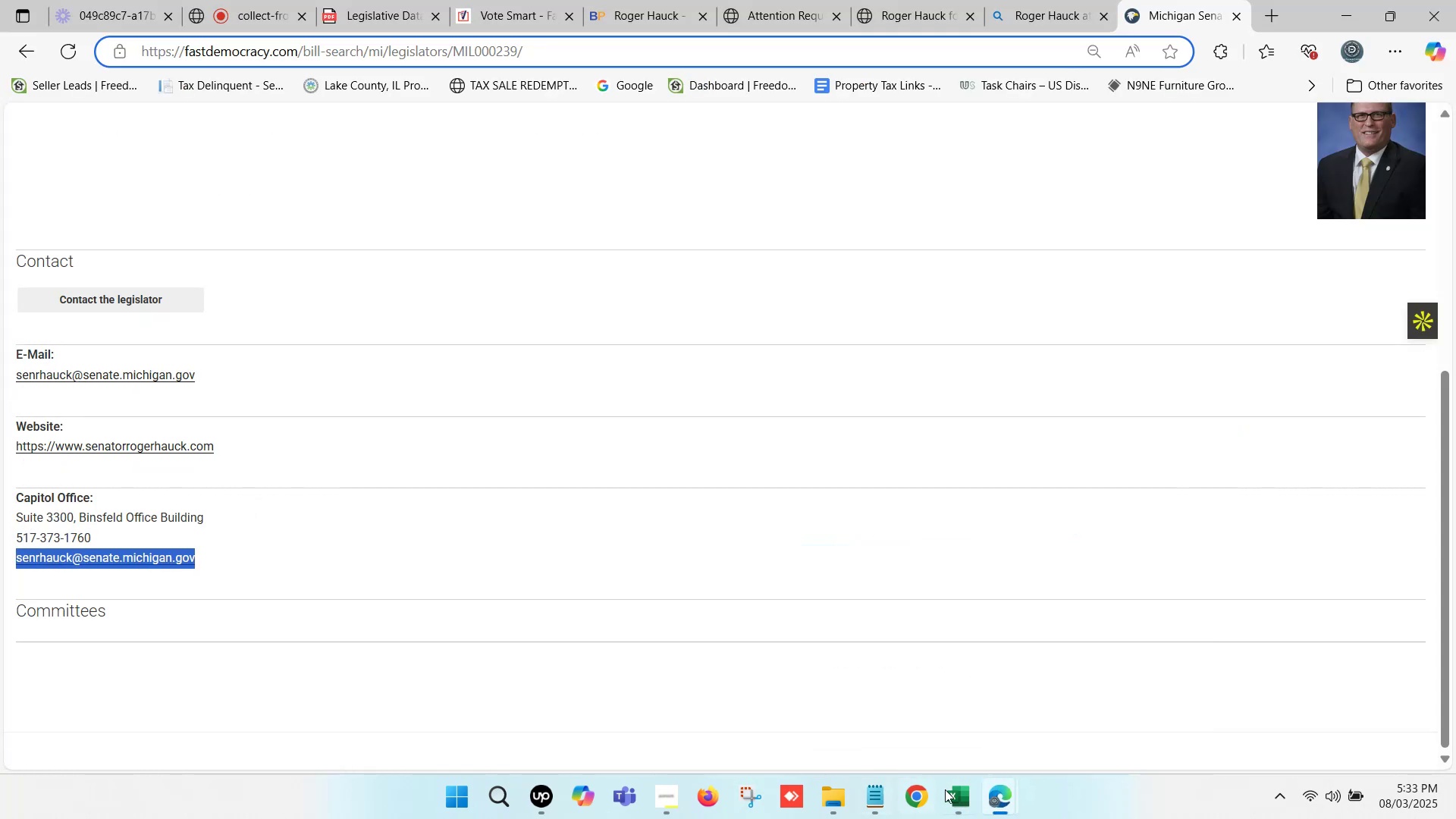 
left_click([954, 794])
 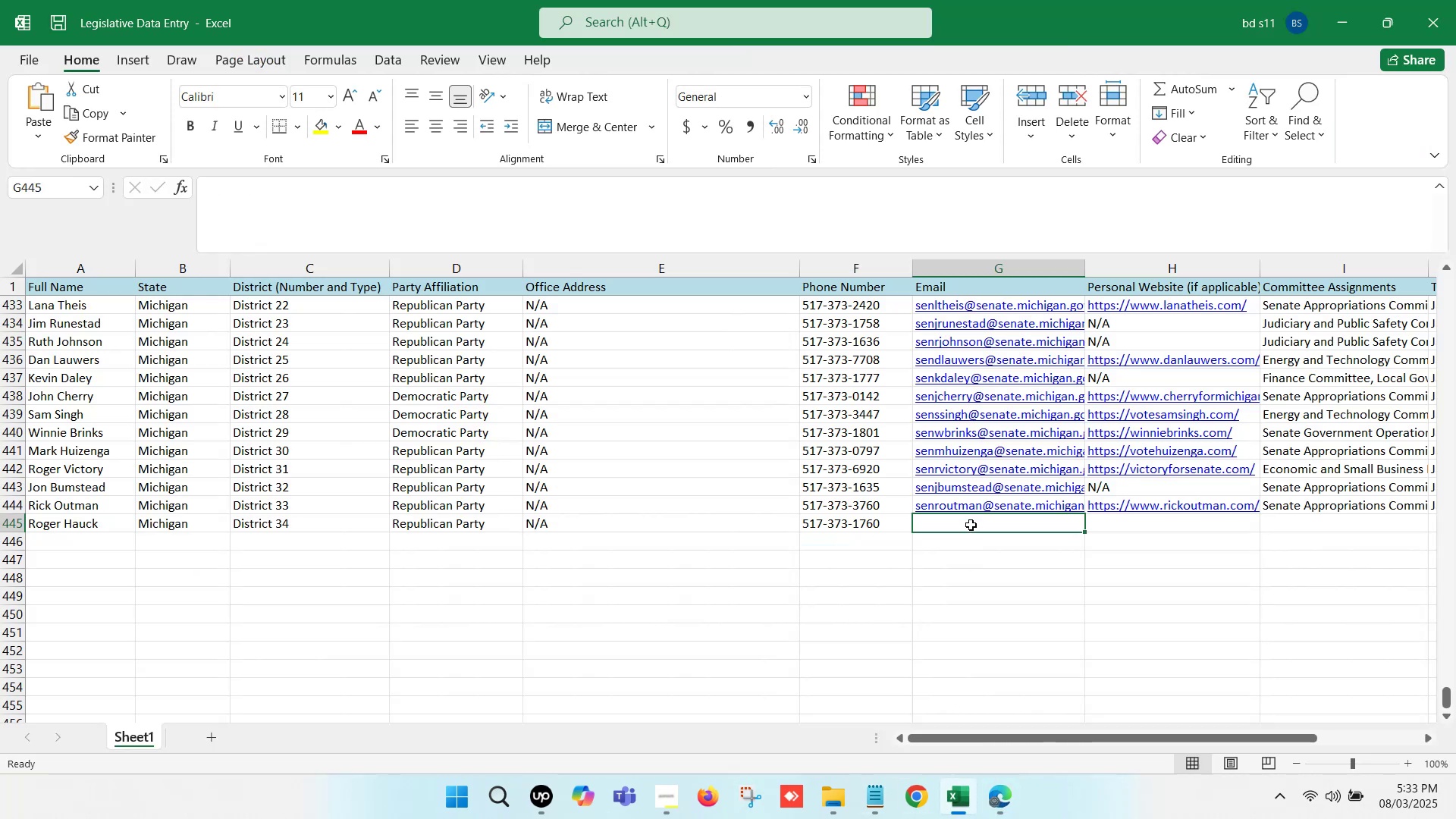 
double_click([971, 525])
 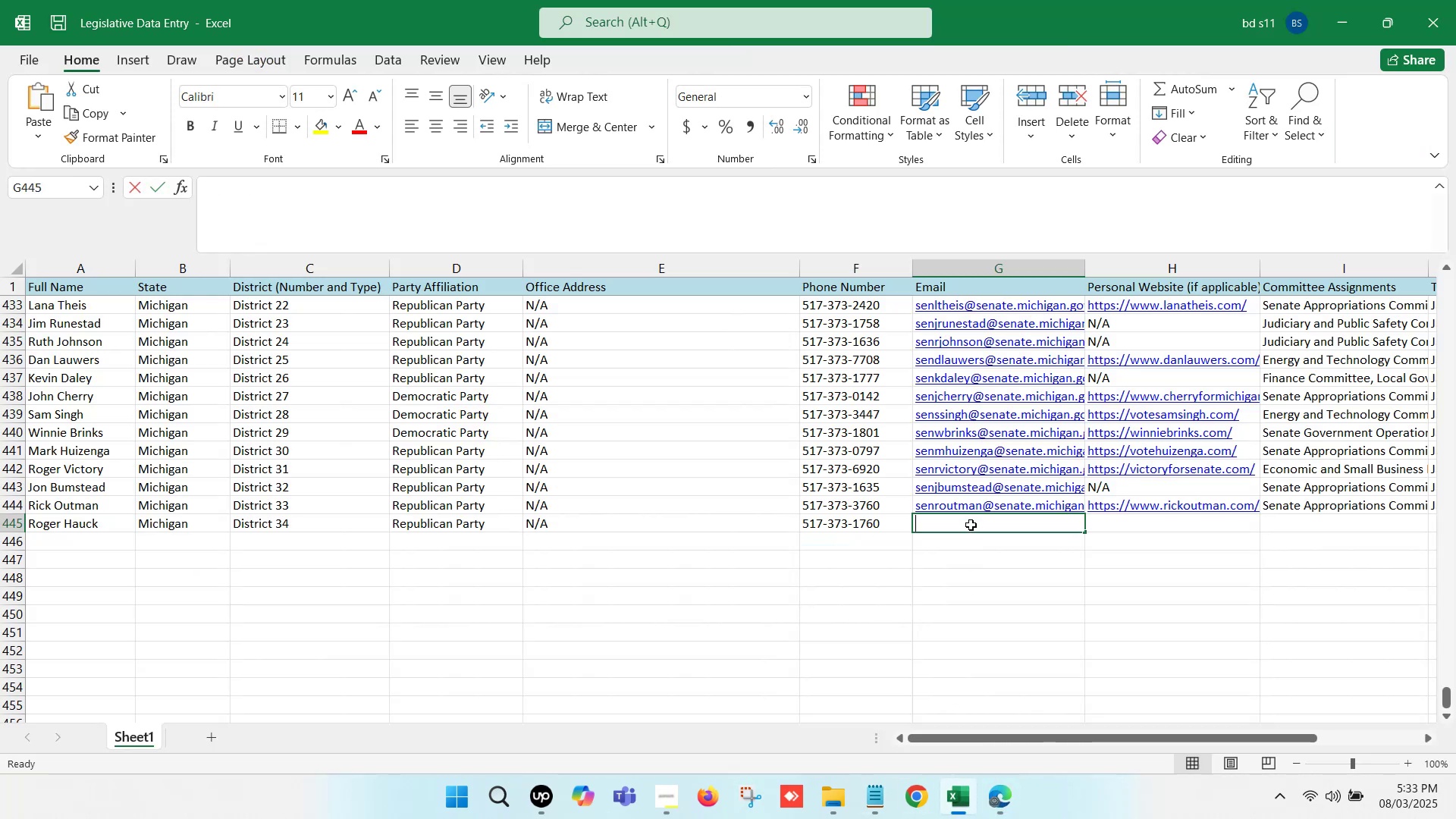 
key(Control+ControlLeft)
 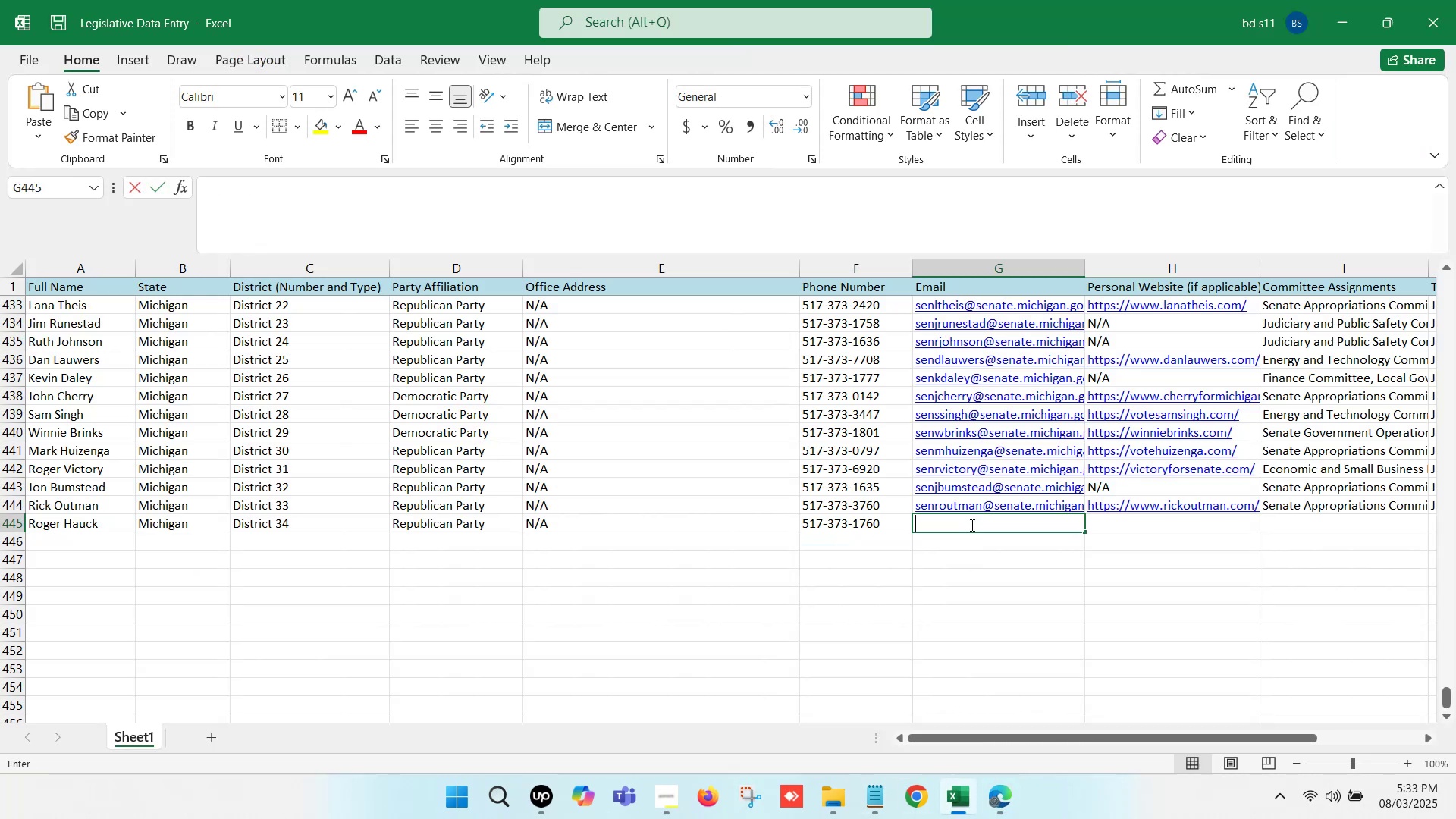 
key(Control+V)
 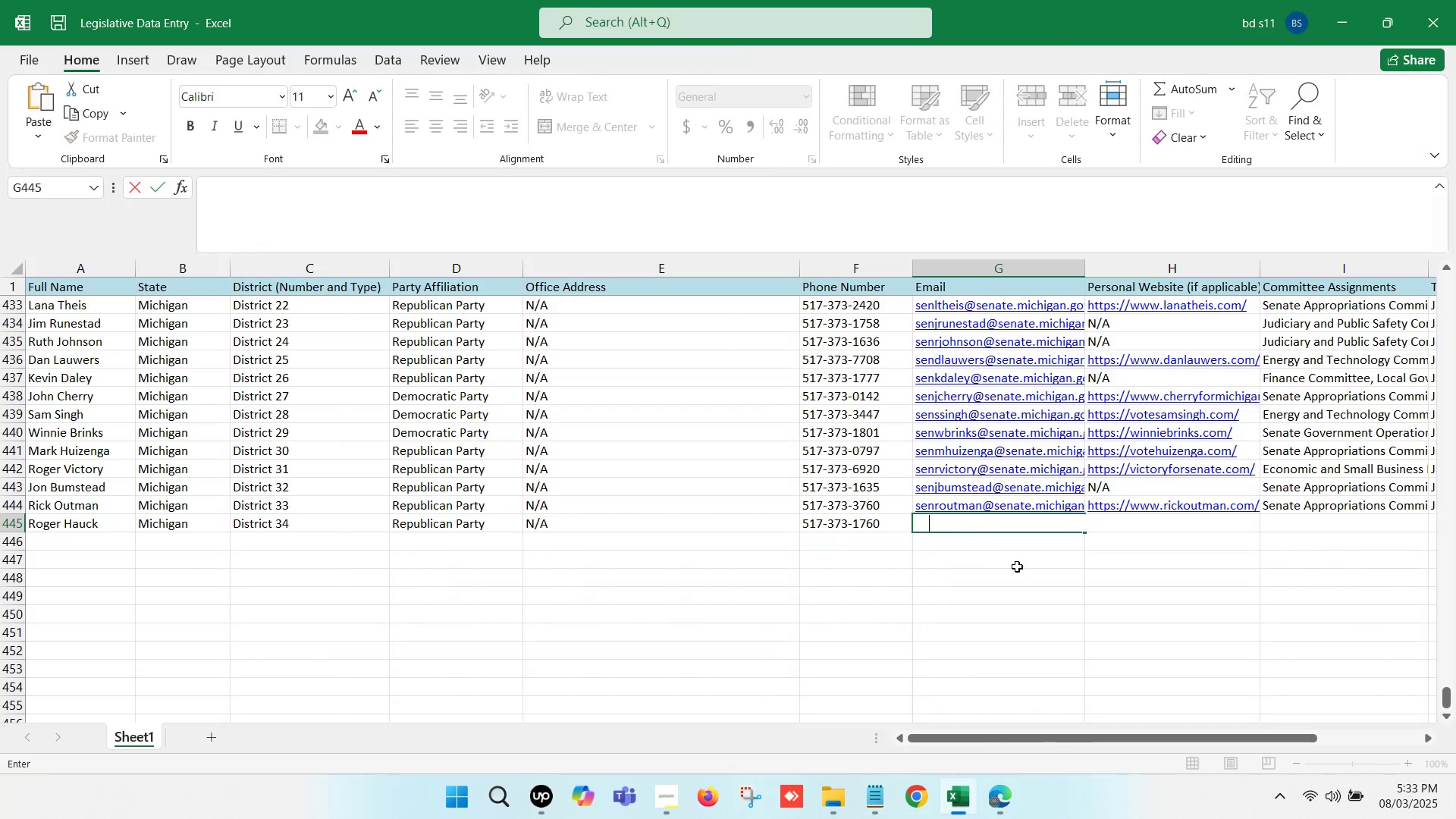 
left_click([1020, 568])
 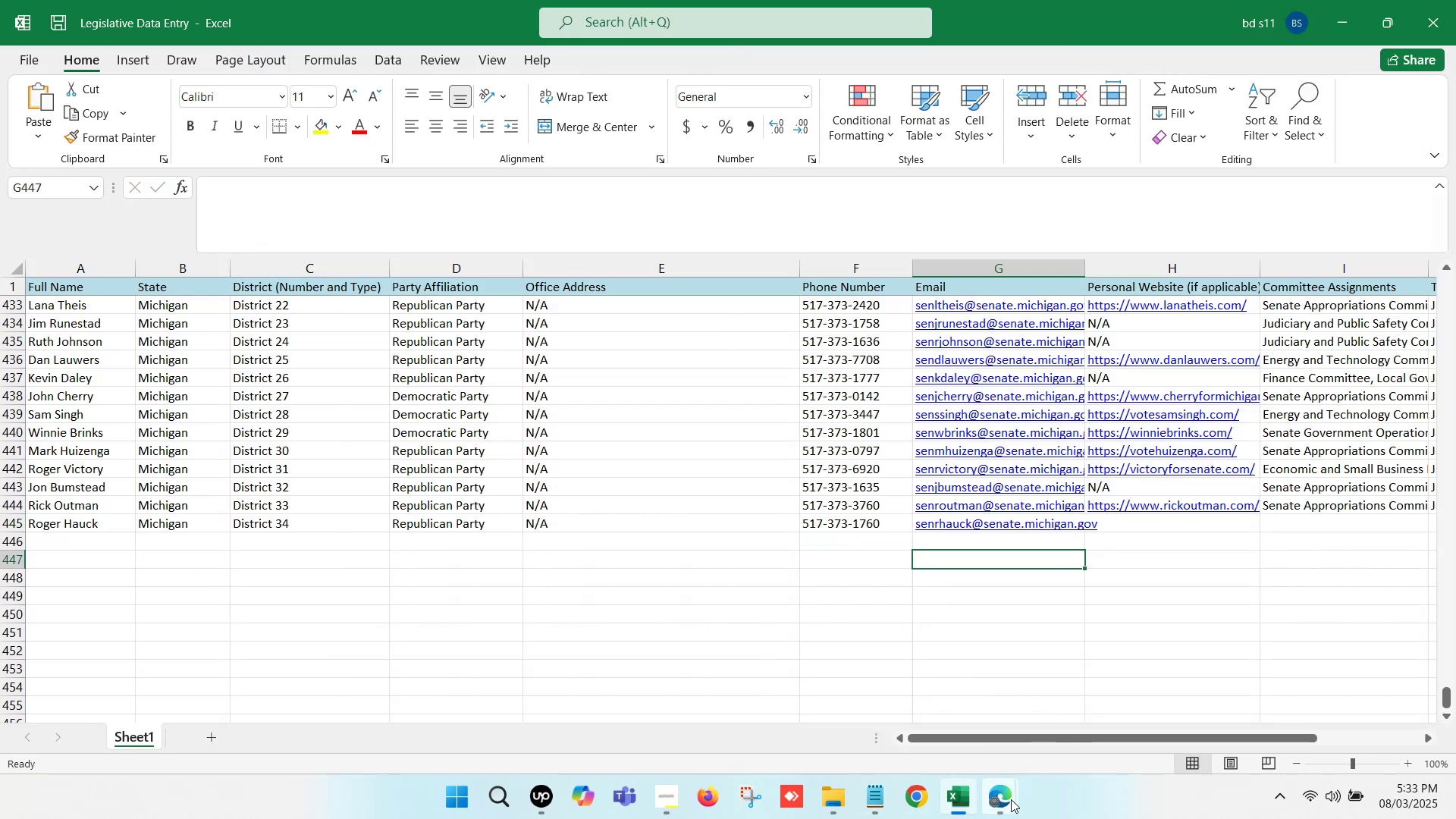 
double_click([921, 726])
 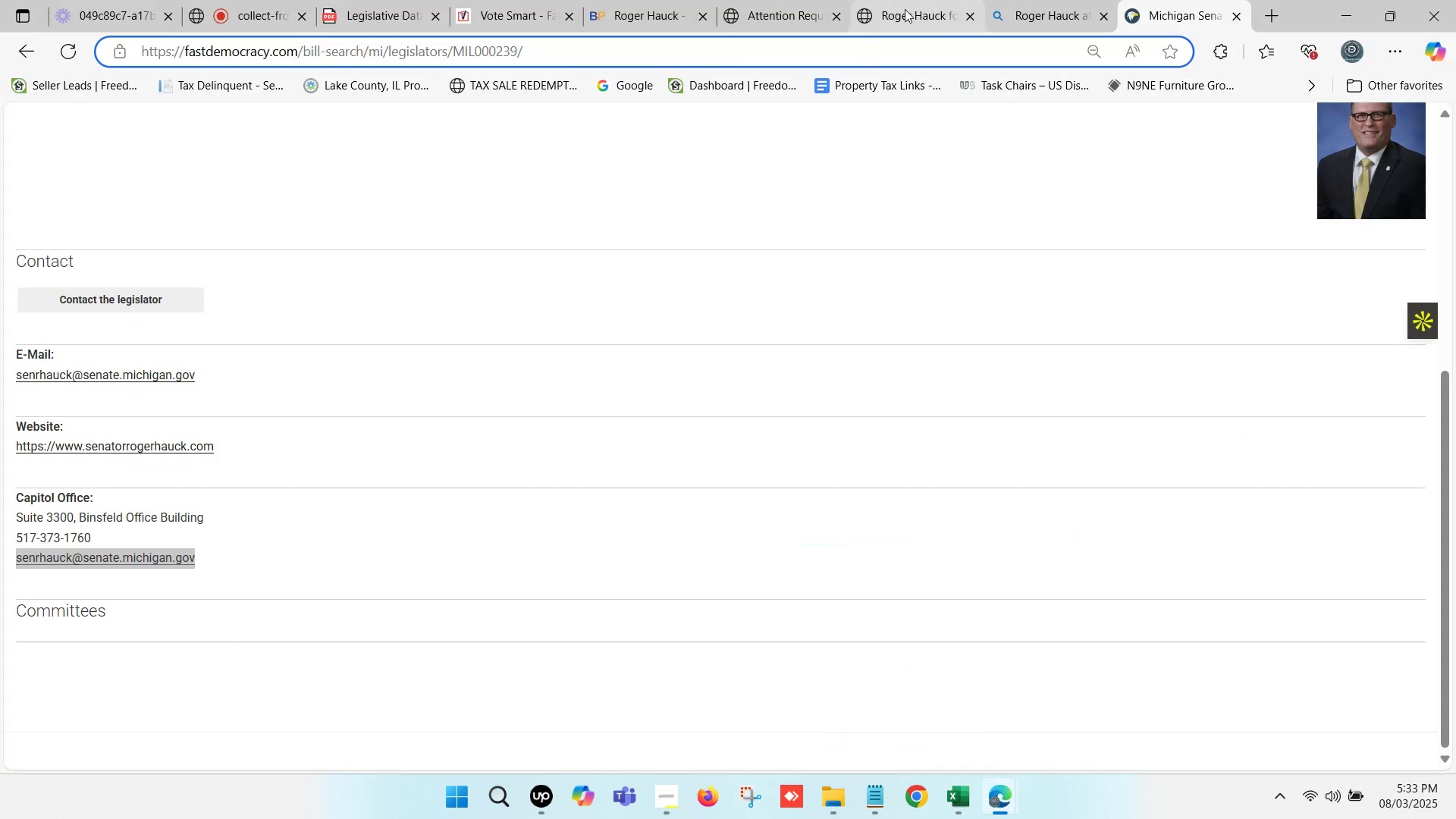 
double_click([861, 48])
 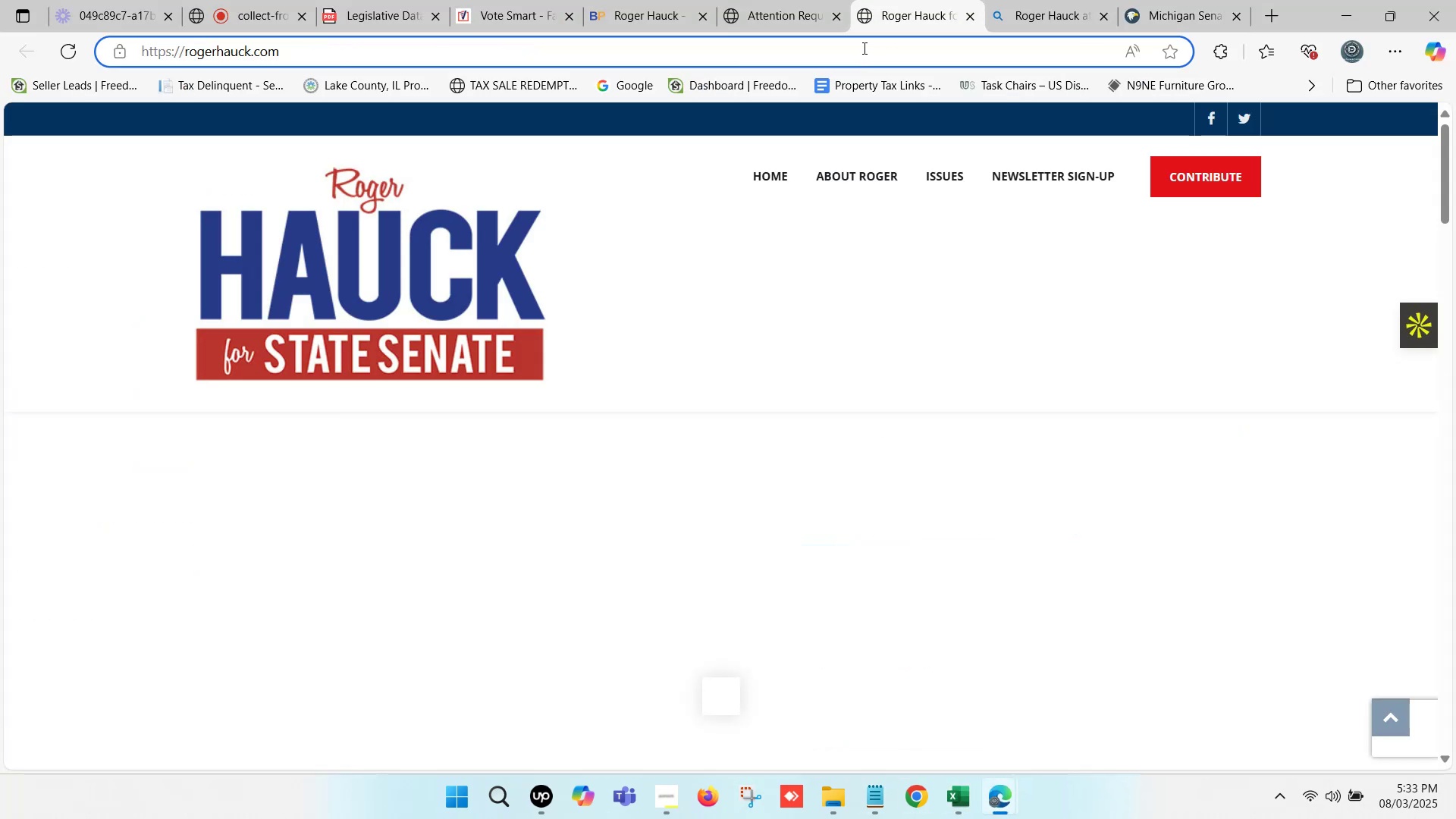 
key(Control+ControlLeft)
 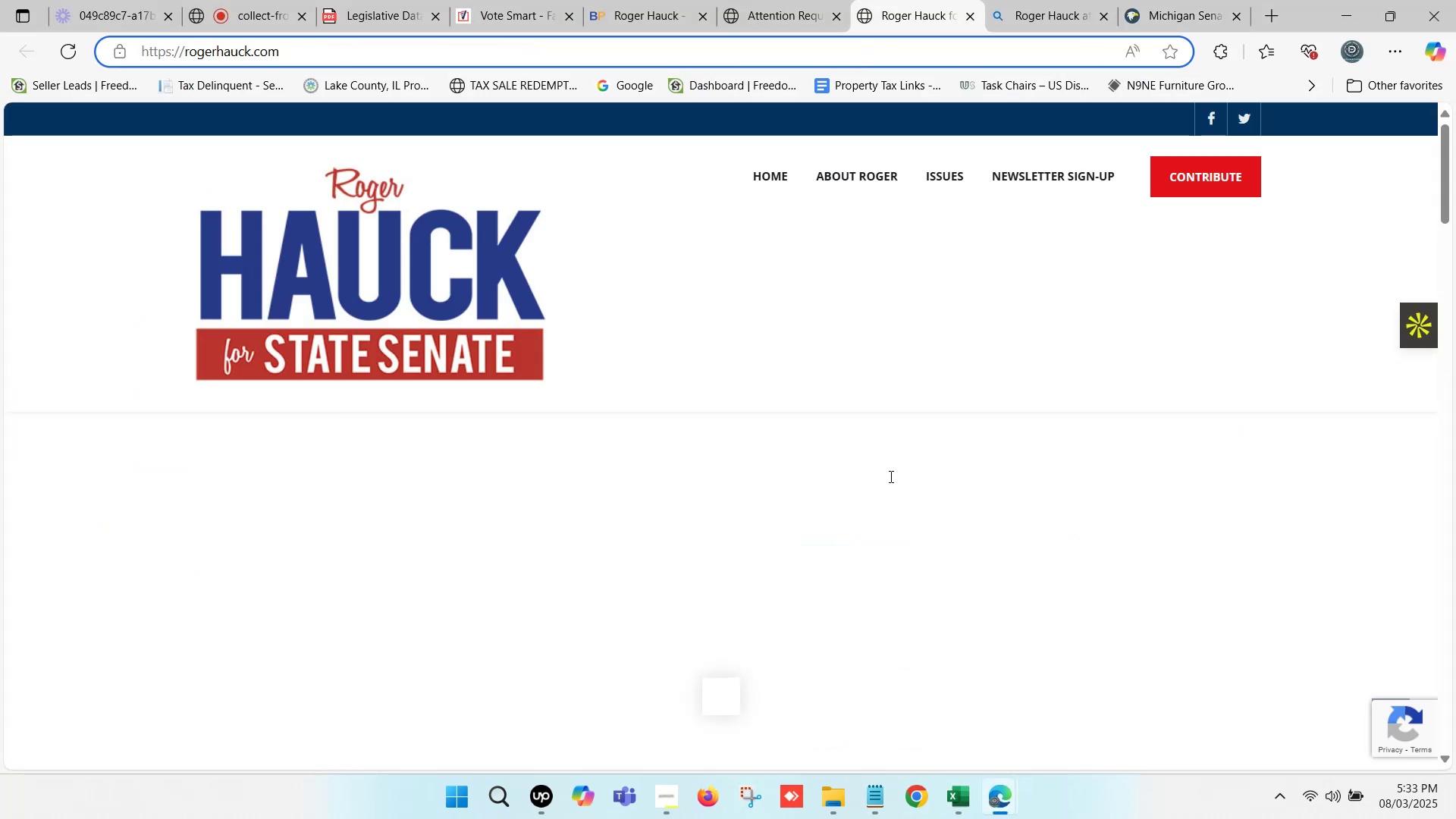 
key(Control+C)
 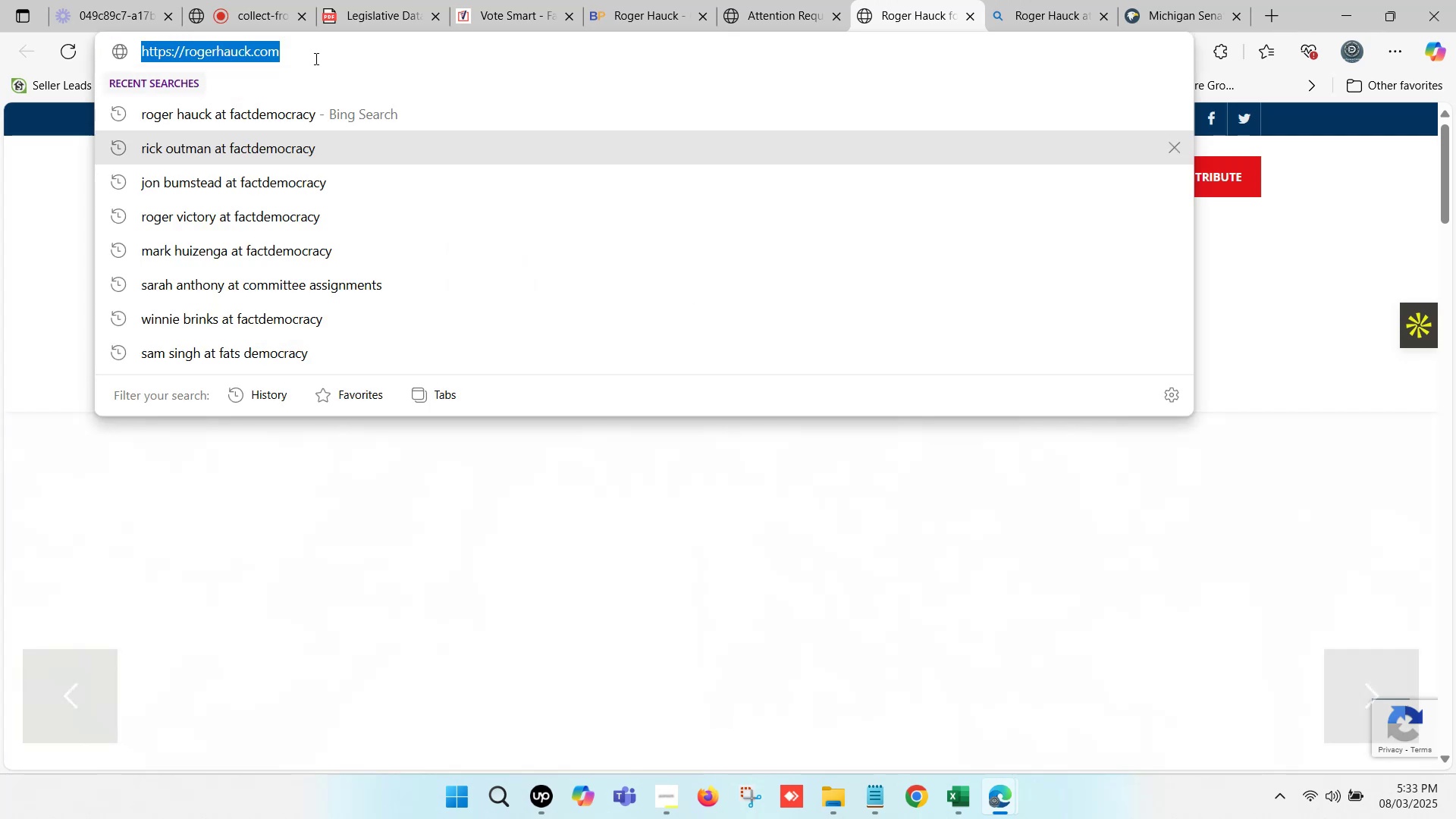 
key(Control+ControlLeft)
 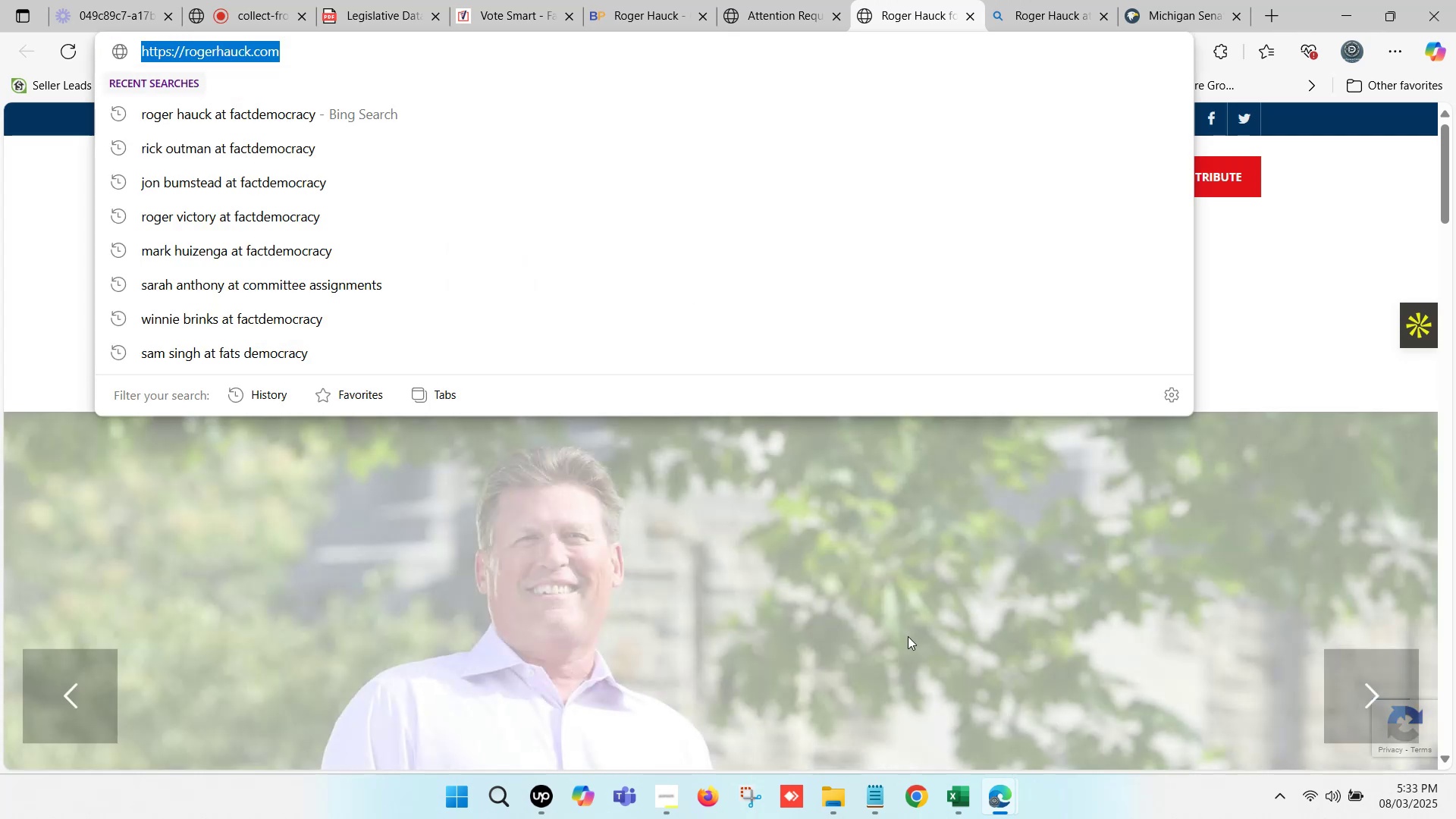 
key(Control+C)
 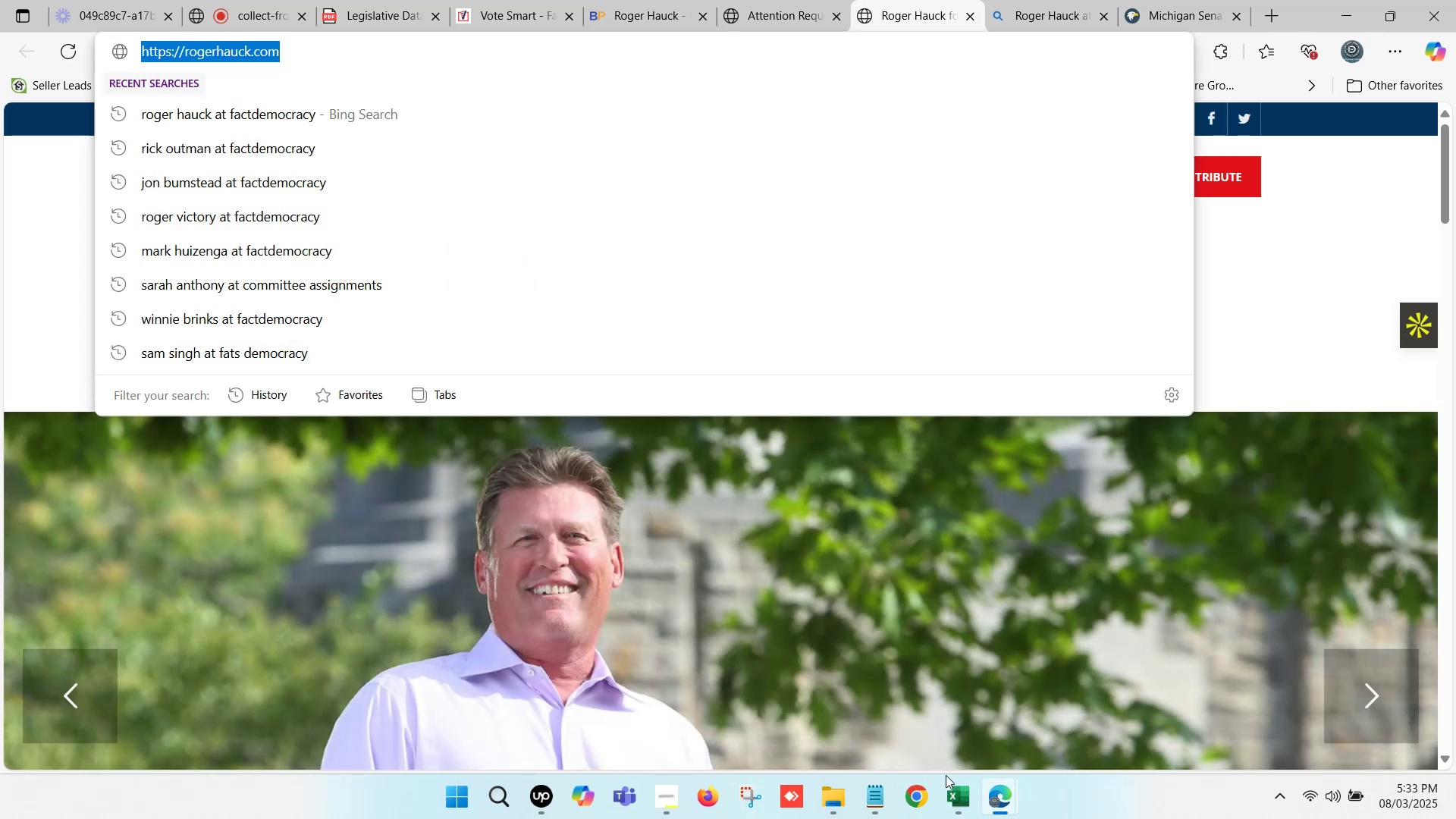 
left_click([948, 789])
 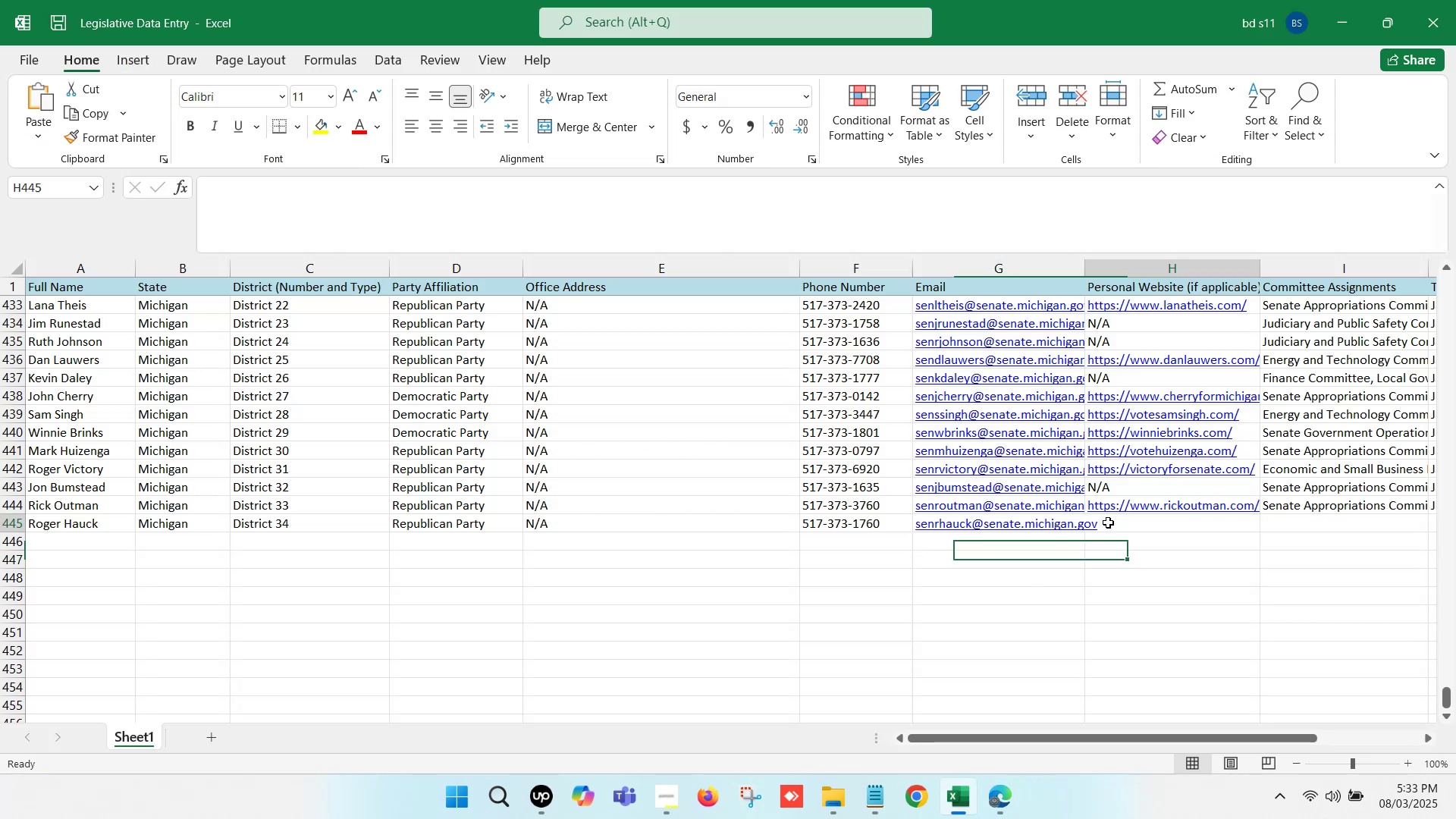 
double_click([1108, 522])
 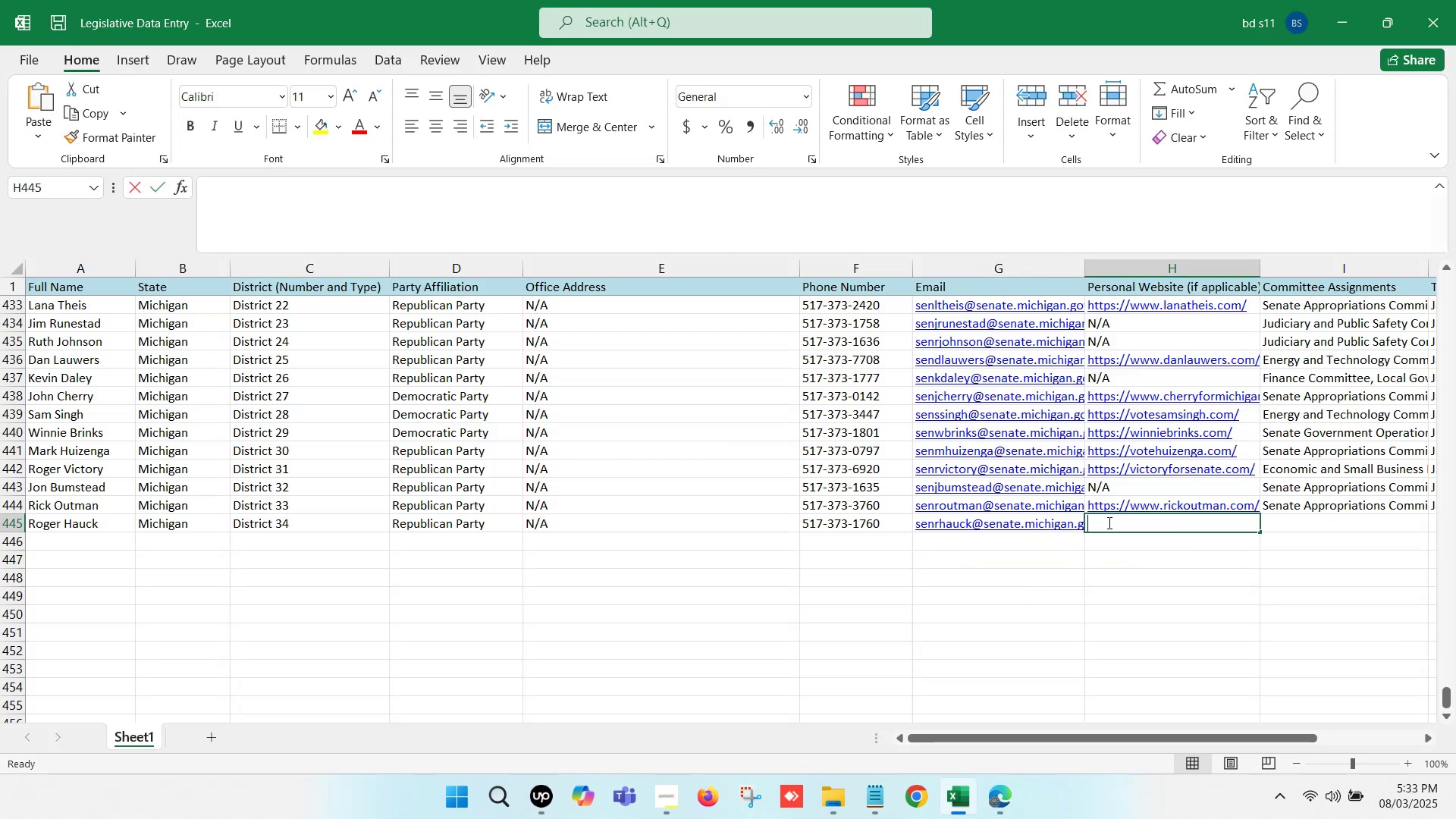 
key(Control+V)
 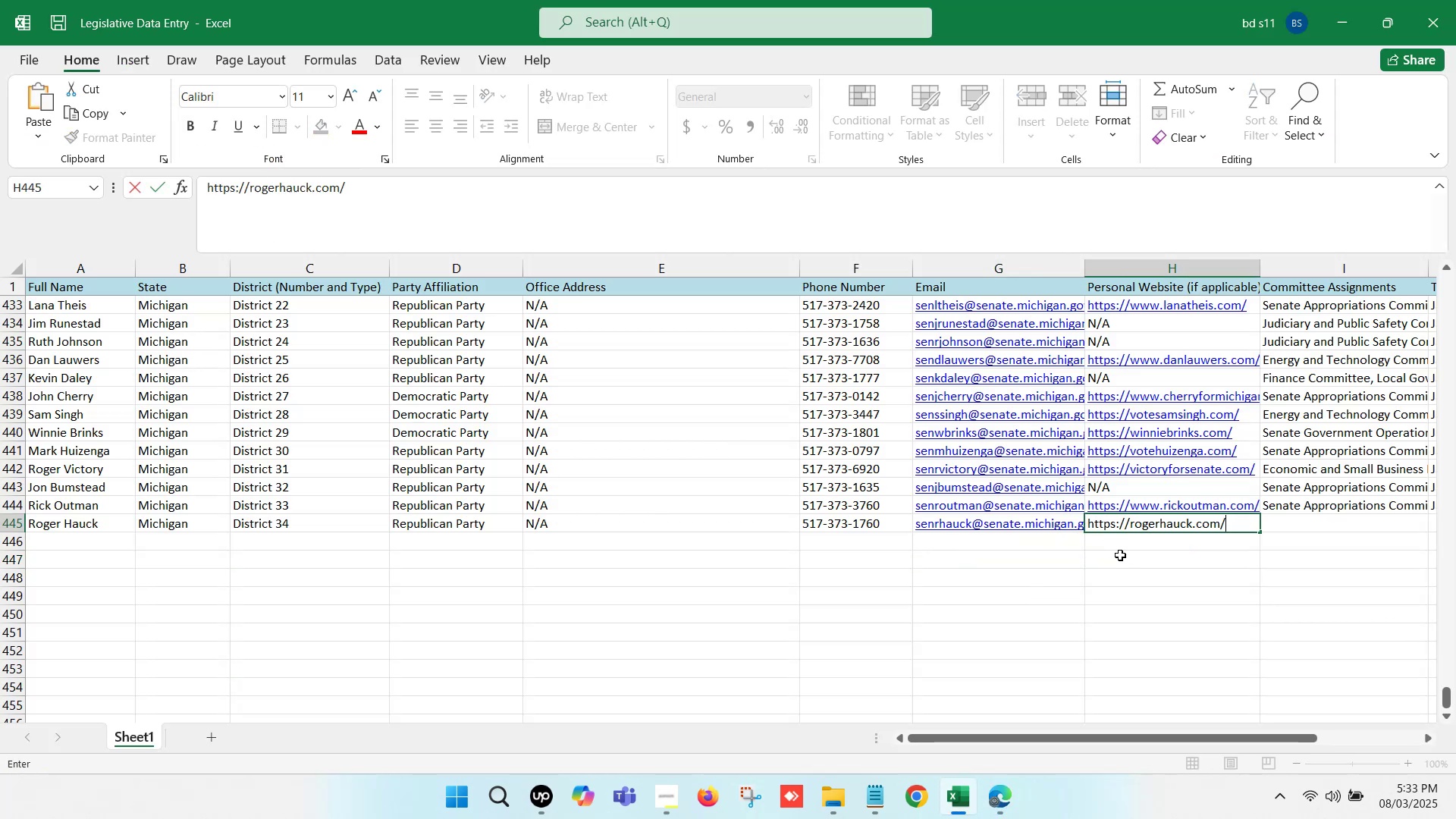 
left_click([1120, 557])
 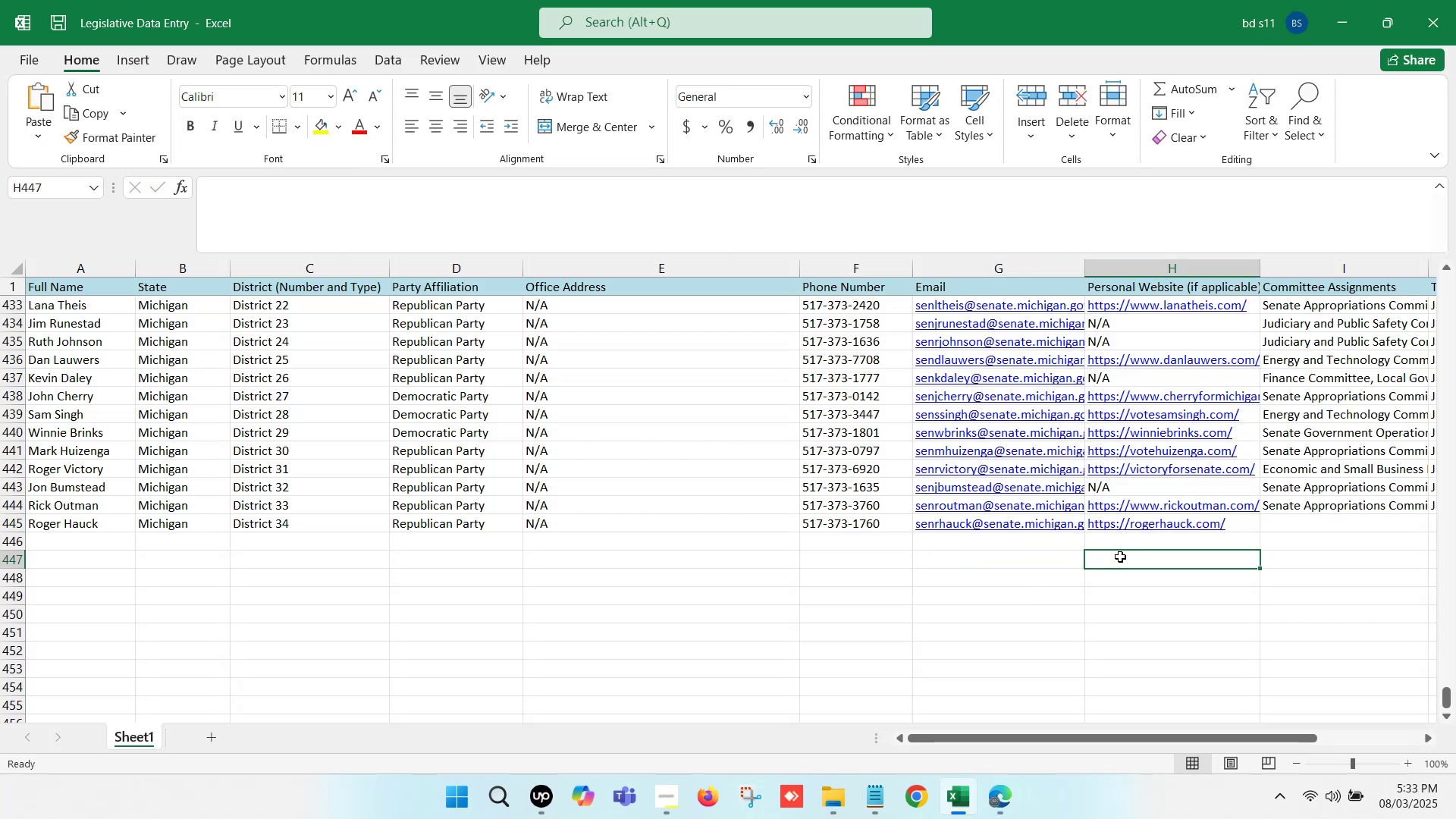 
key(ArrowRight)
 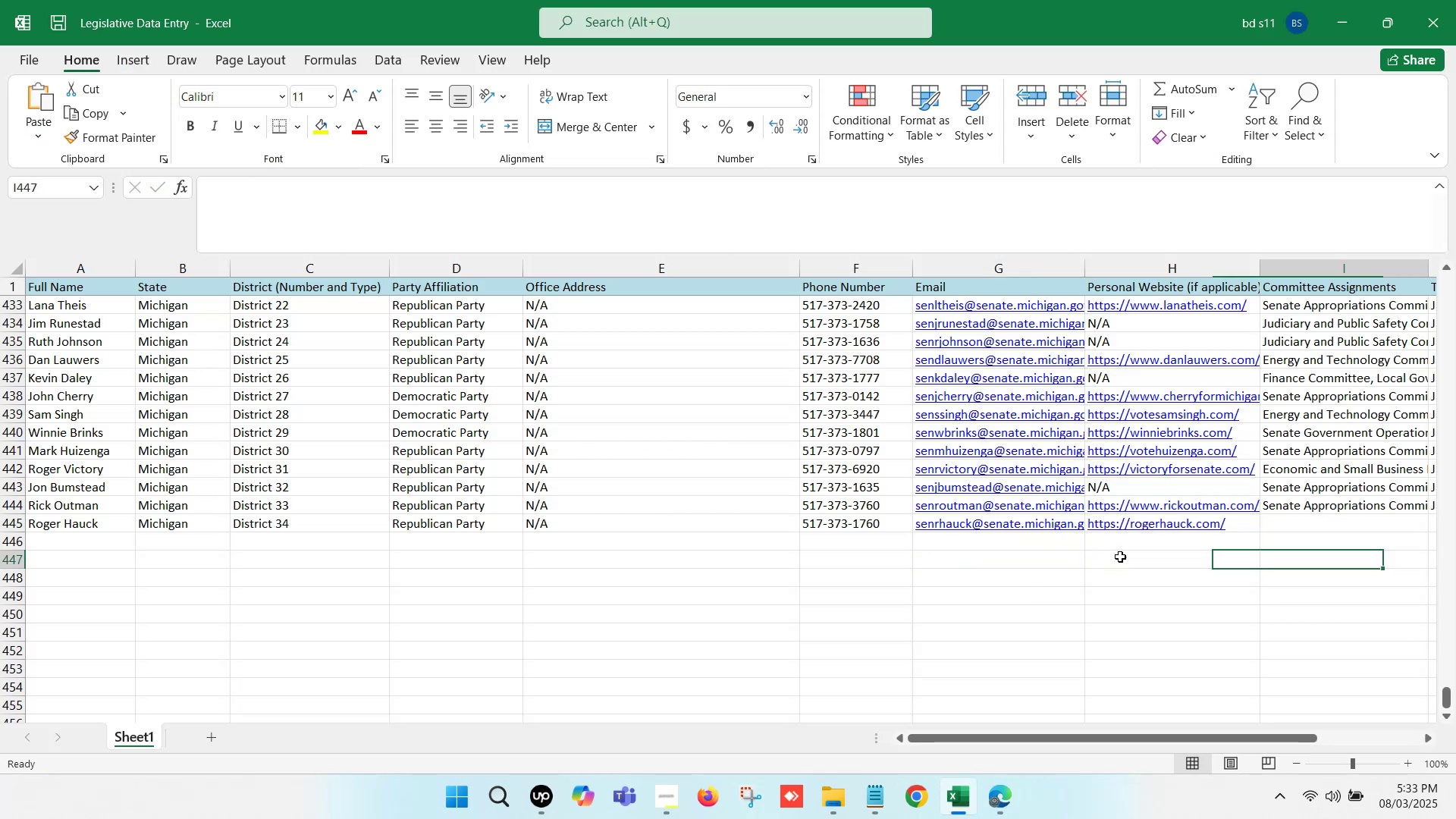 
key(ArrowRight)
 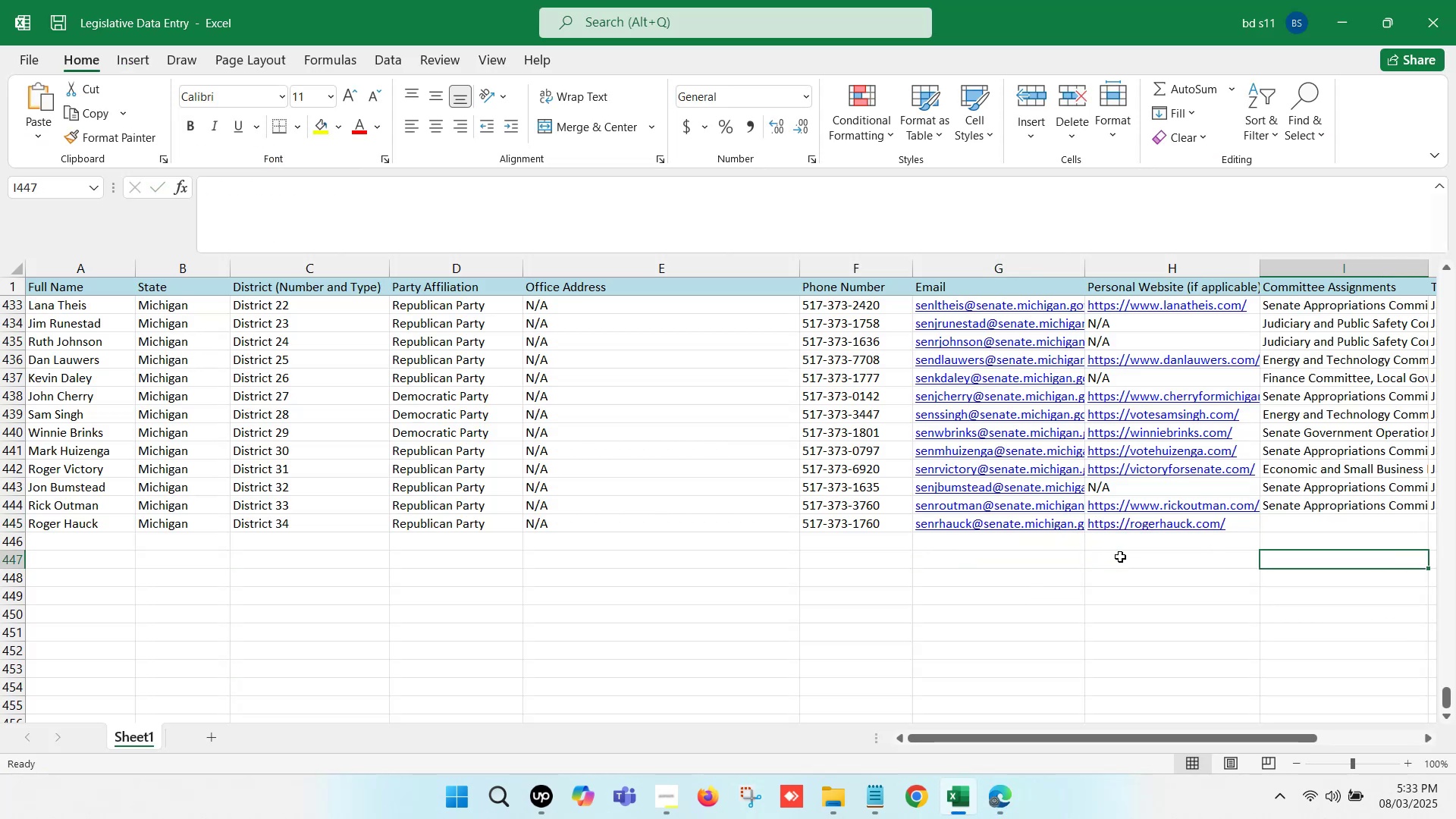 
key(ArrowRight)
 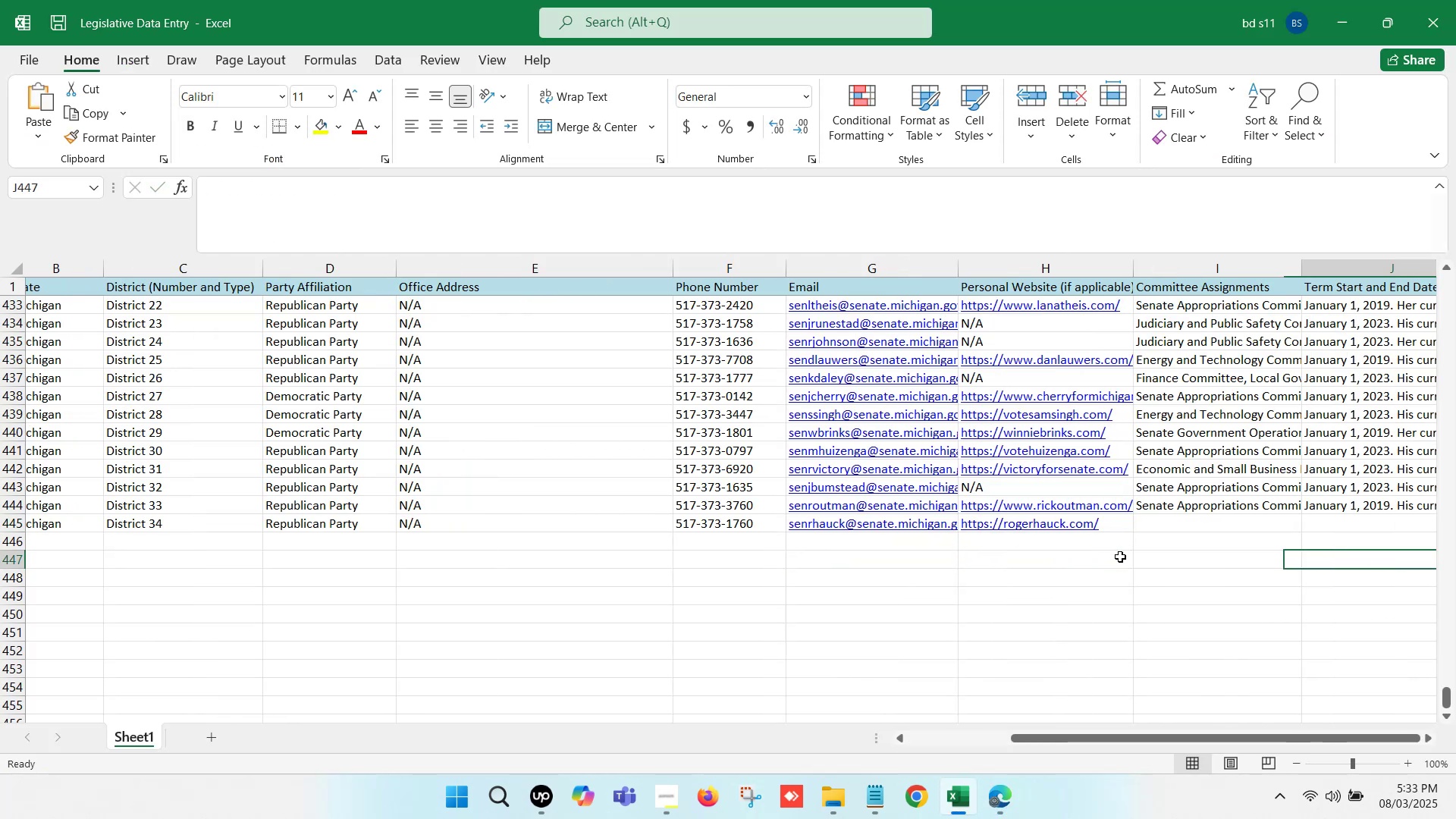 
key(ArrowRight)
 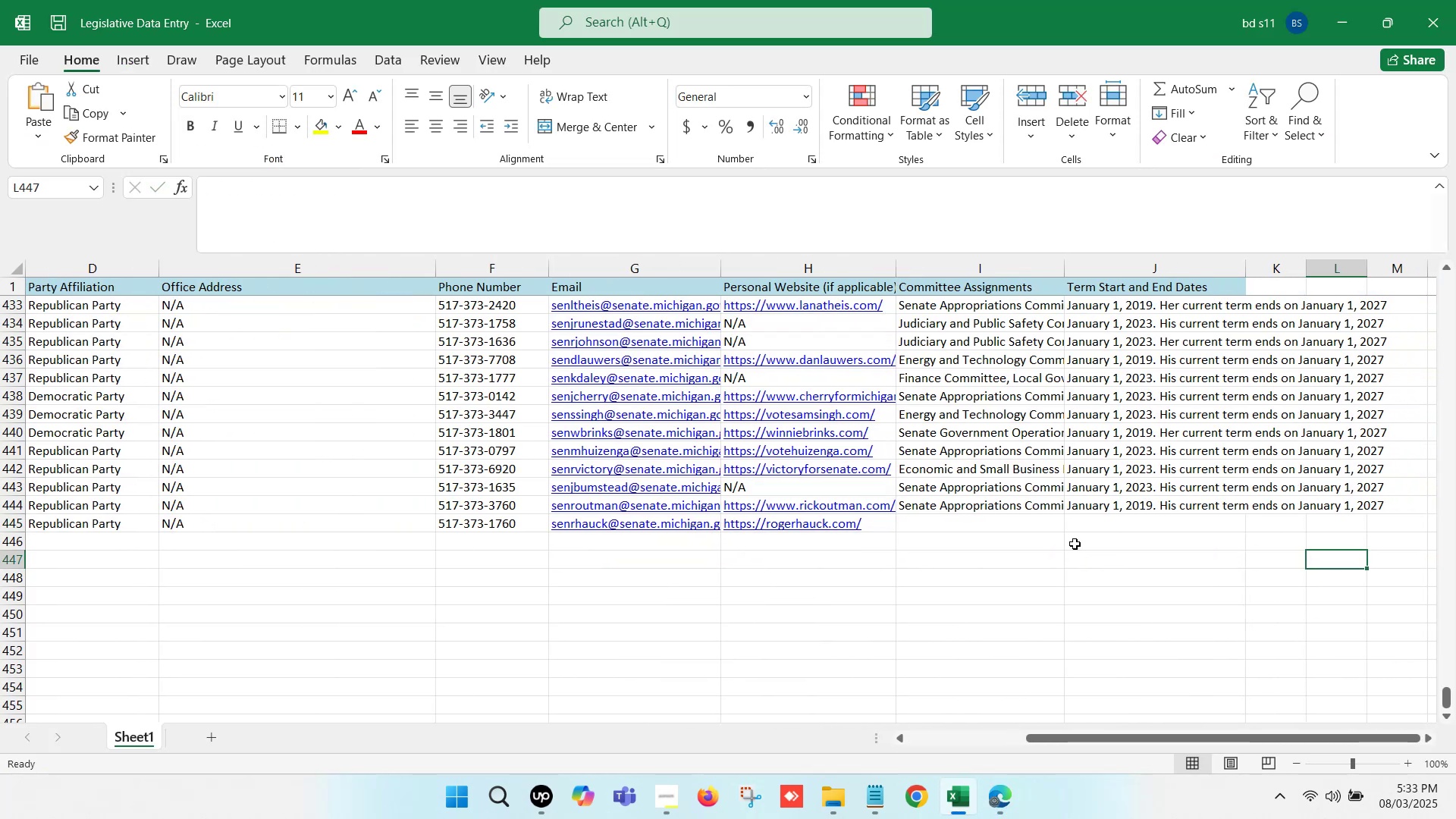 
left_click([1021, 529])
 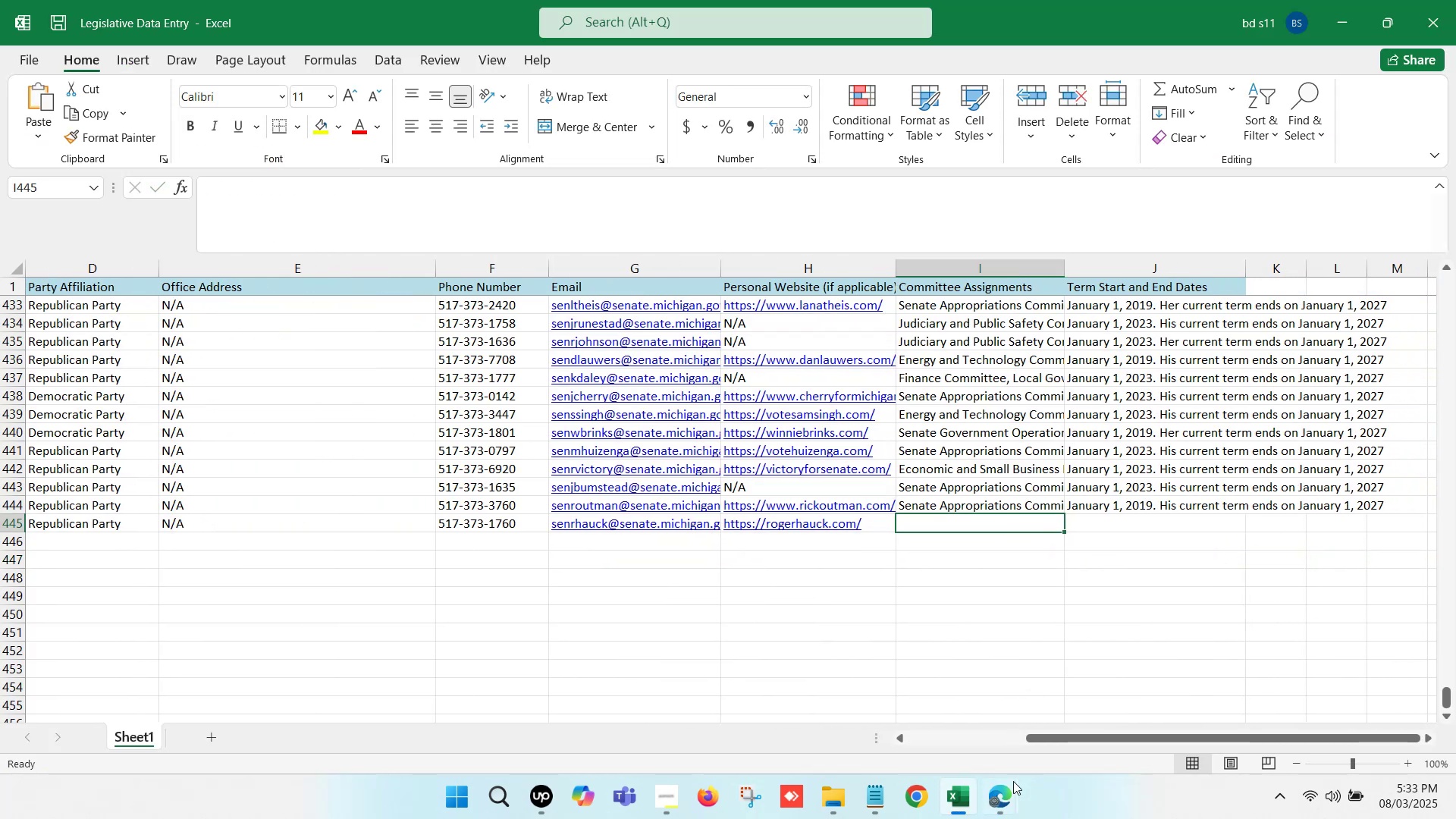 
left_click([1012, 784])
 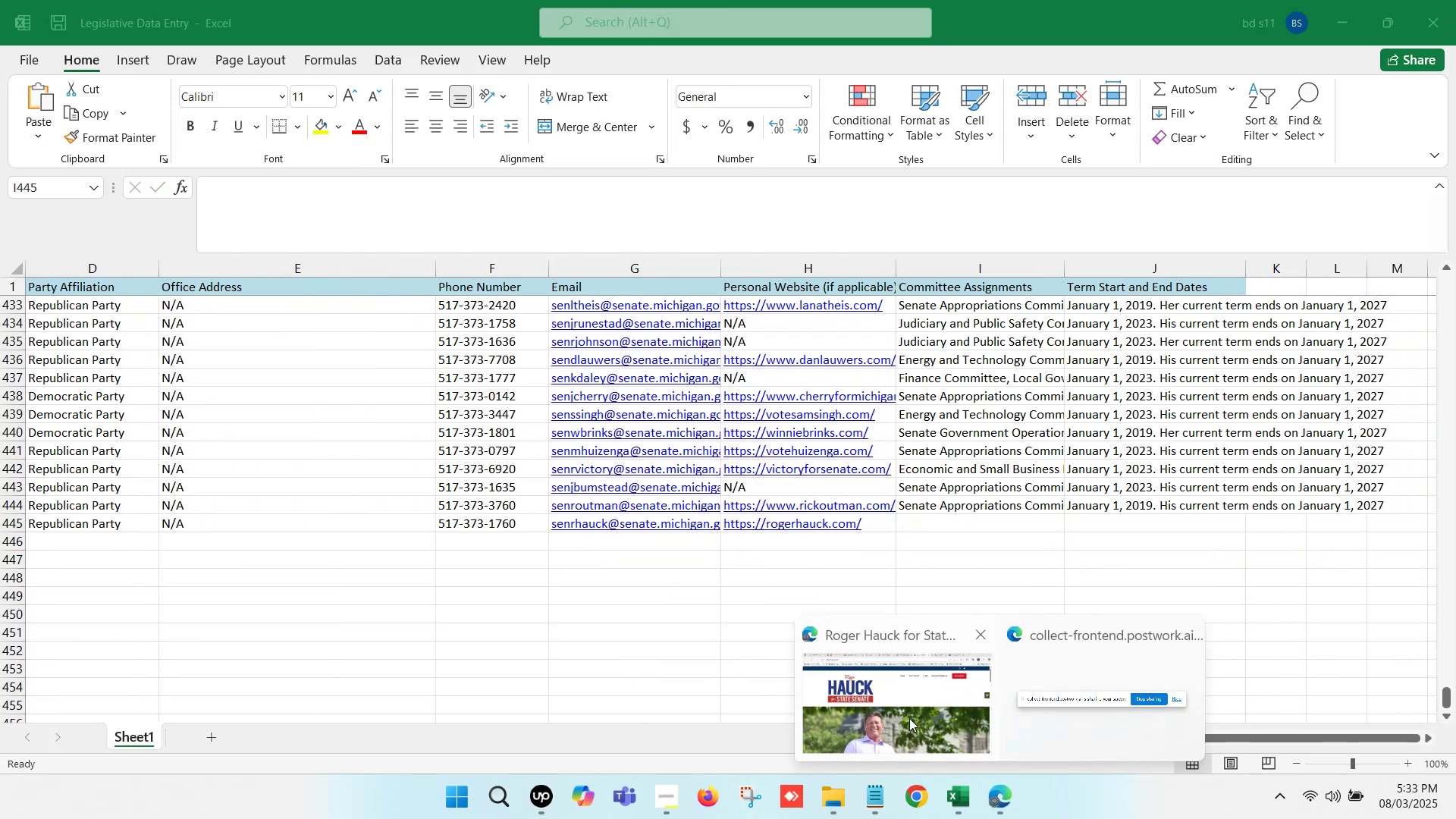 
left_click([908, 718])
 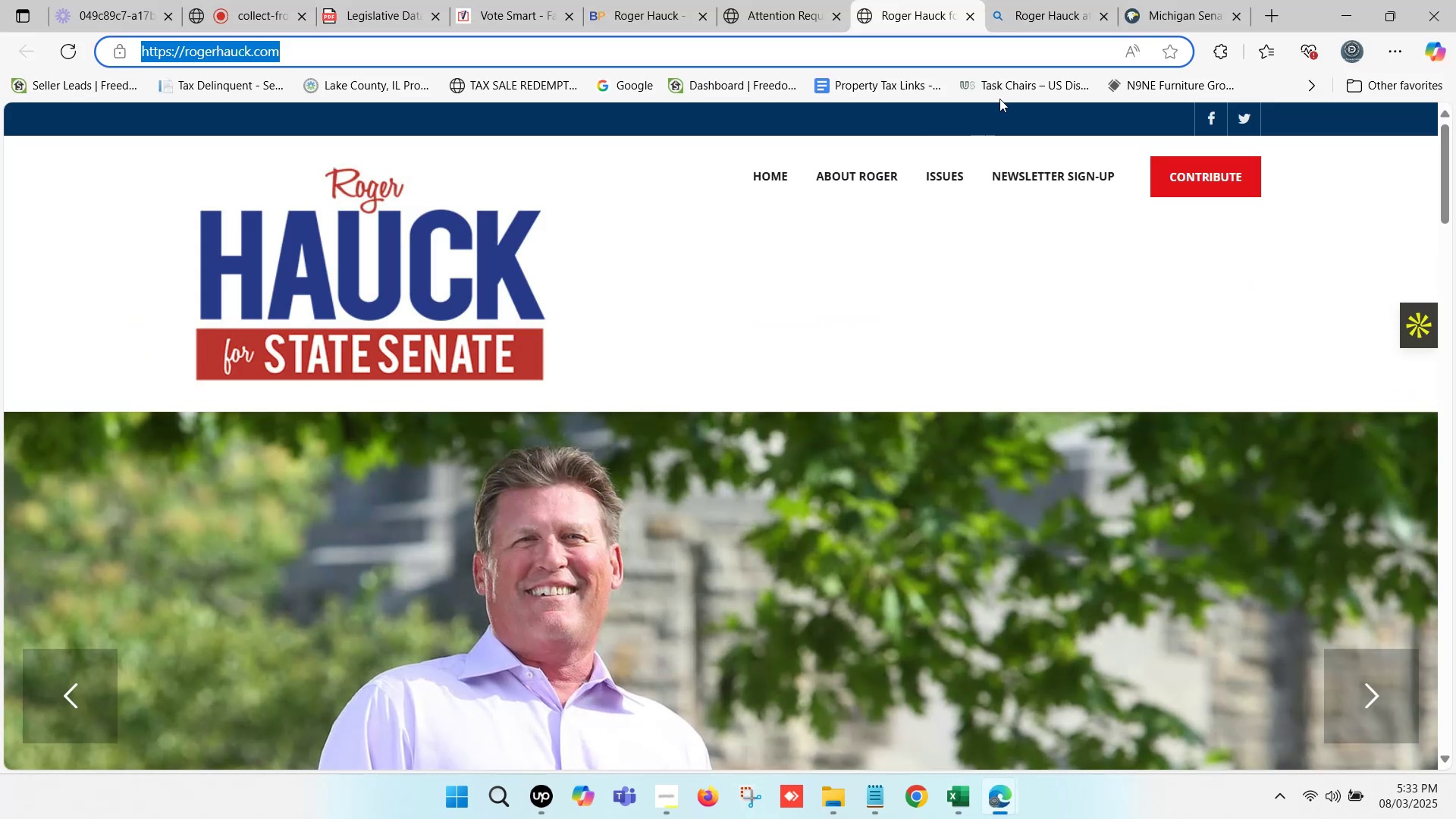 
left_click([1181, 0])
 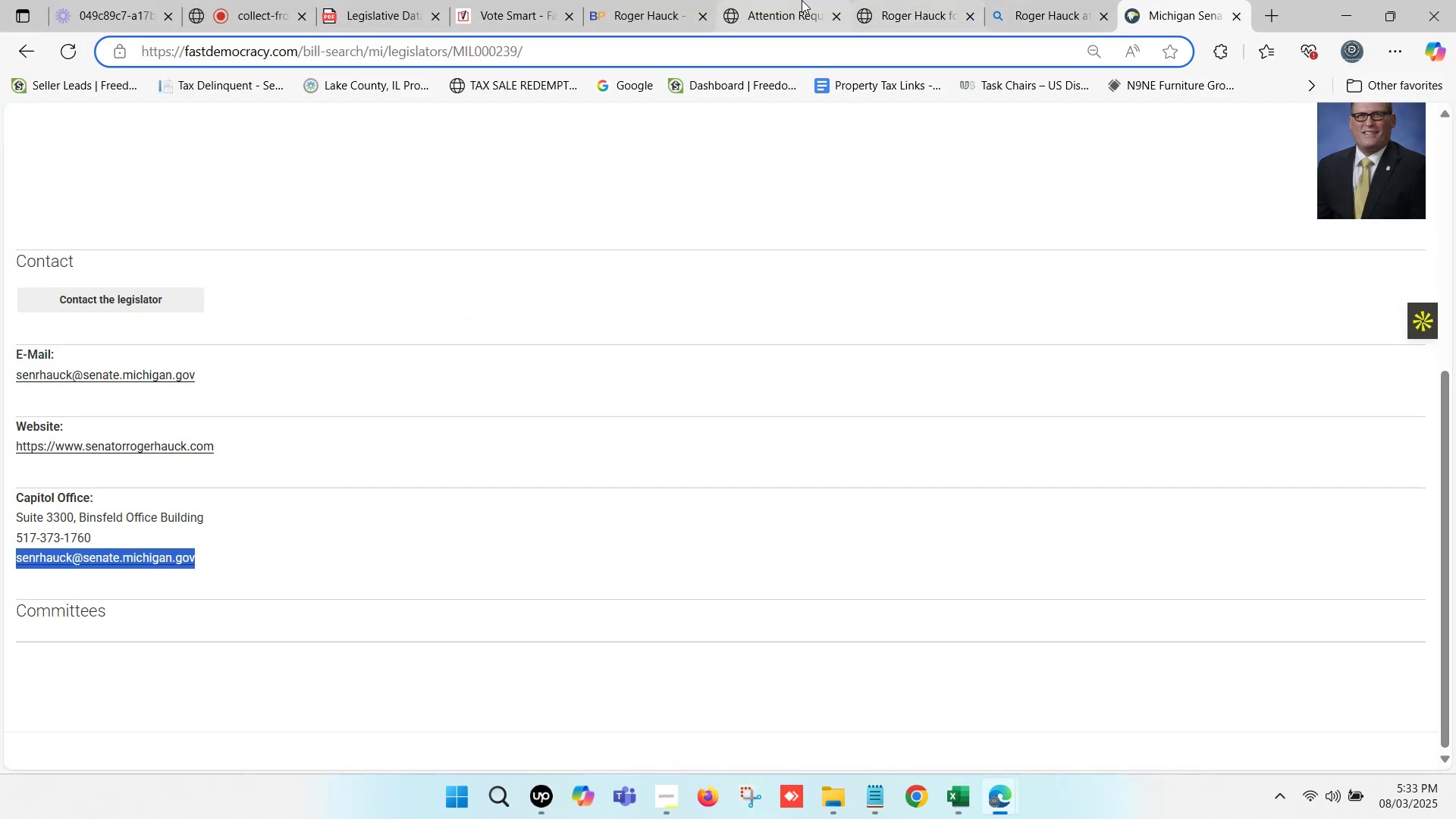 
left_click([622, 0])
 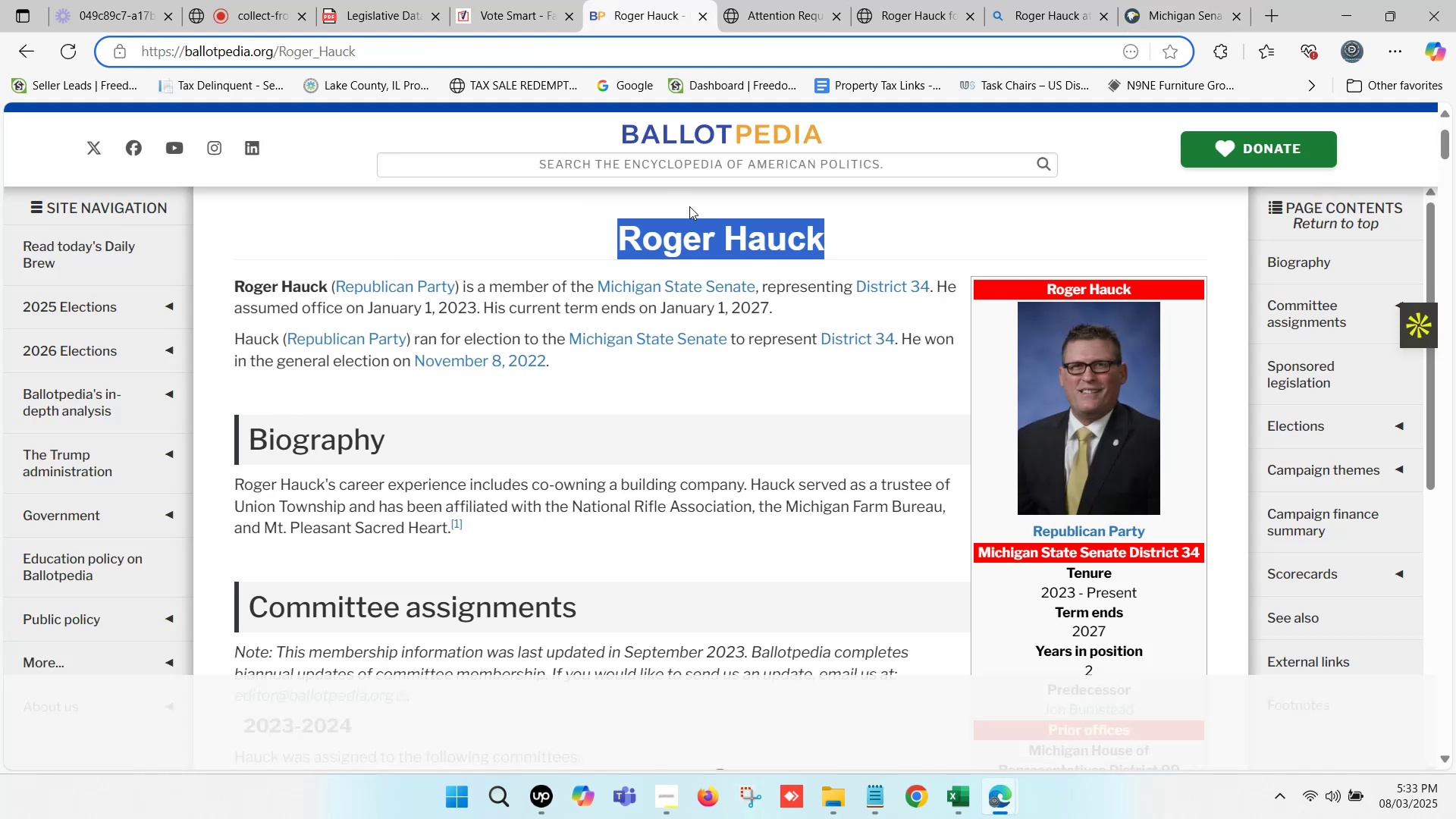 
scroll: coordinate [453, 396], scroll_direction: down, amount: 3.0
 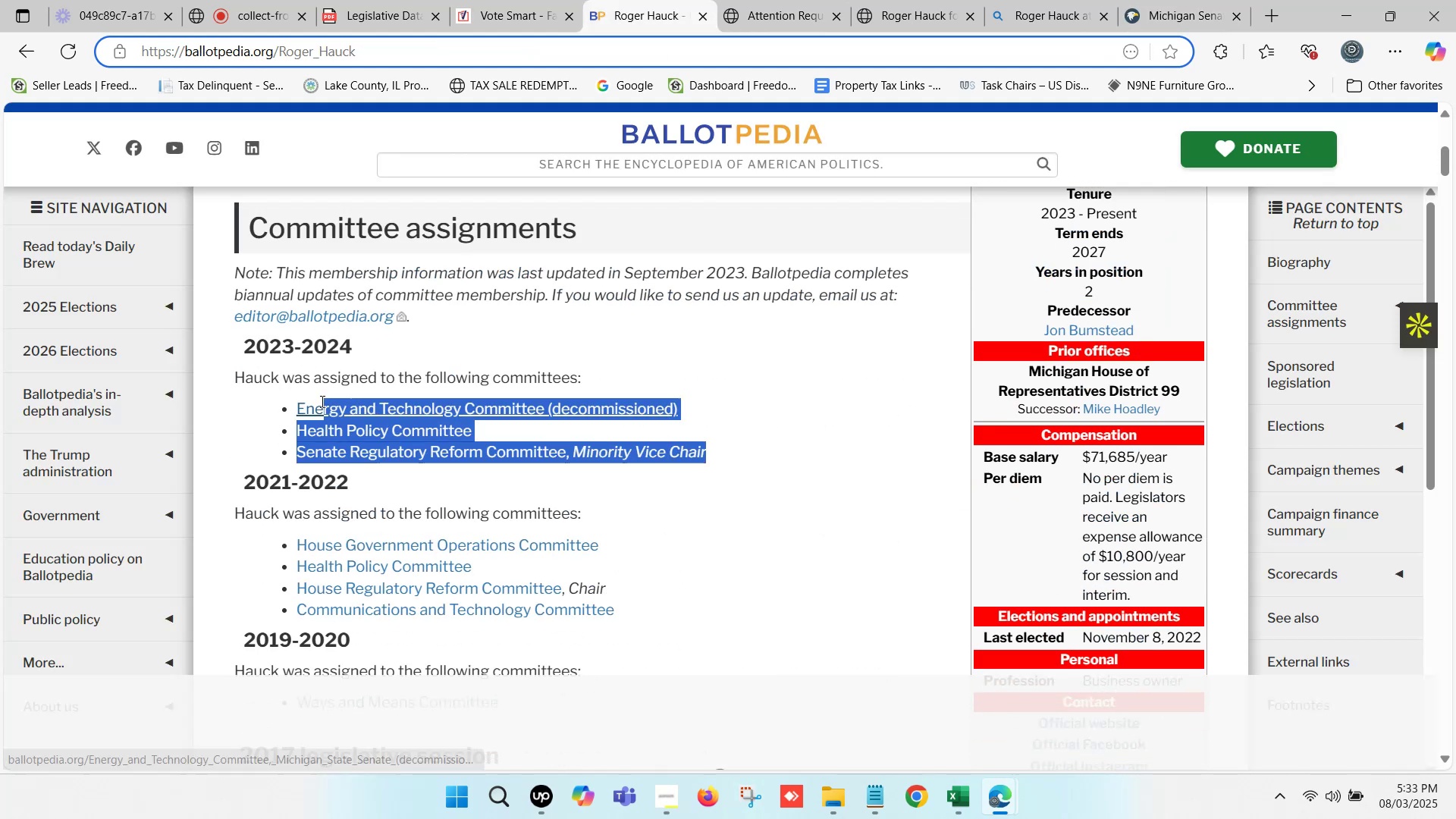 
key(Control+C)
 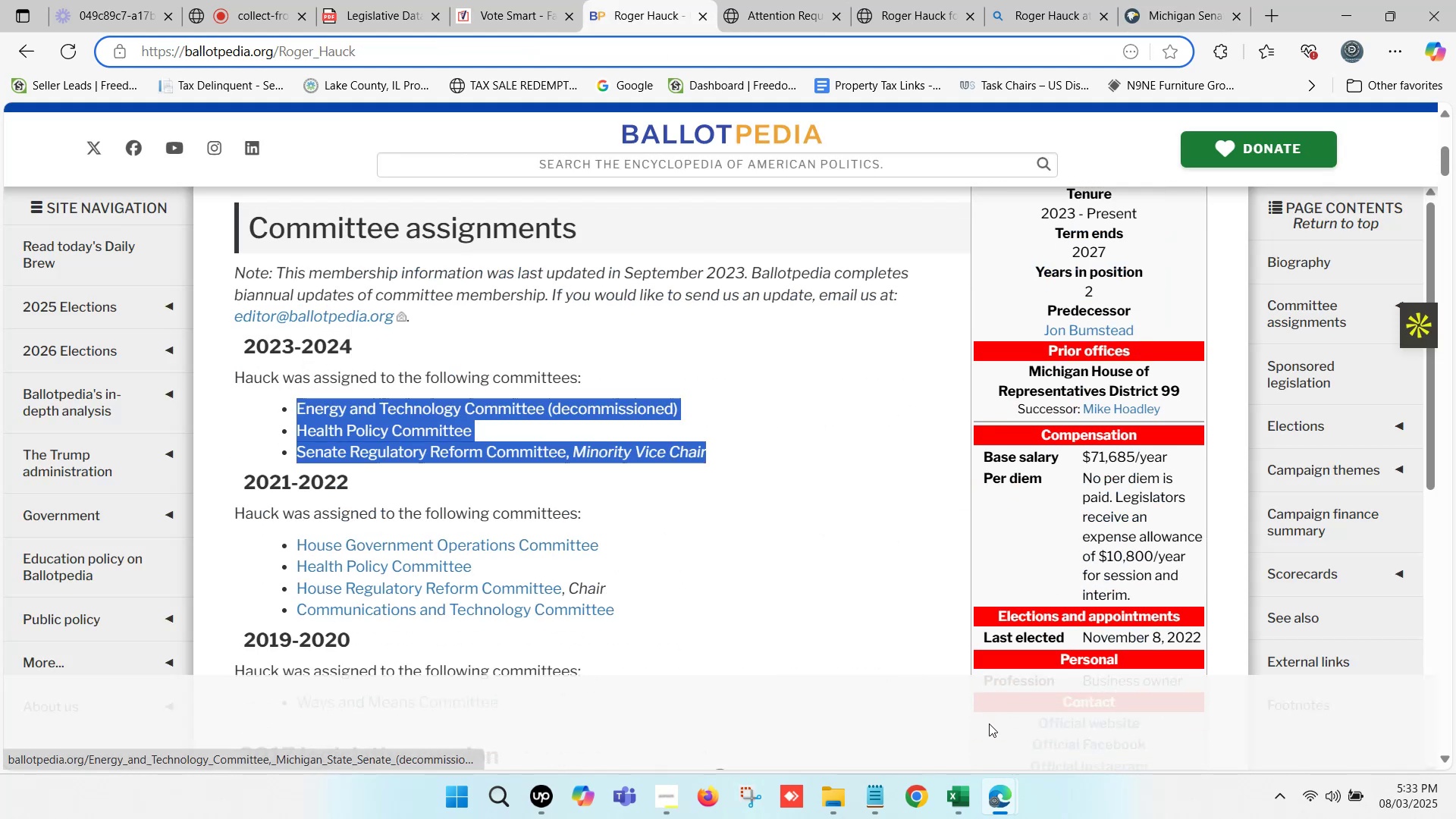 
left_click([965, 786])
 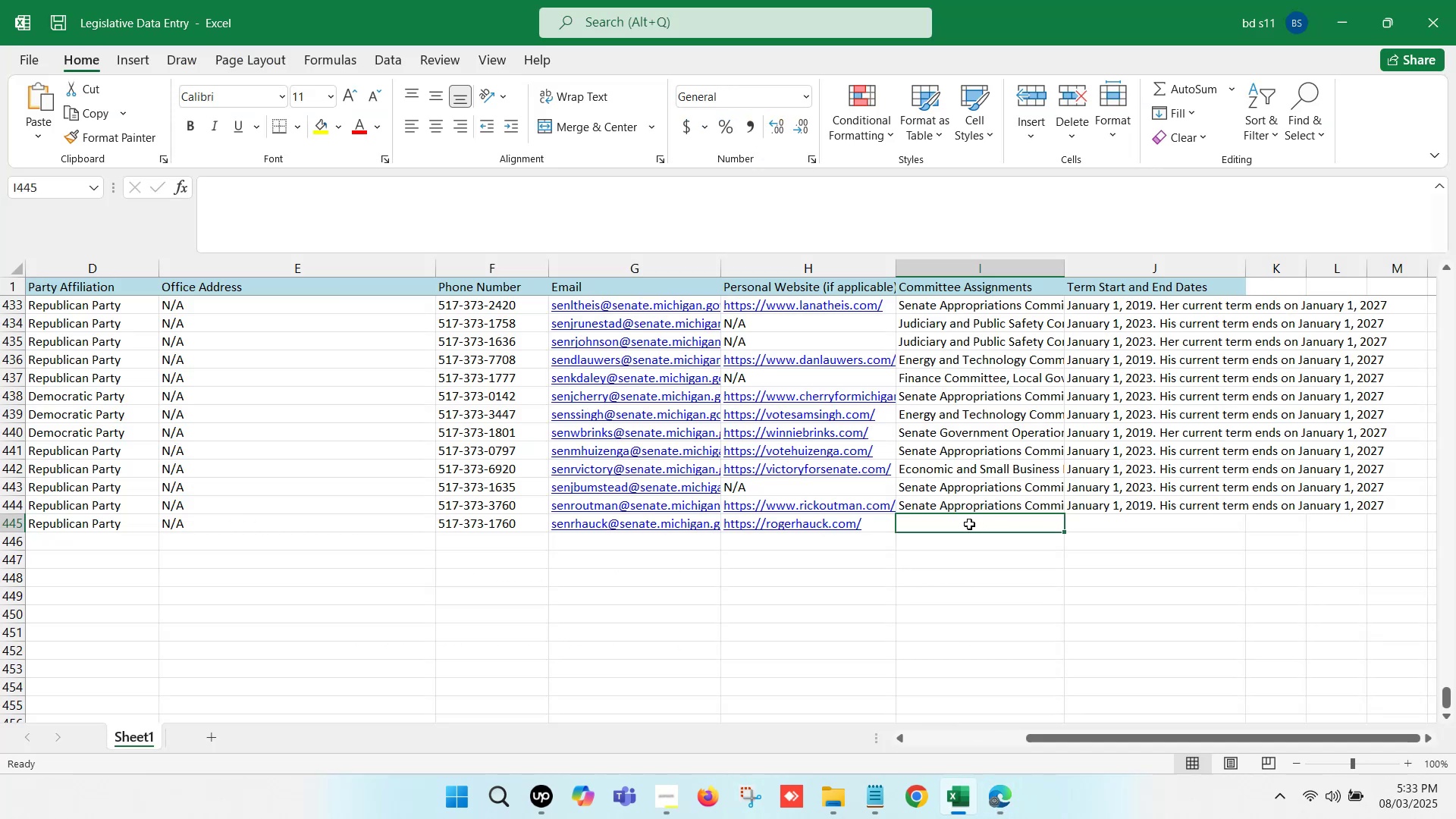 
double_click([969, 524])
 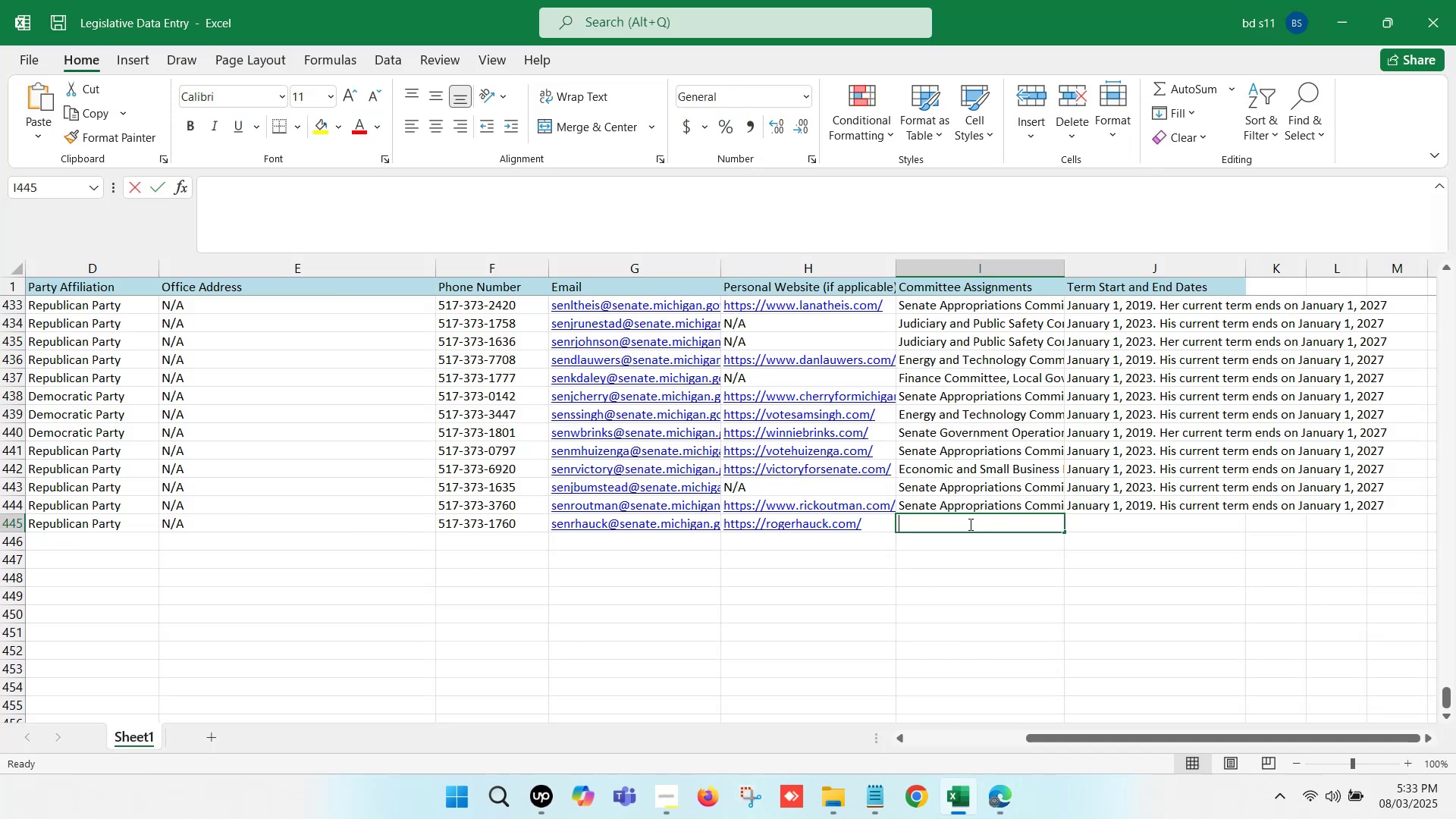 
key(Control+ControlLeft)
 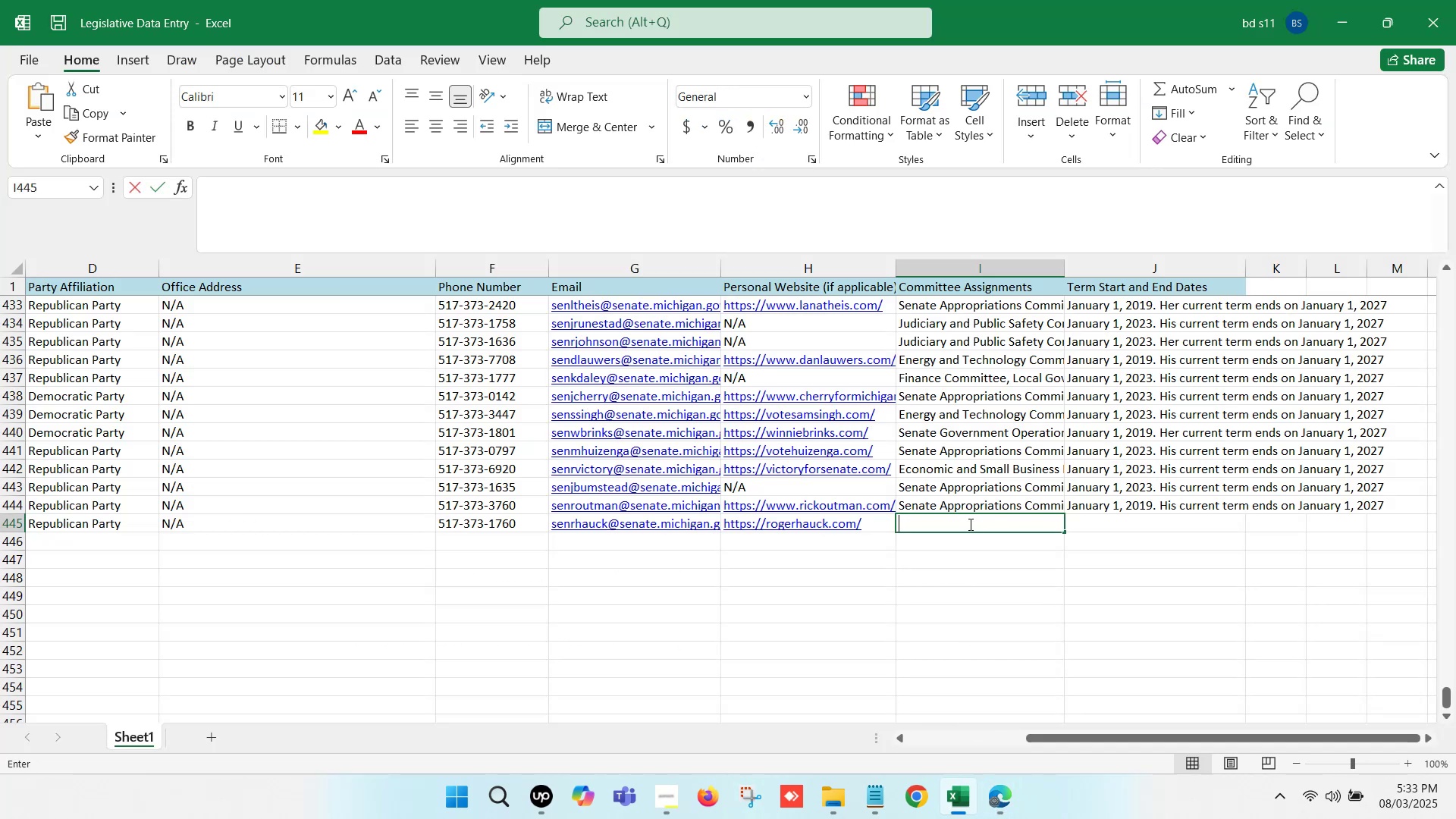 
key(Control+V)
 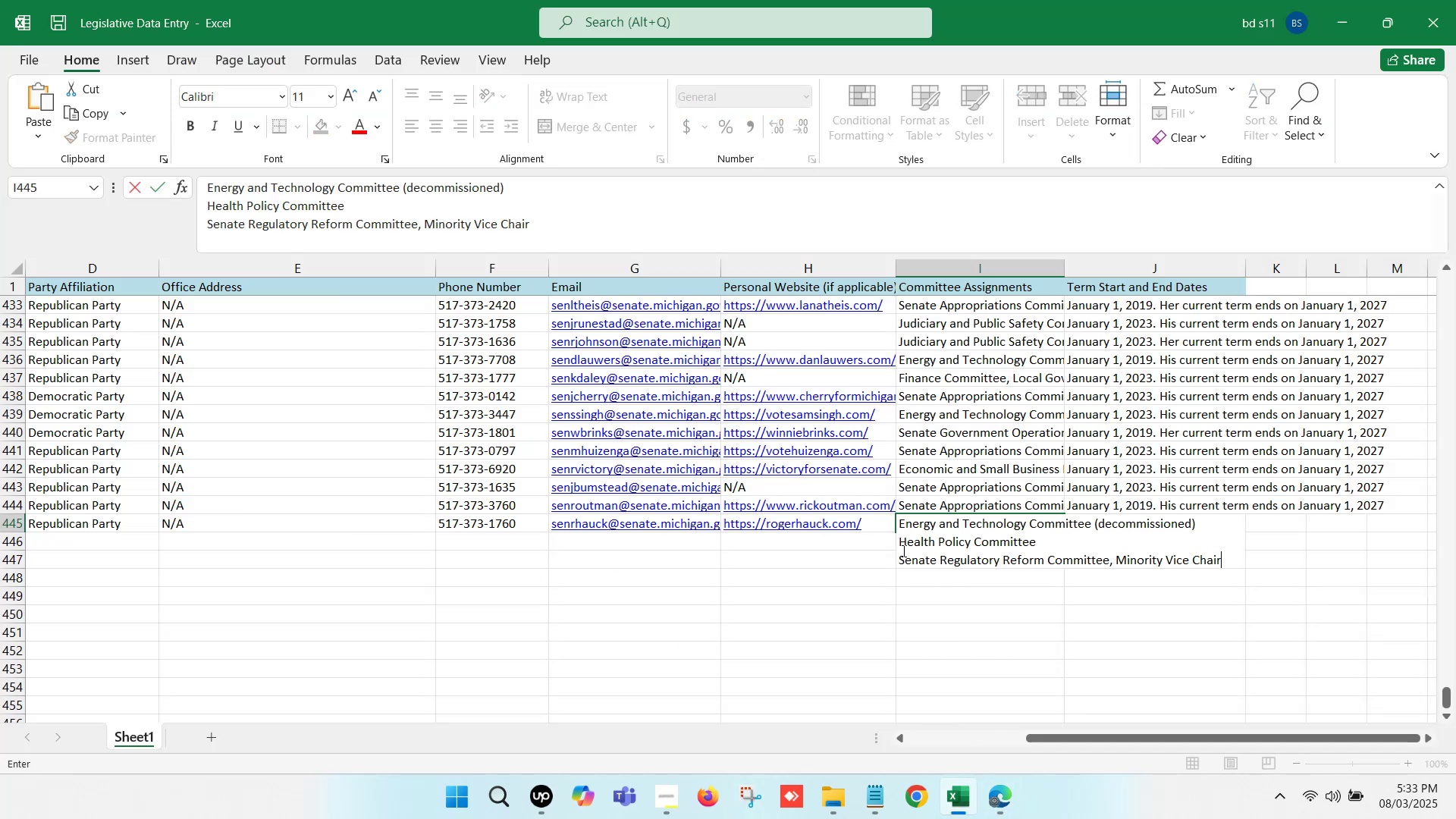 
left_click([899, 545])
 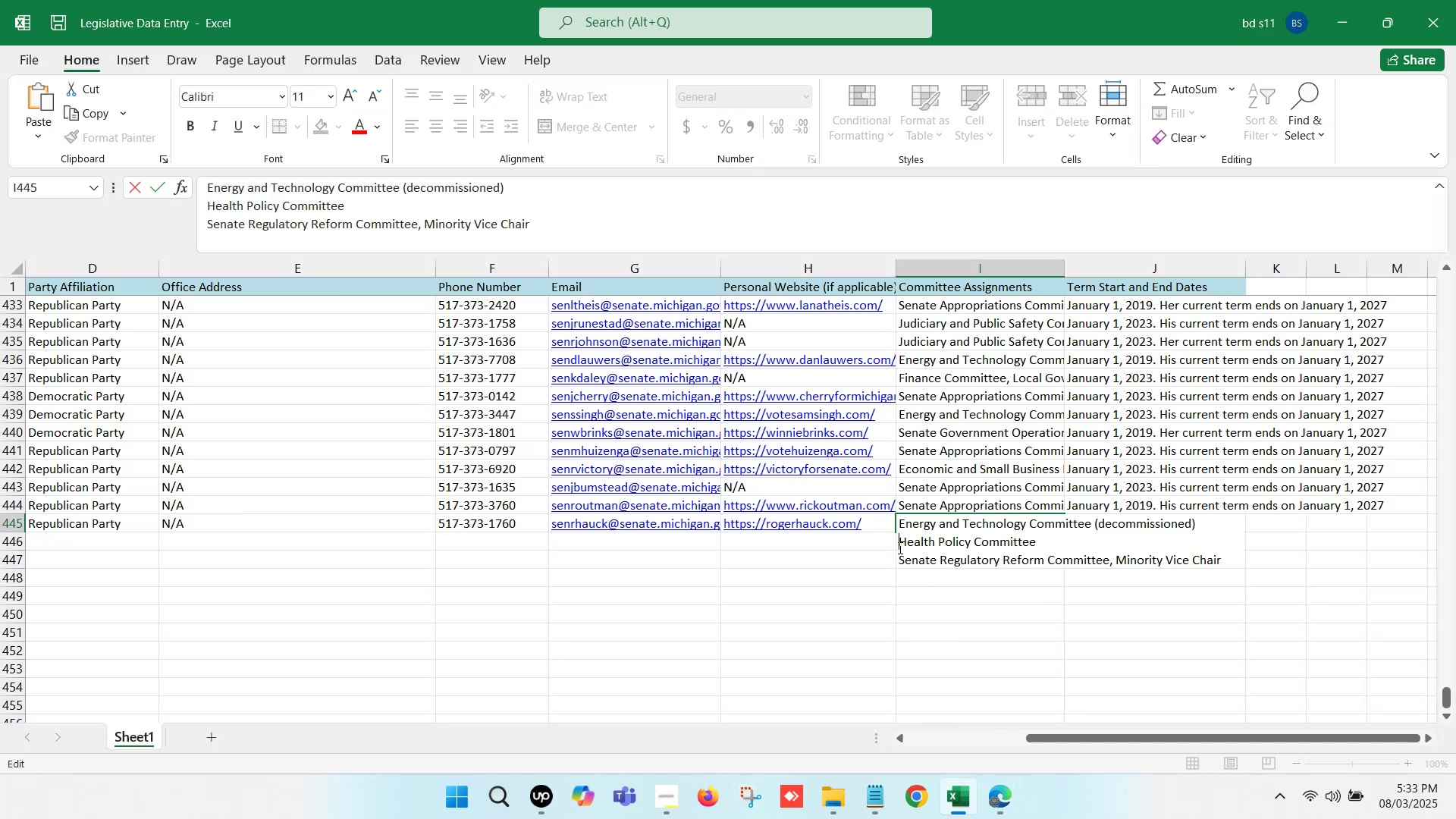 
key(Backspace)
 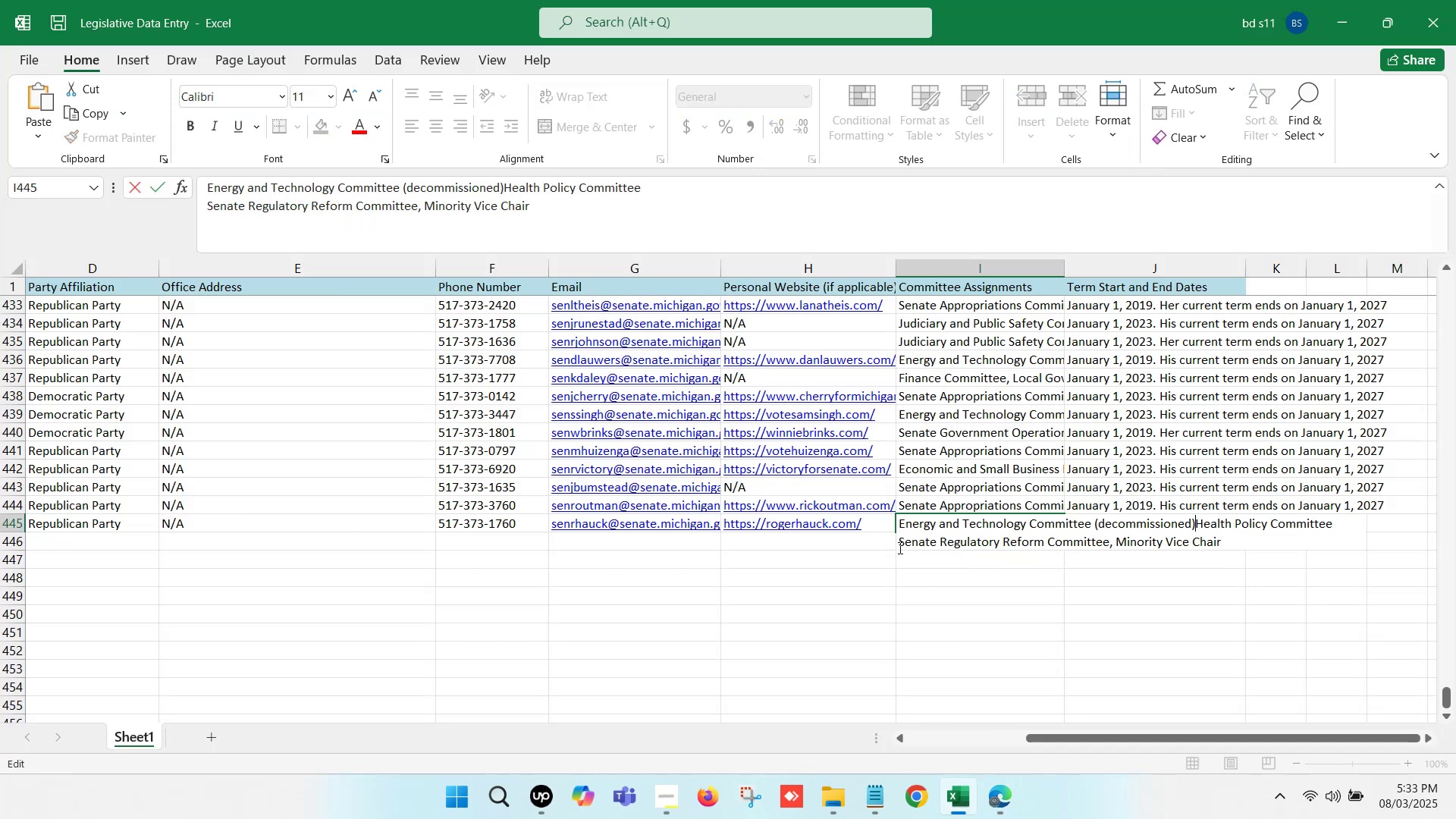 
key(Comma)
 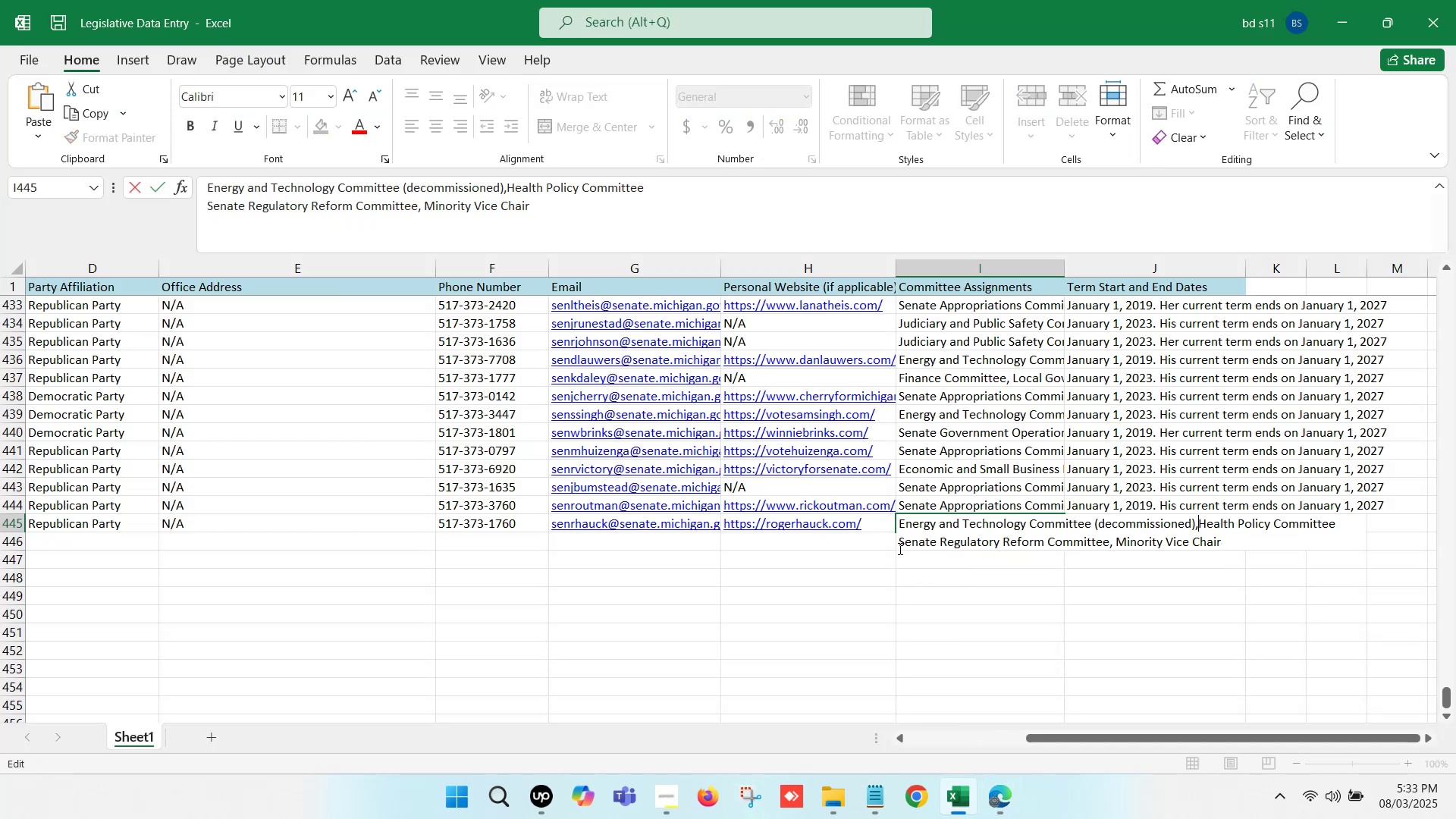 
key(Space)
 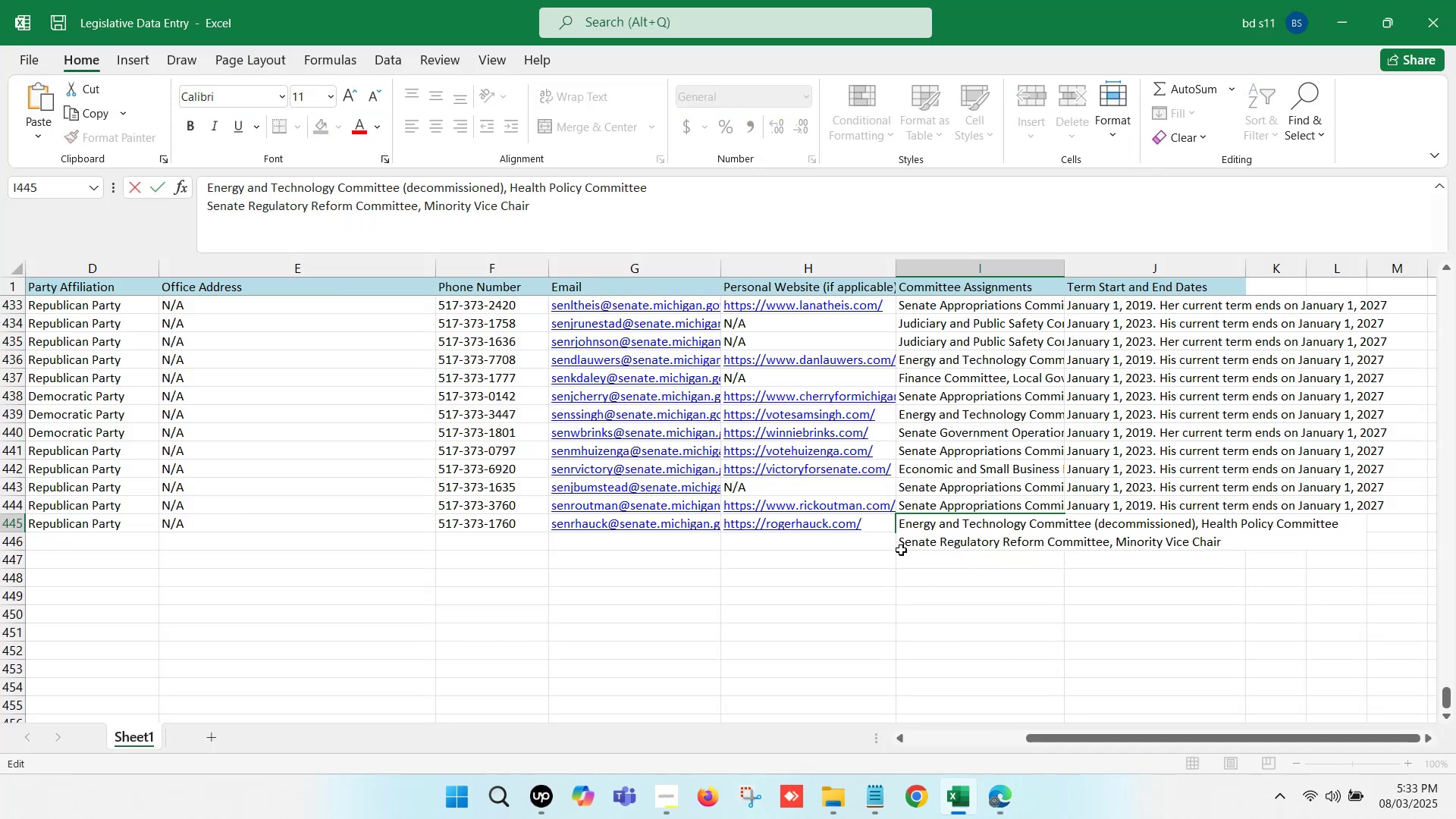 
left_click([902, 548])
 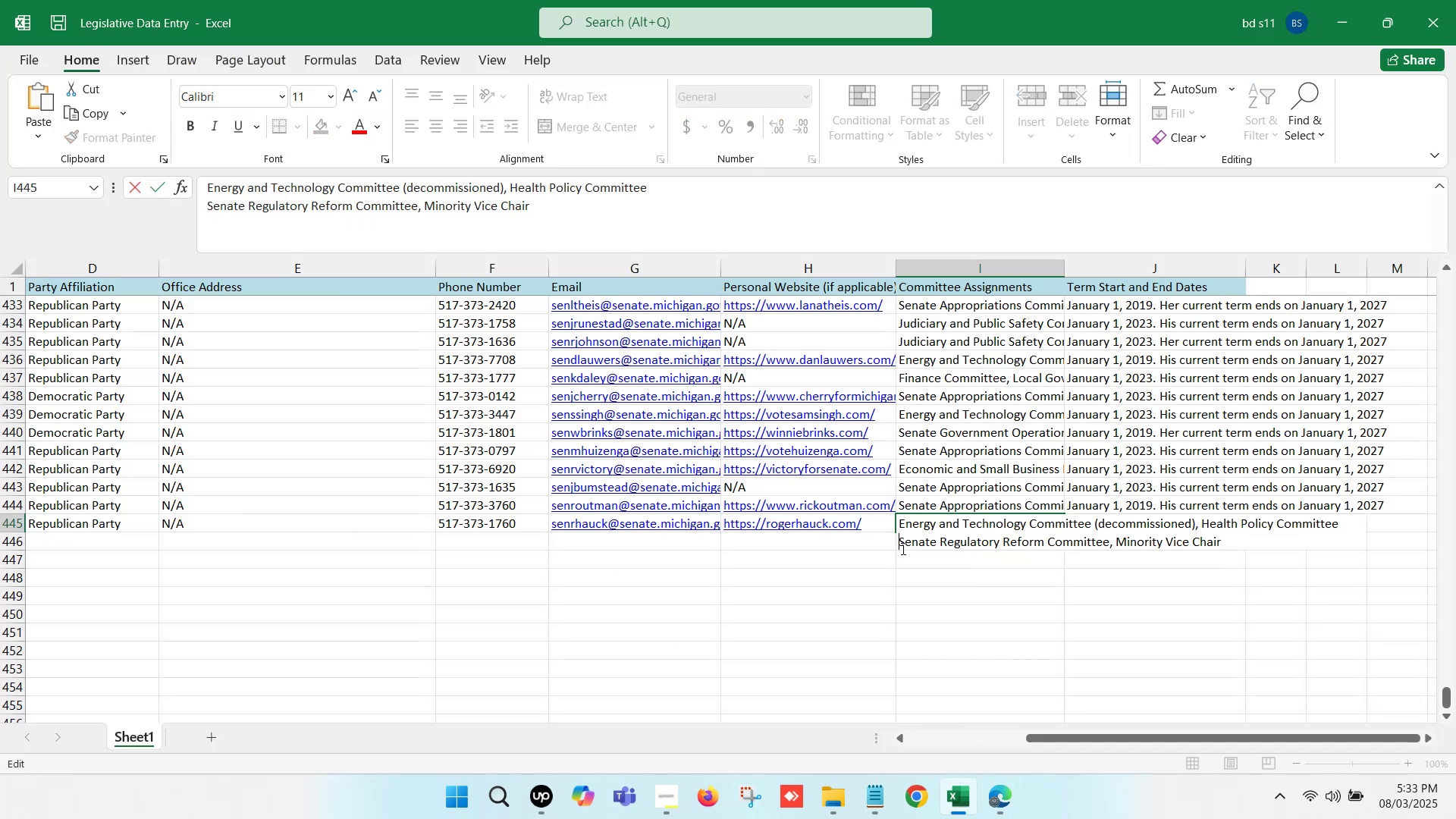 
key(Backspace)
 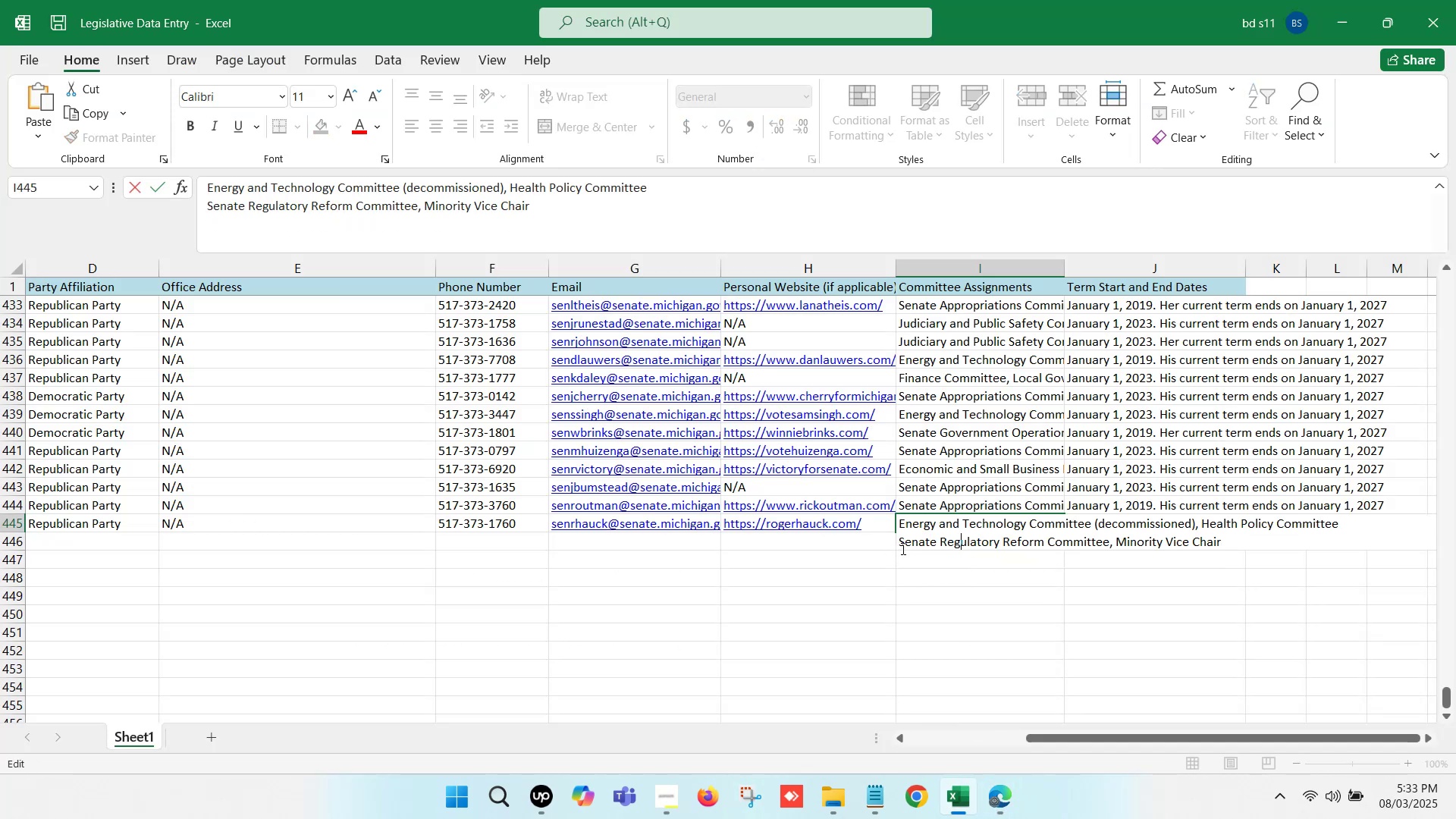 
key(Comma)
 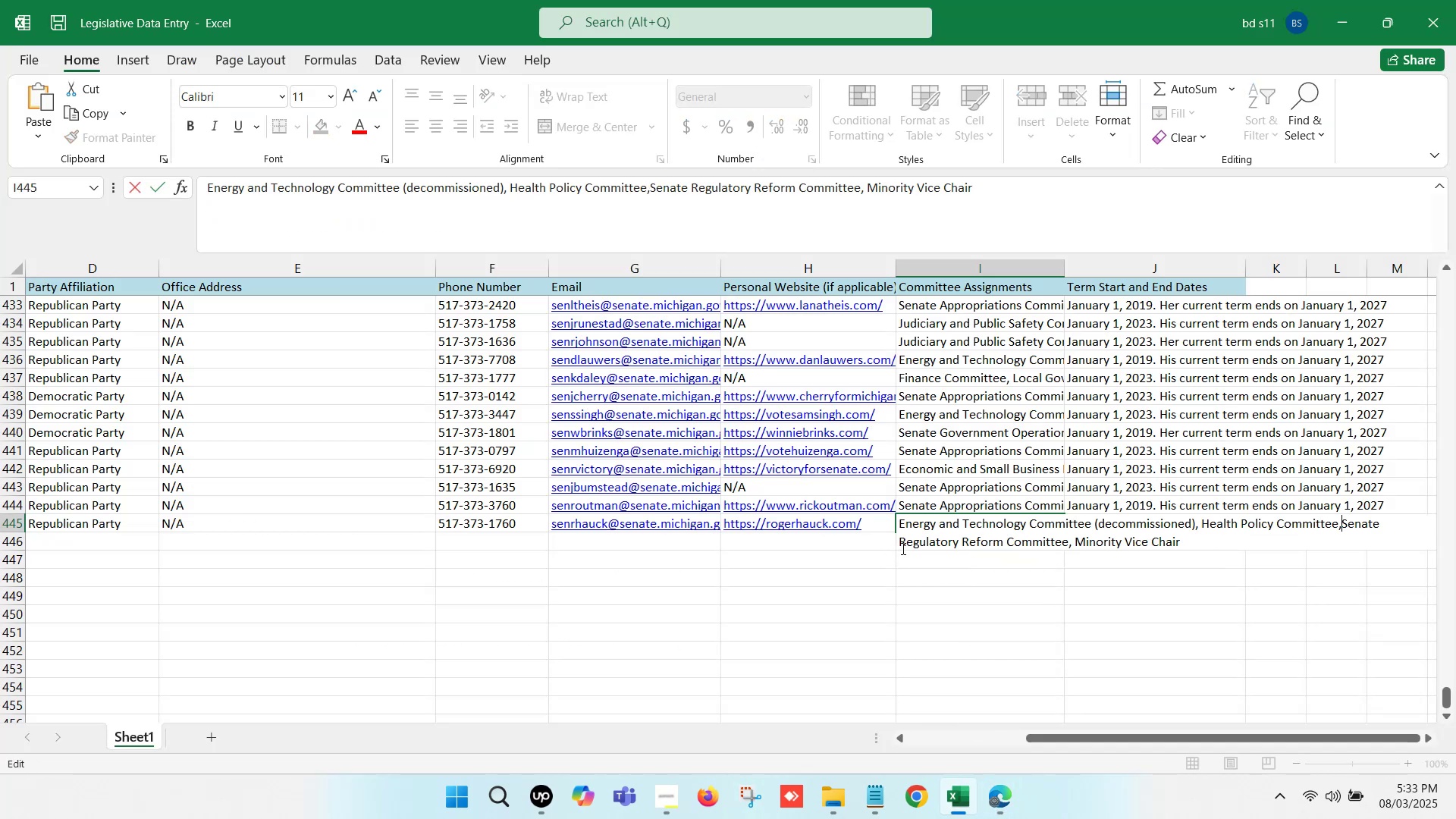 
key(Space)
 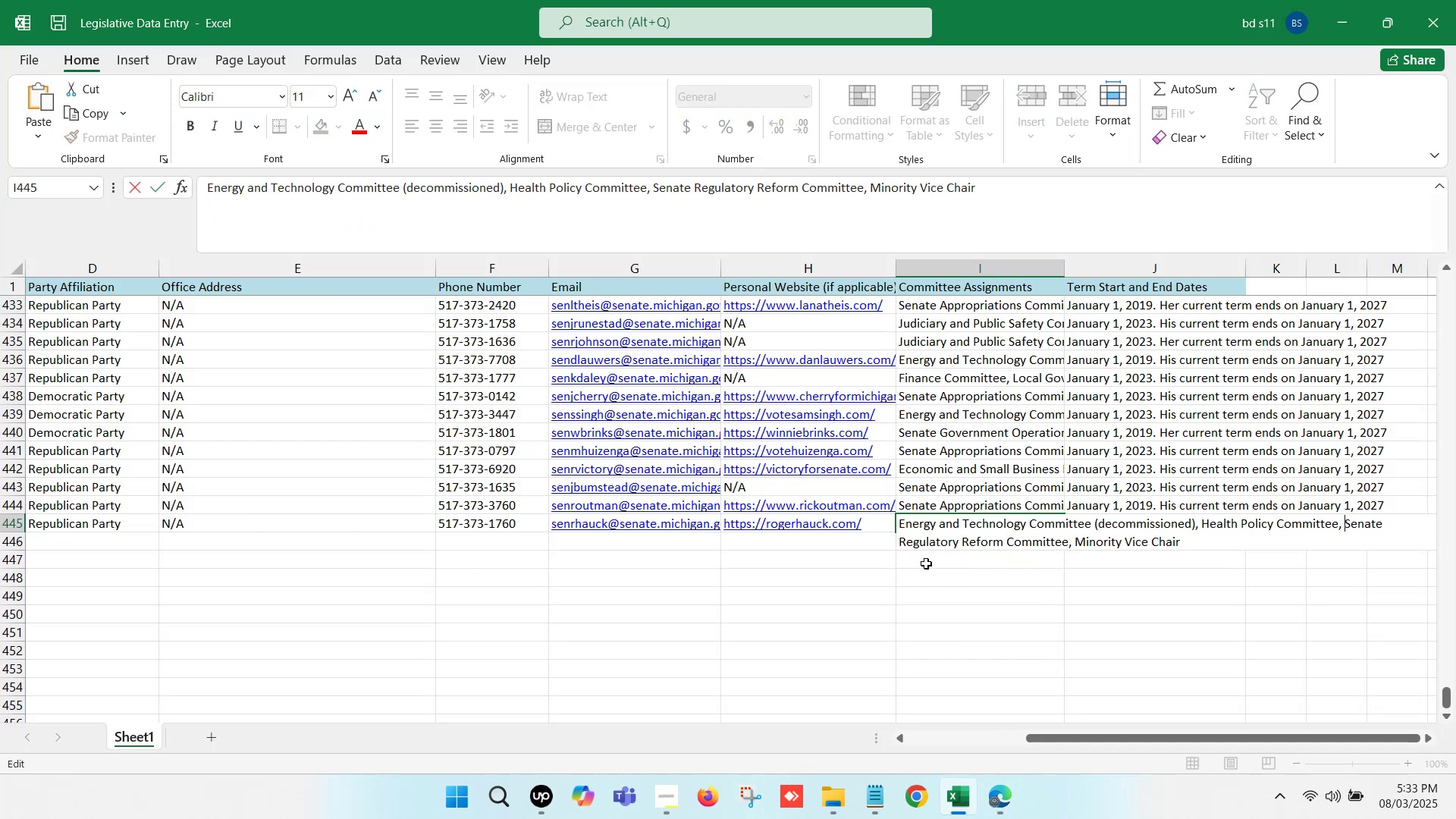 
left_click([1044, 596])
 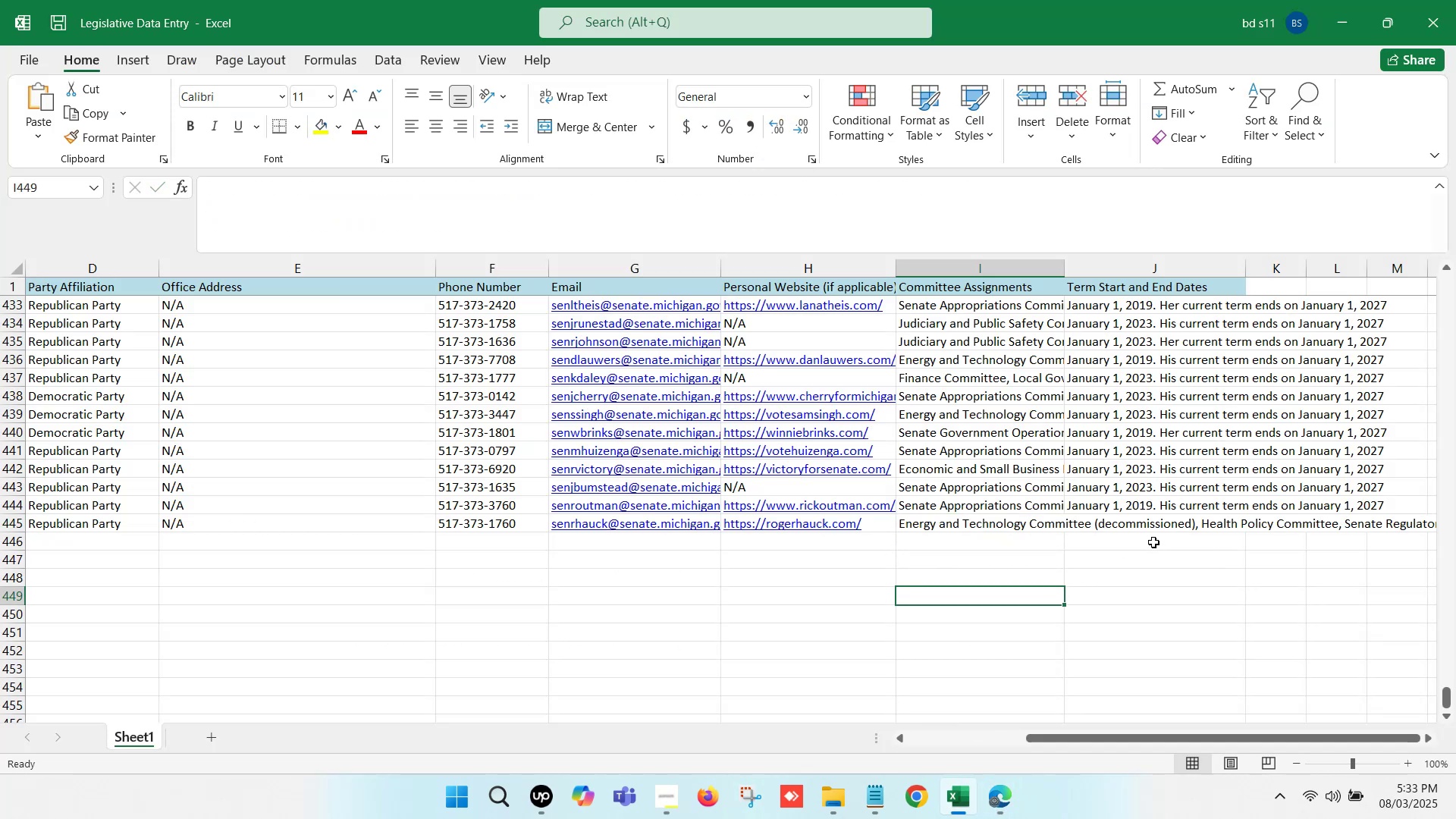 
left_click([1147, 516])
 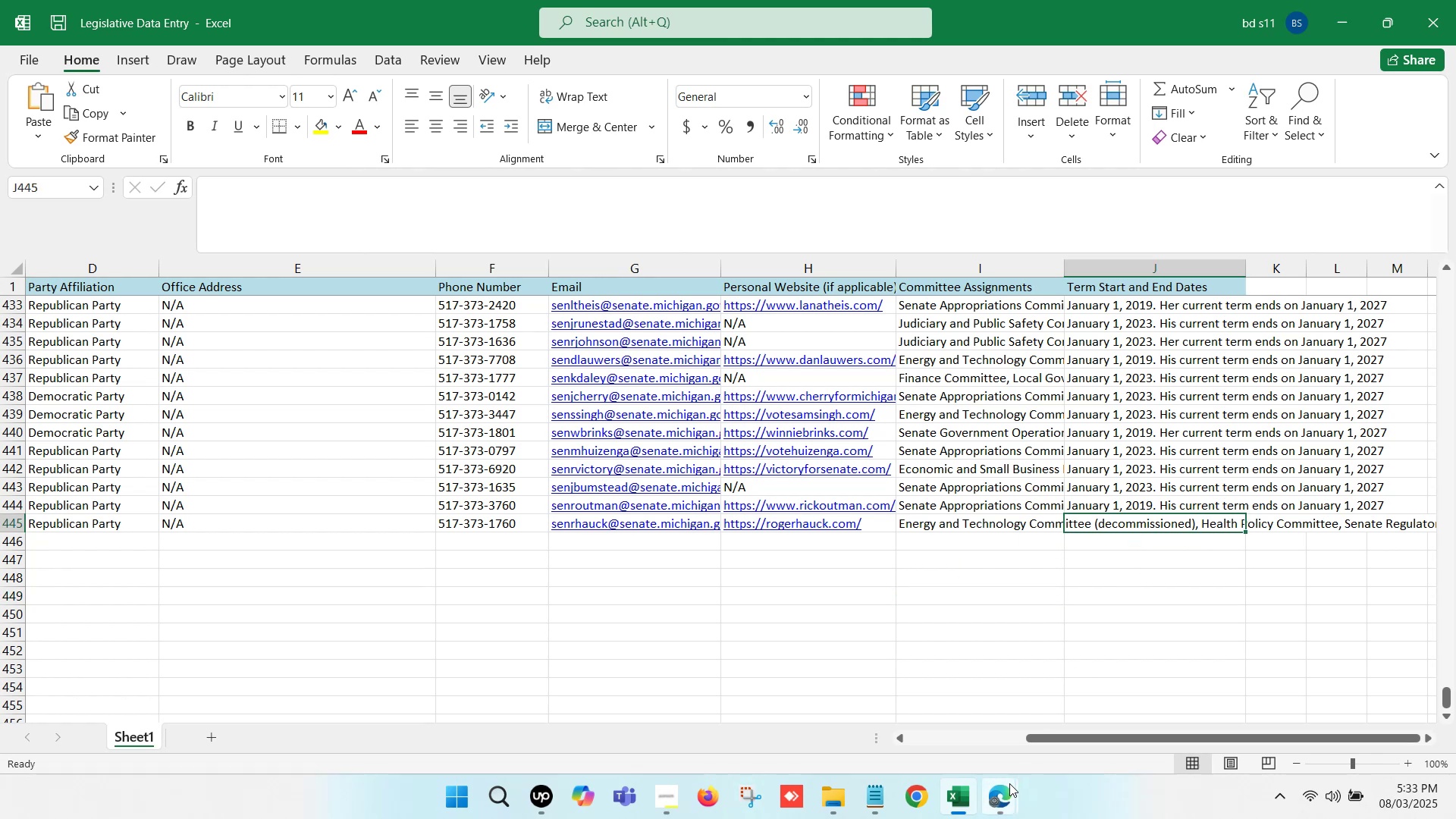 
left_click([999, 799])
 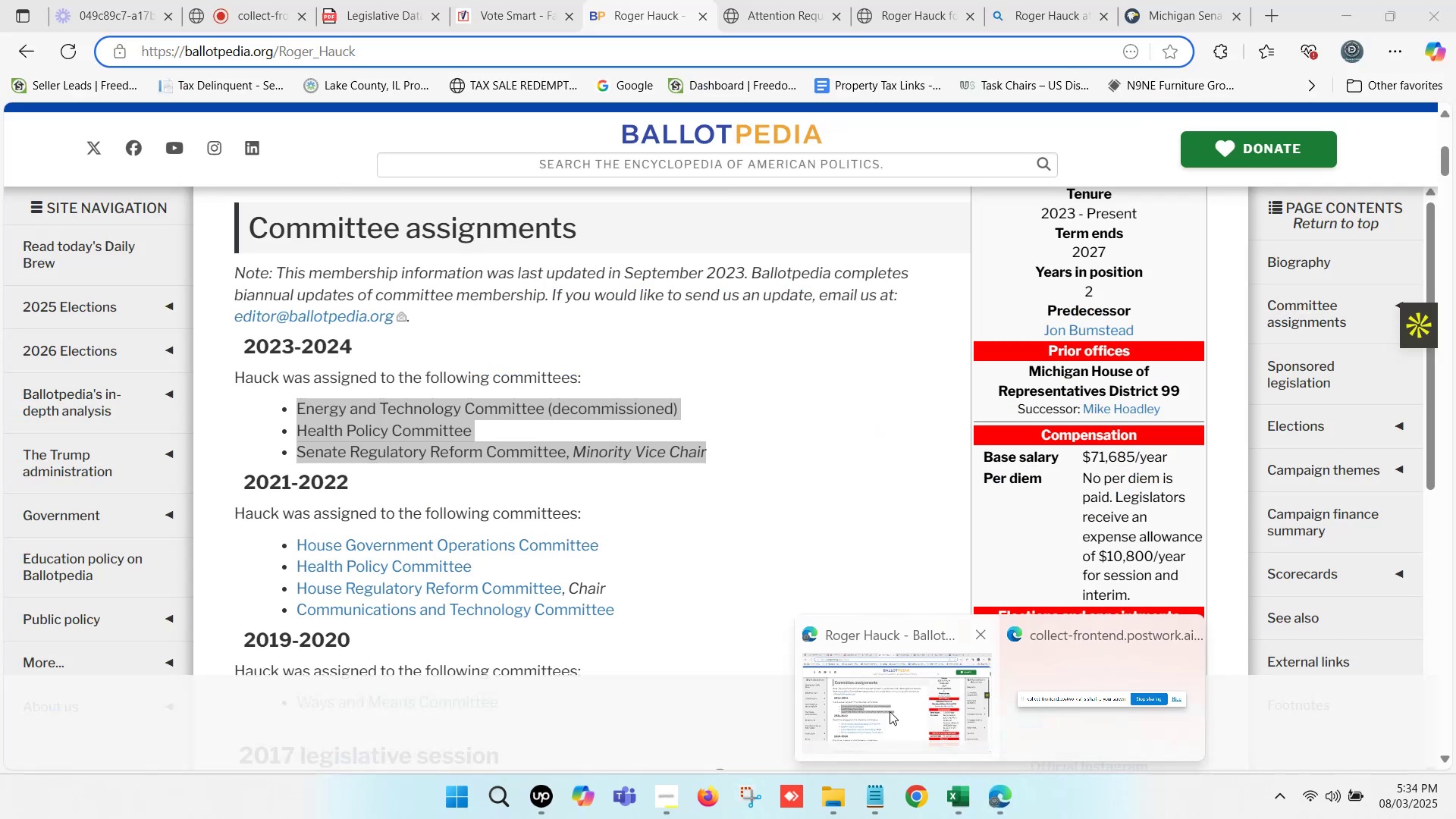 
scroll: coordinate [641, 461], scroll_direction: up, amount: 6.0
 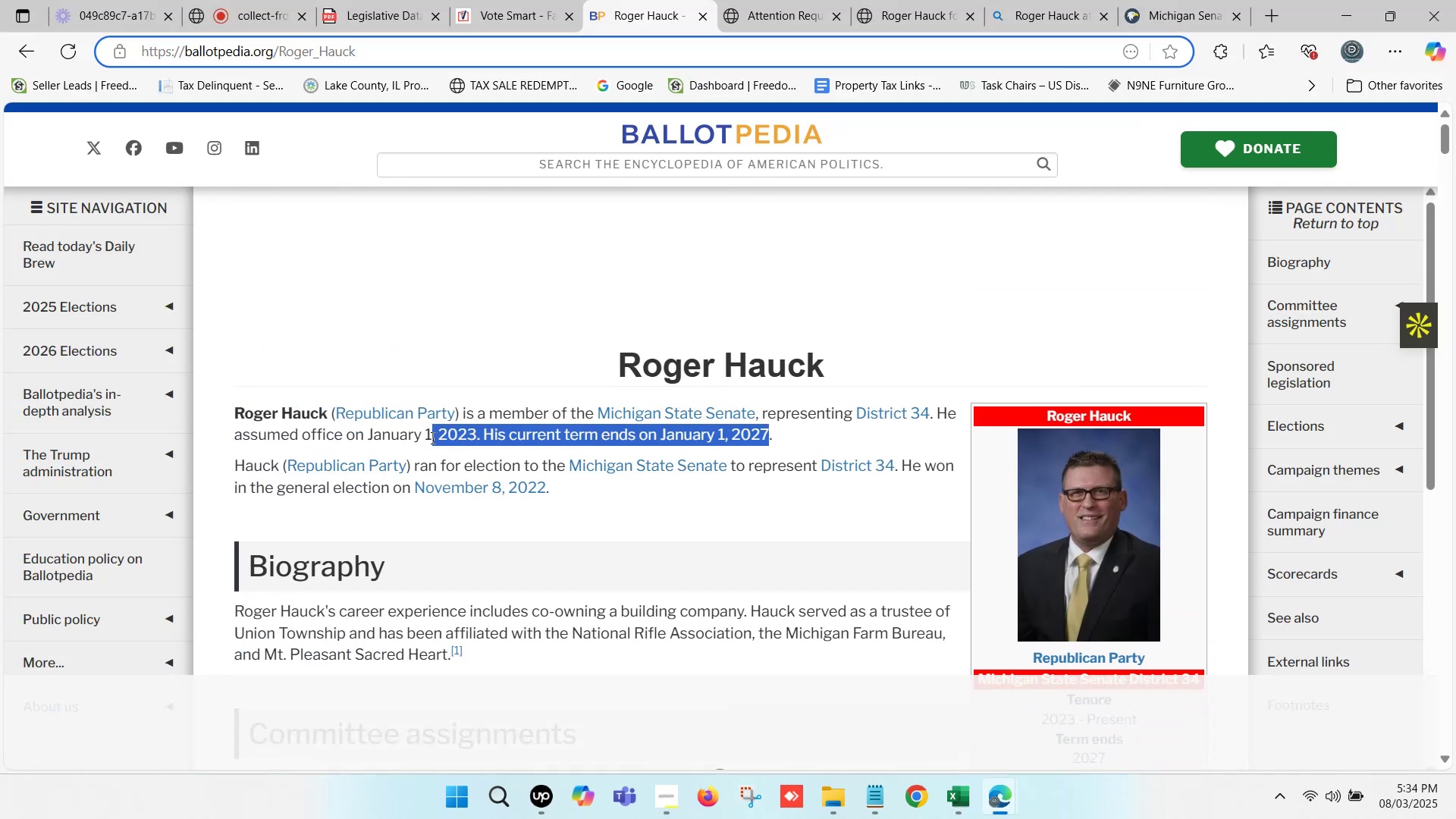 
wait(5.54)
 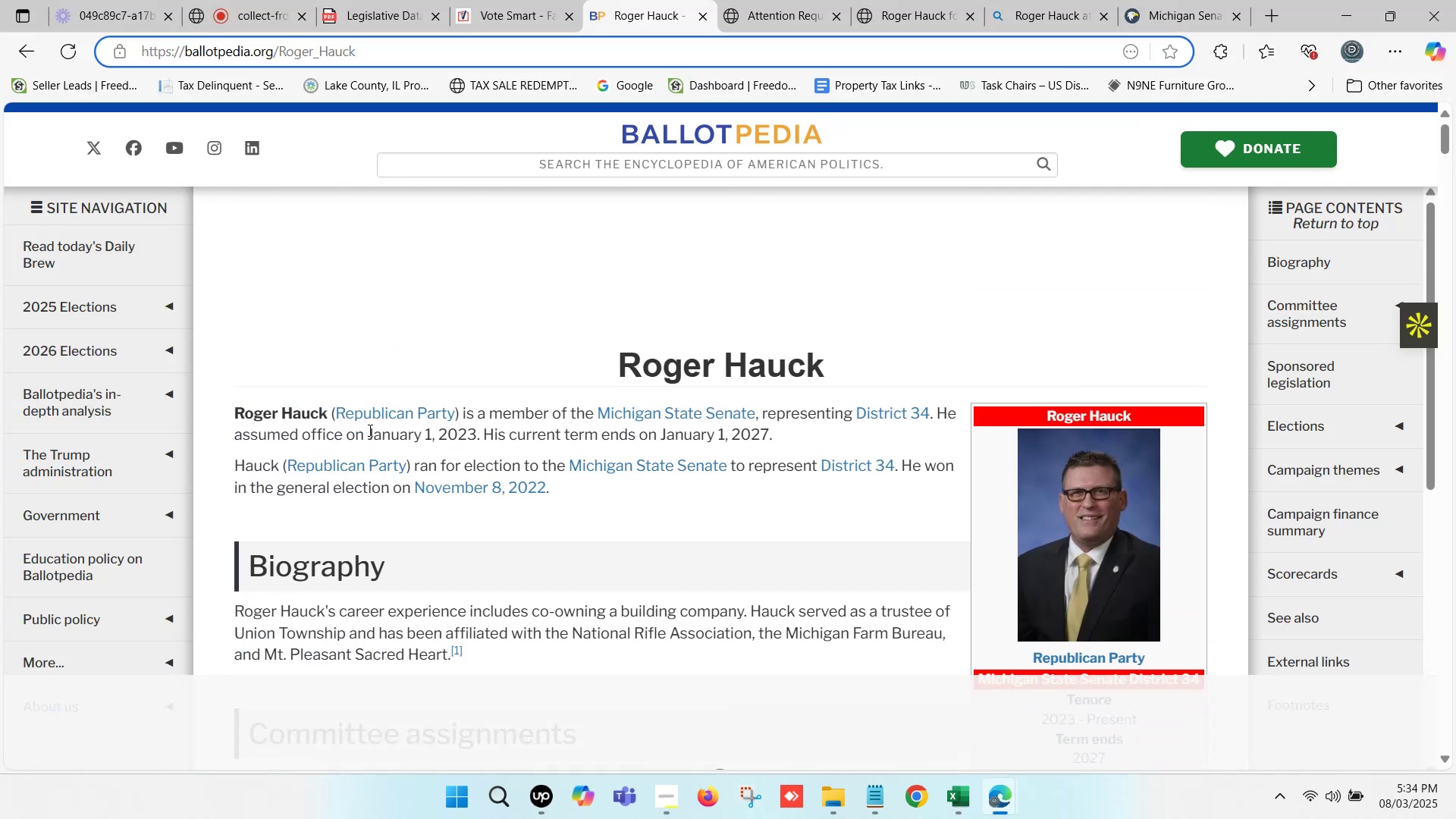 
key(Control+ControlLeft)
 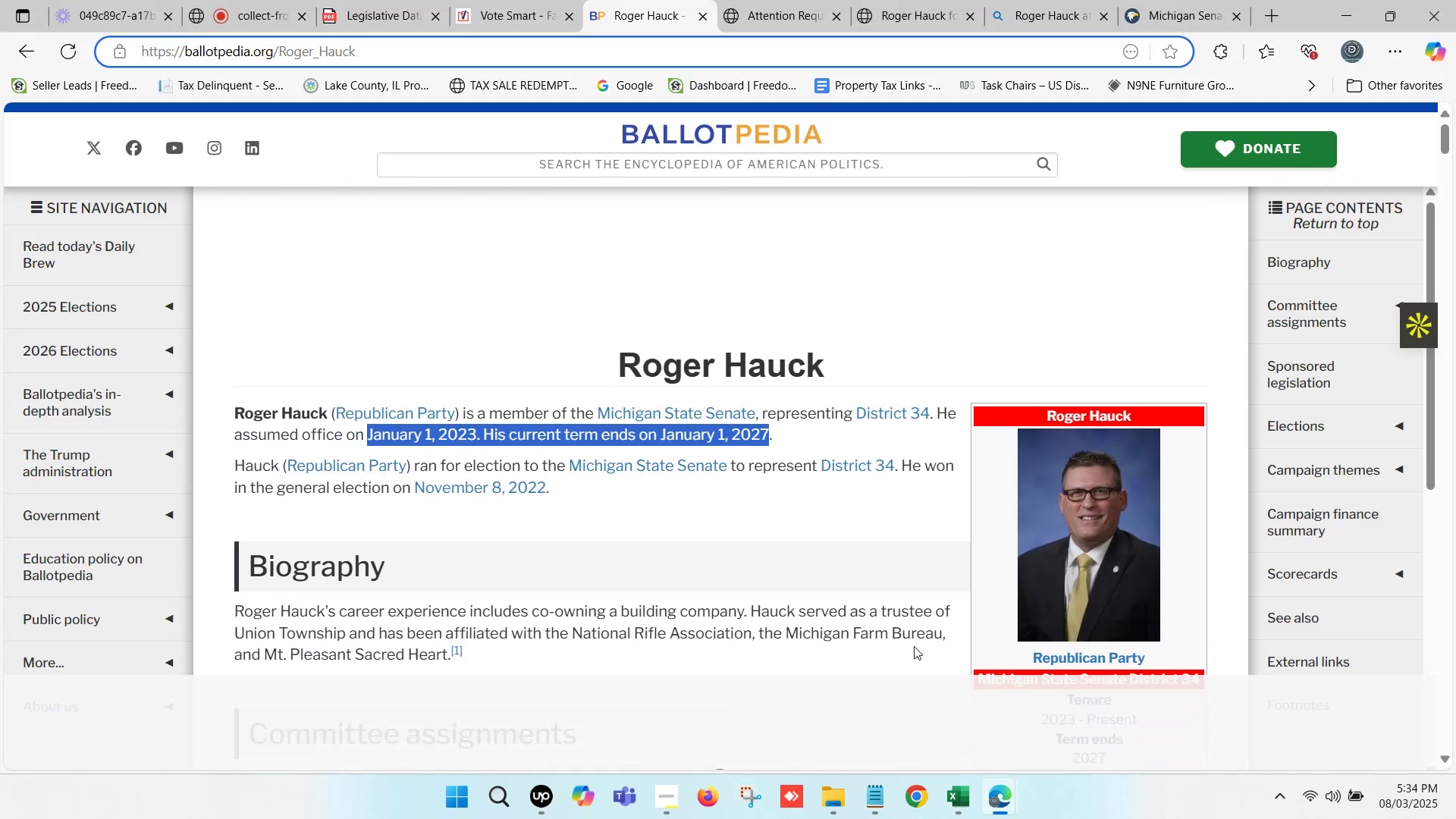 
key(Control+C)
 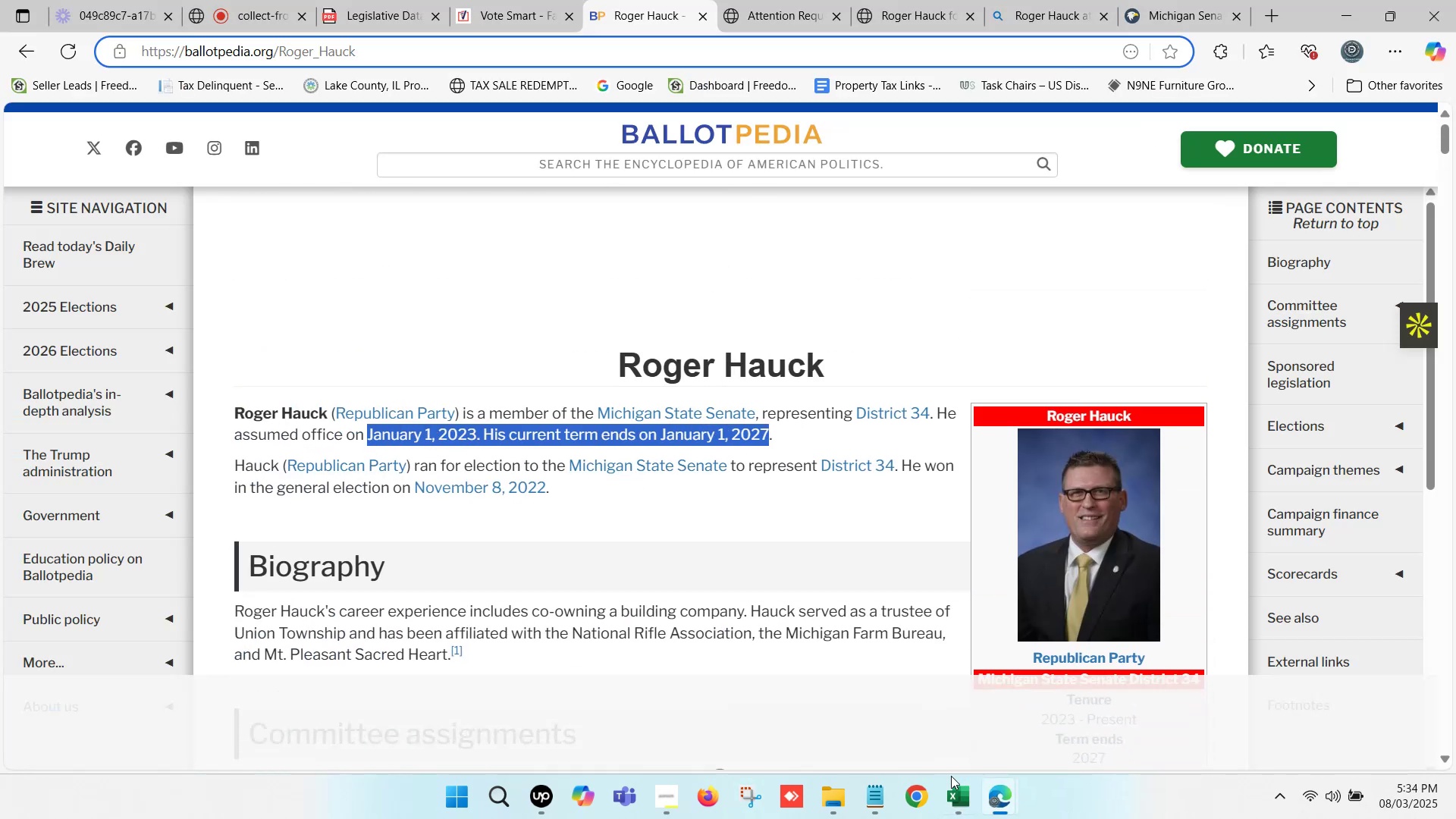 
left_click([957, 785])
 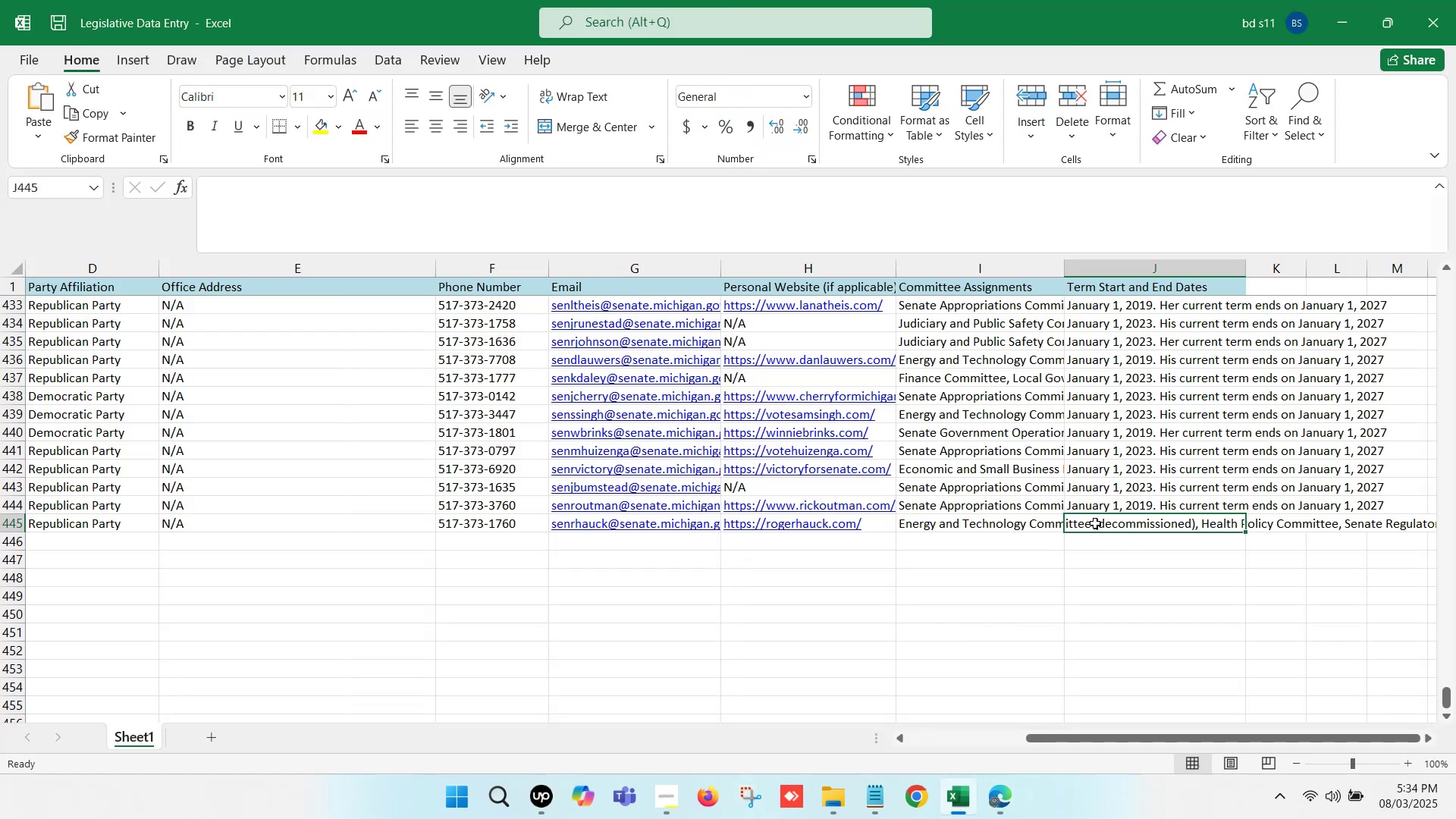 
double_click([1095, 523])
 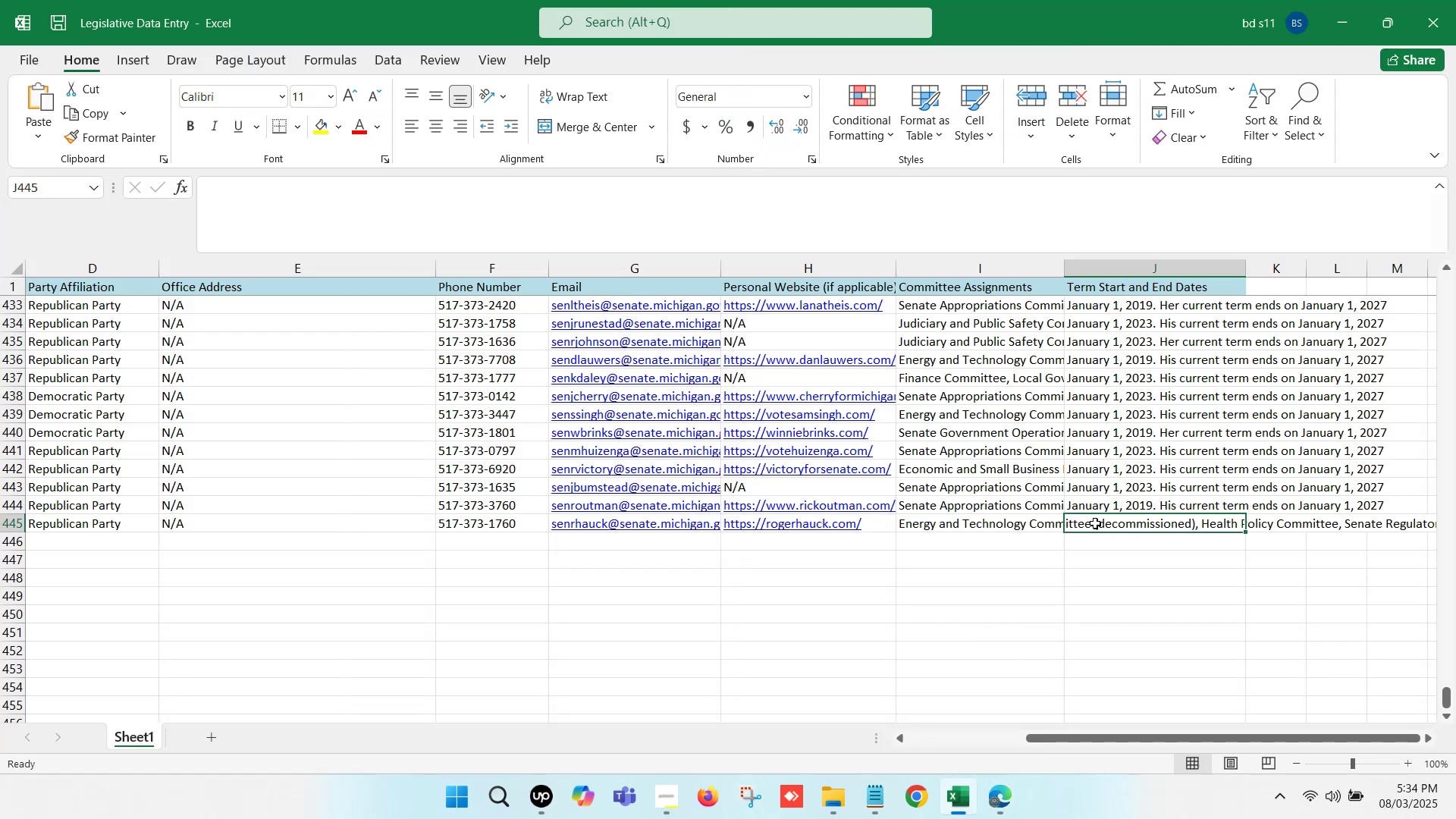 
key(Control+ControlLeft)
 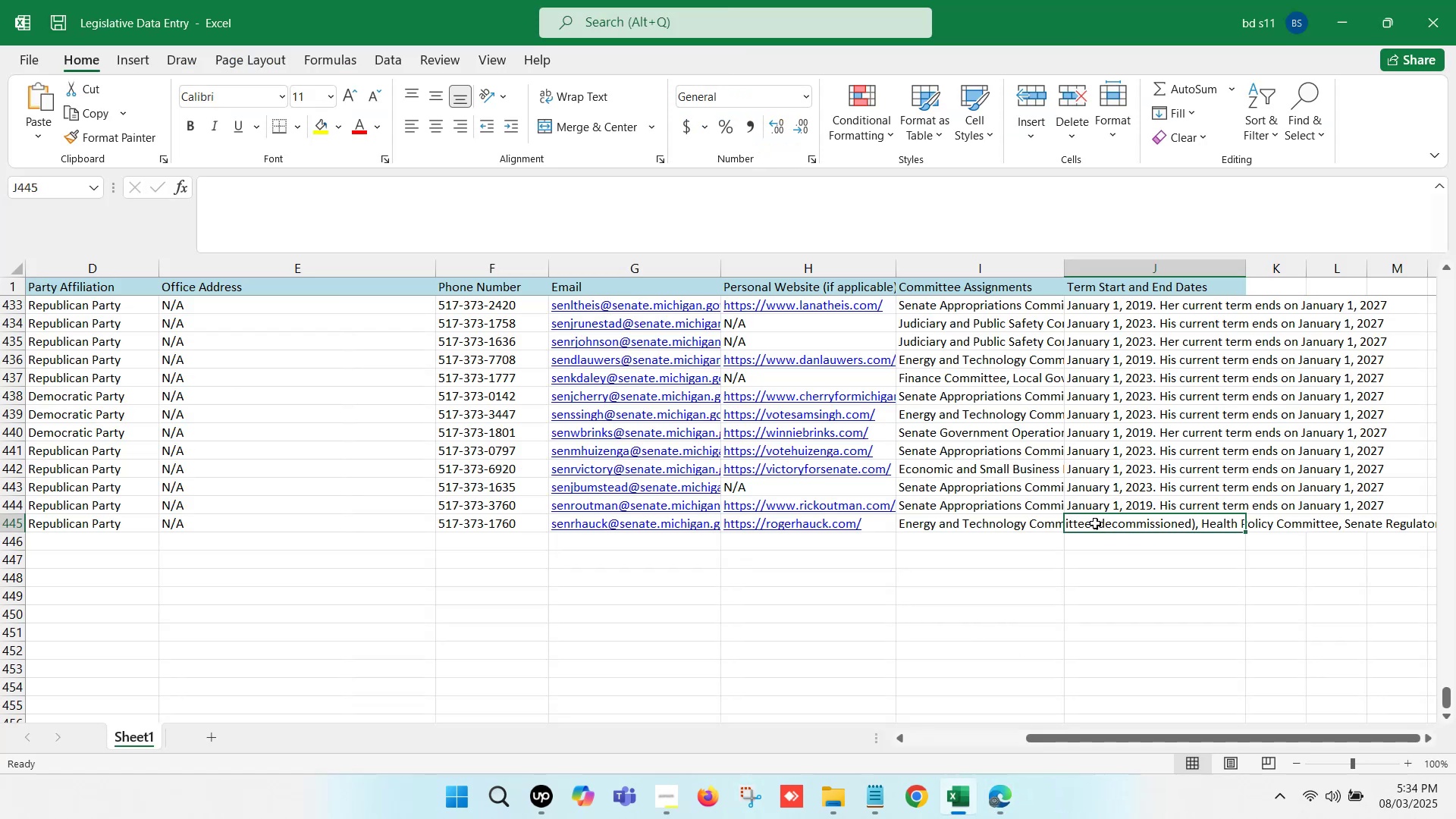 
key(Control+V)
 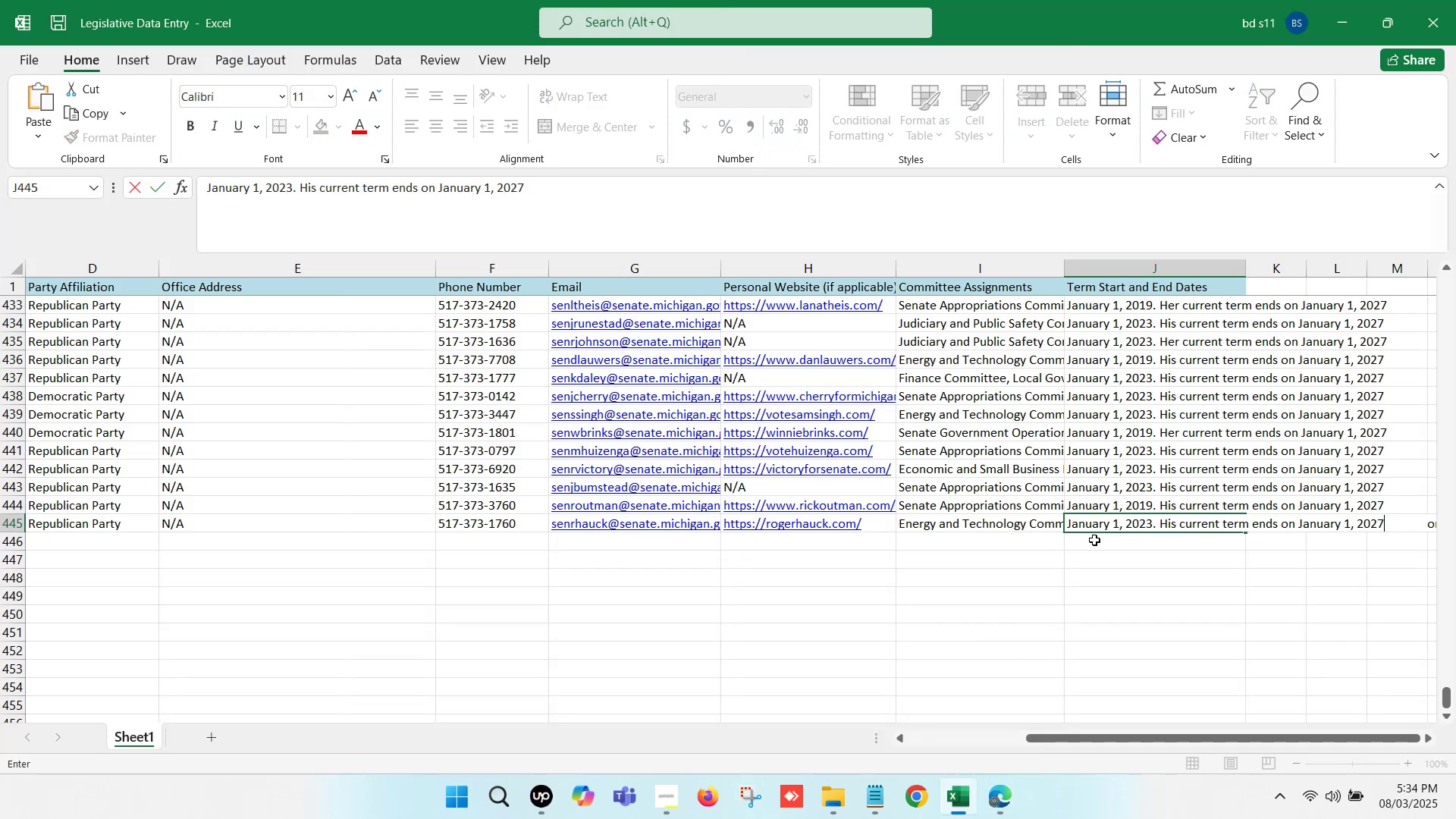 
left_click([1094, 540])
 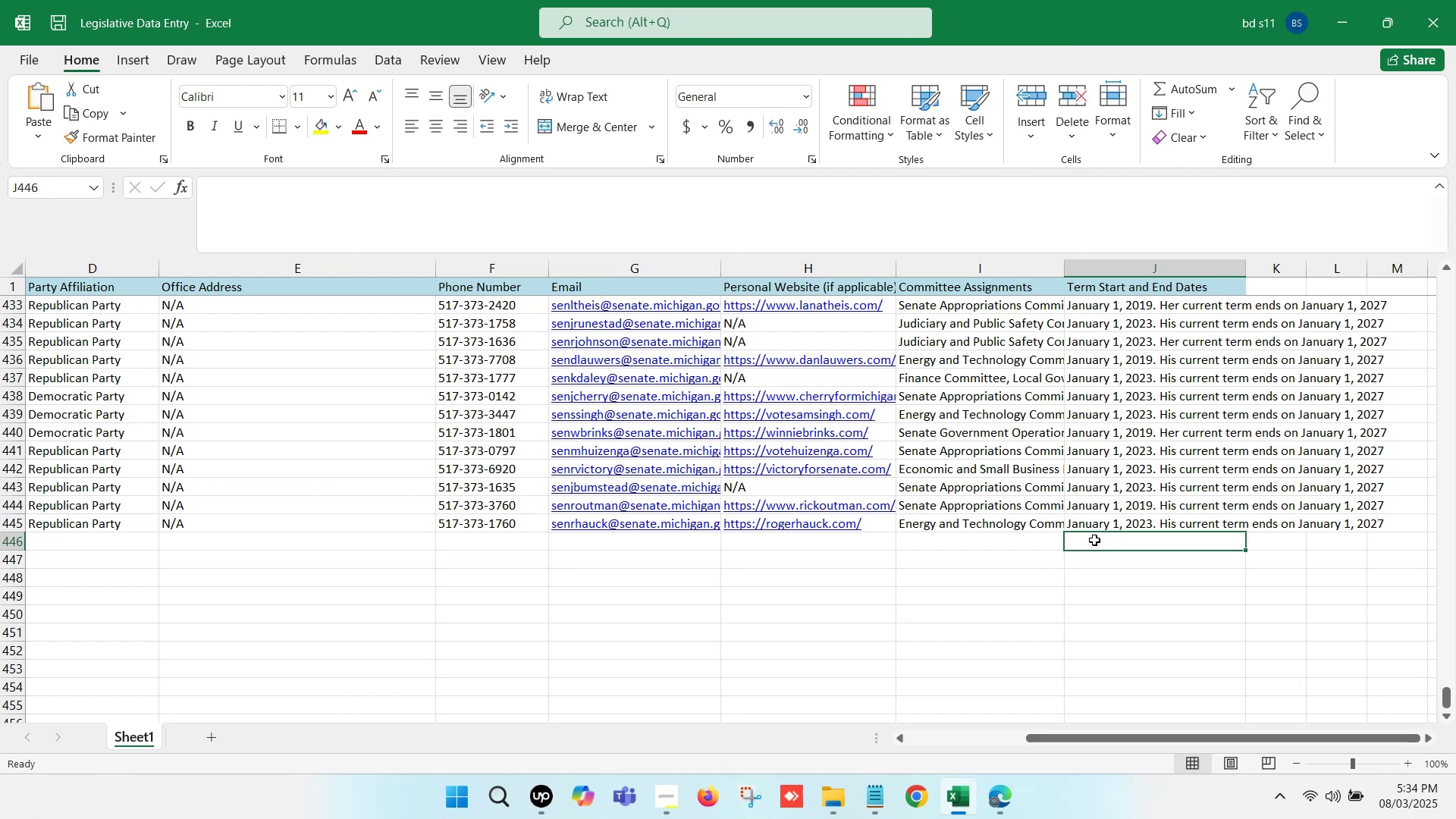 
key(Control+S)
 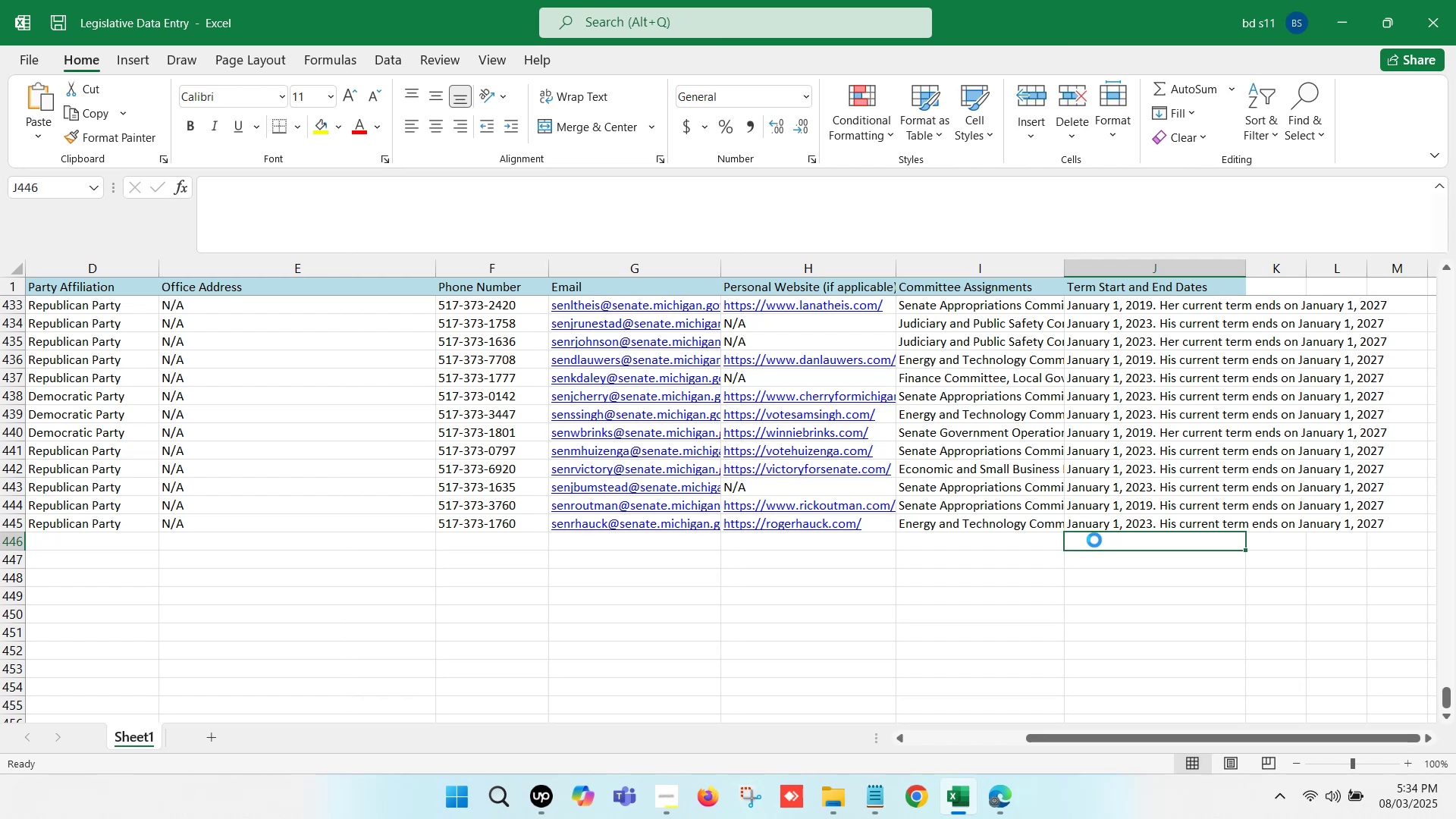 
key(Control+S)
 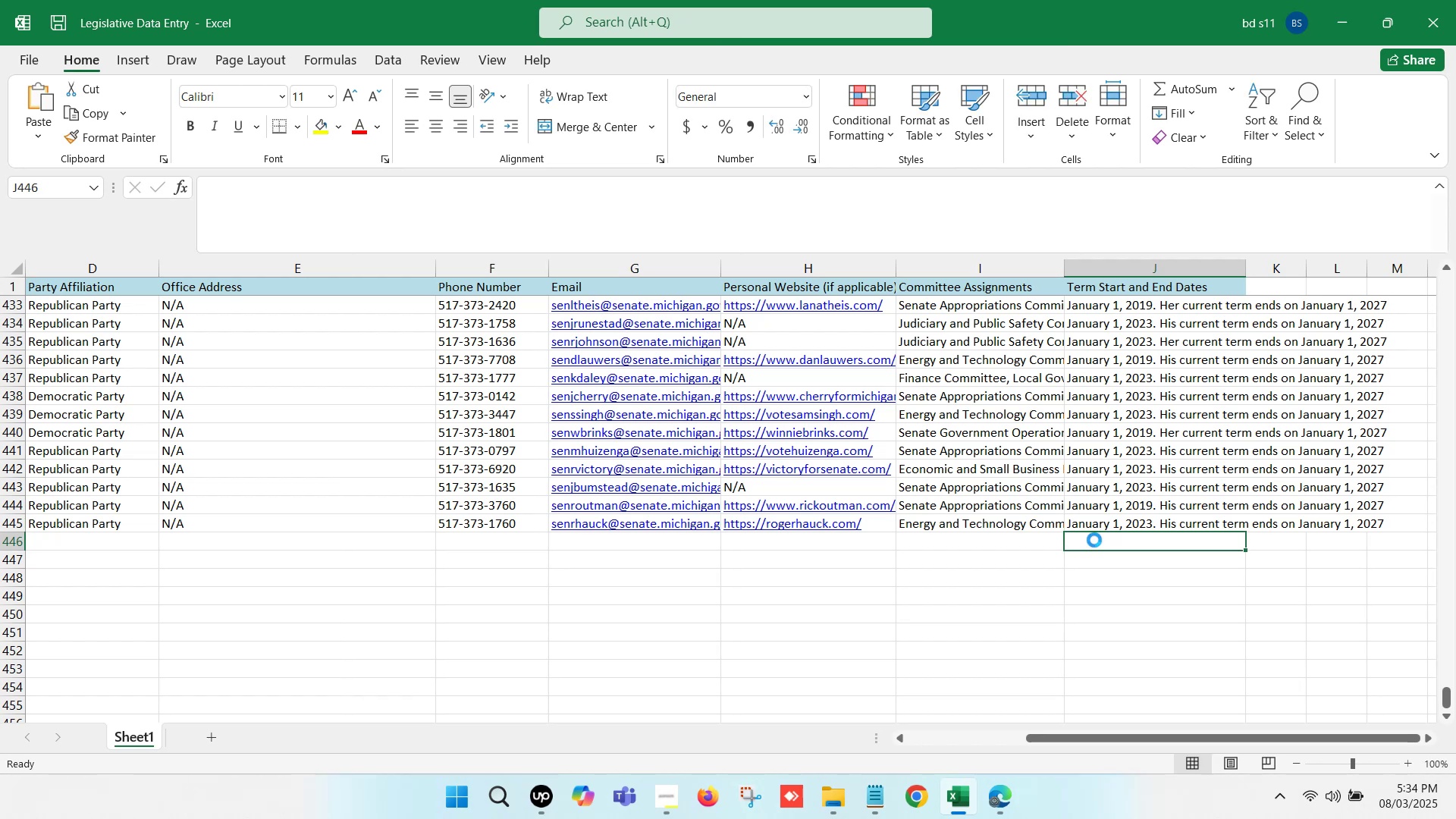 
hold_key(key=ArrowLeft, duration=1.18)
 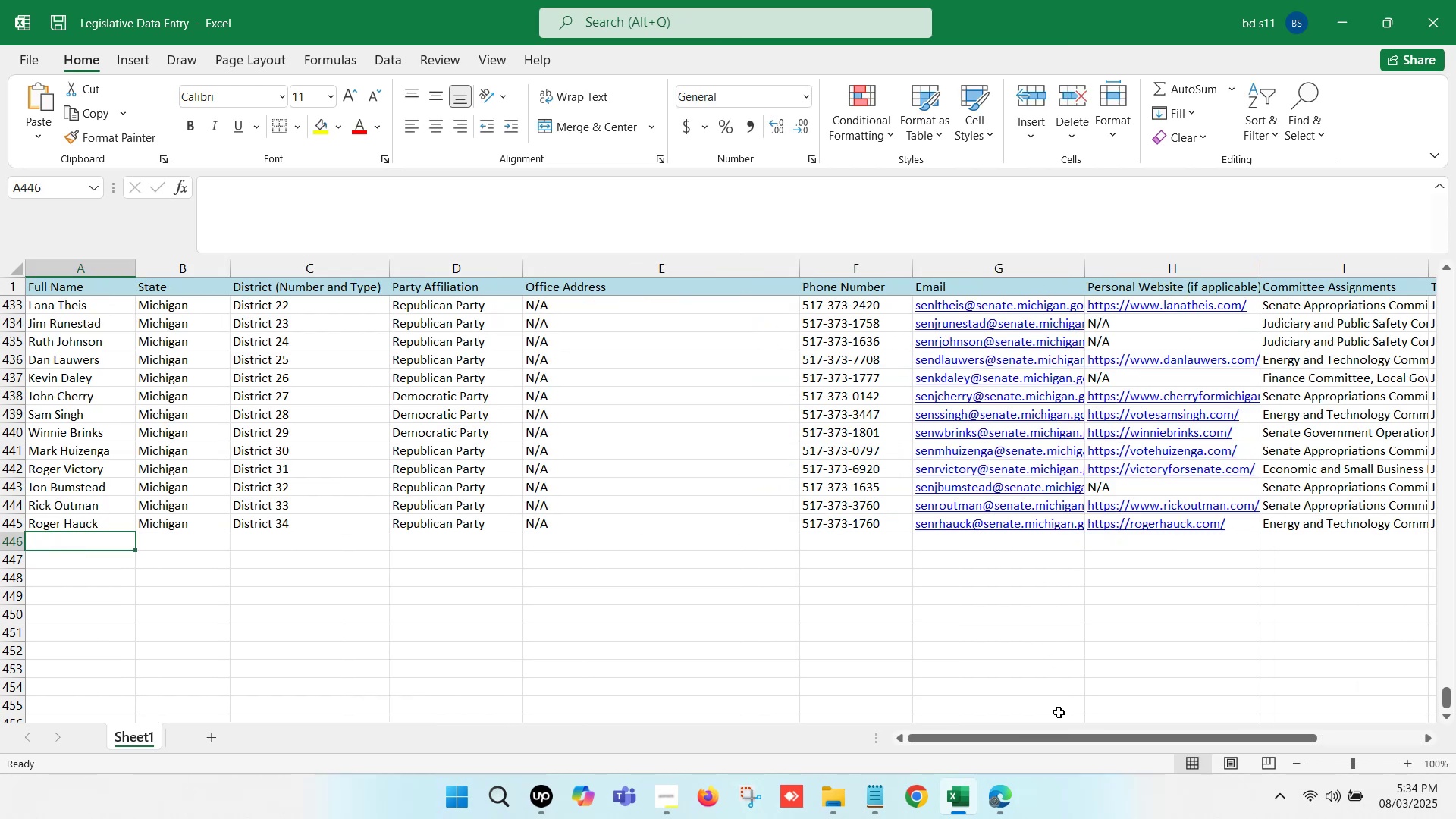 
left_click([1003, 796])
 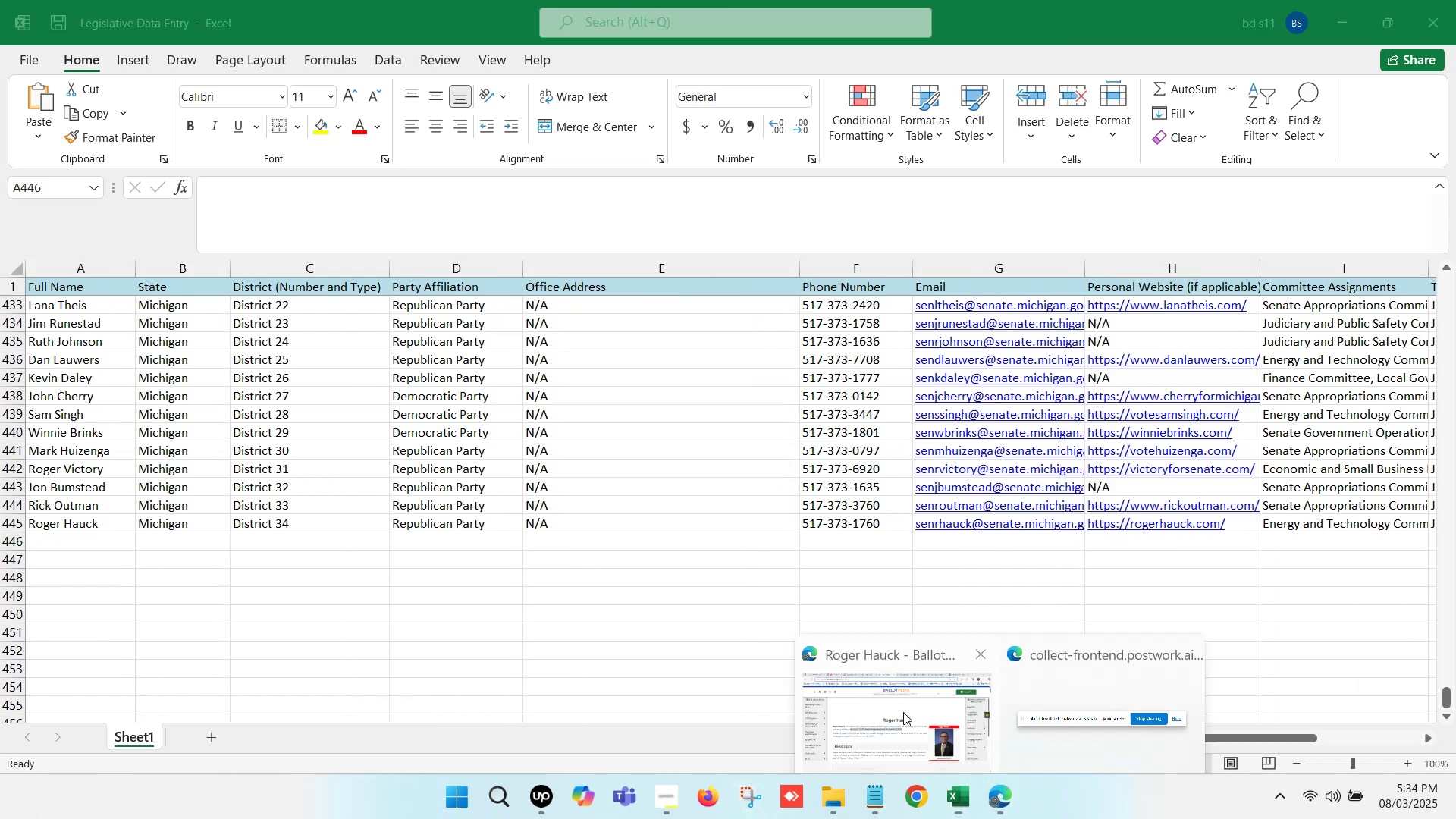 
left_click([897, 707])
 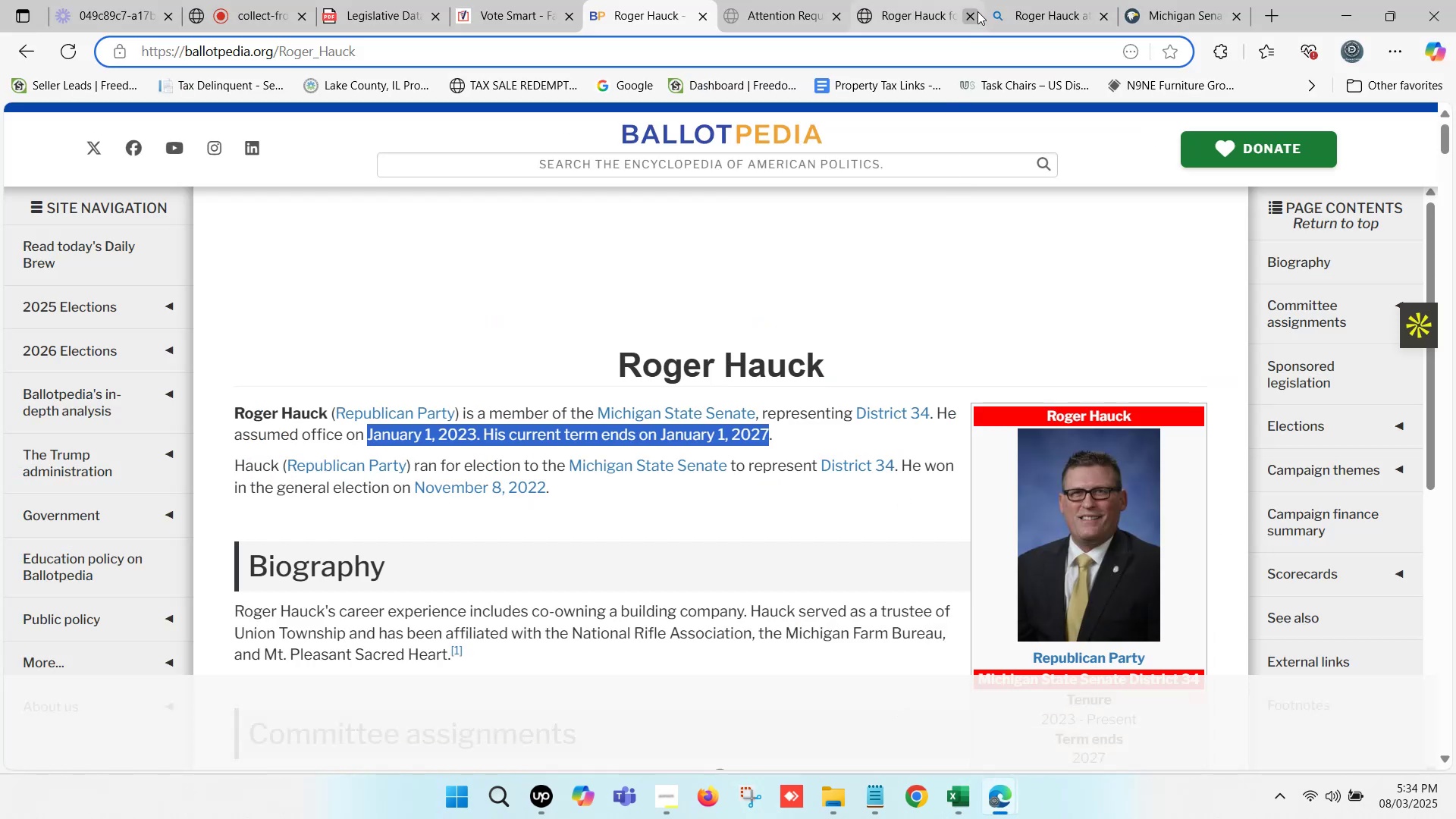 
left_click([971, 16])
 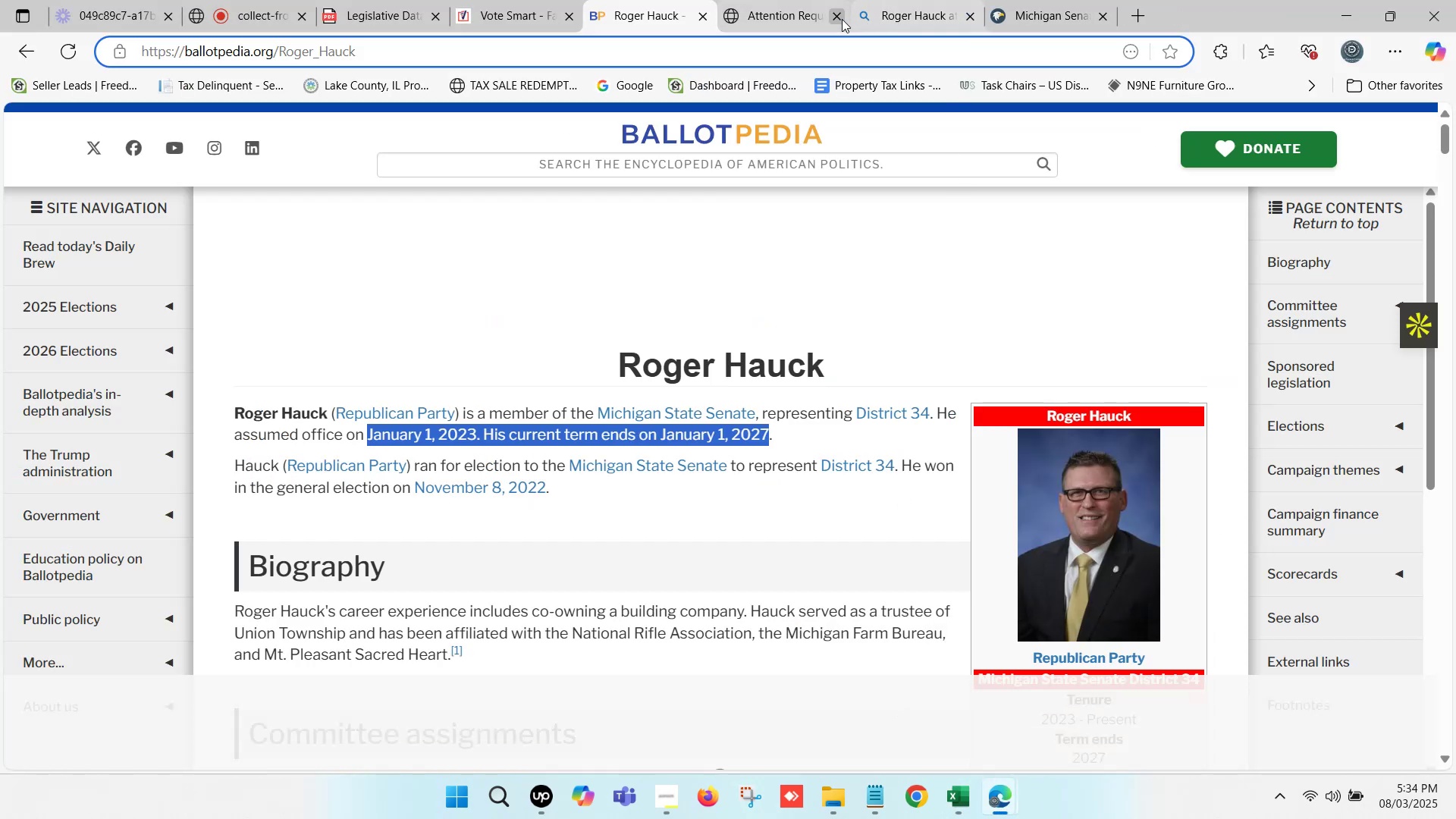 
left_click([839, 19])
 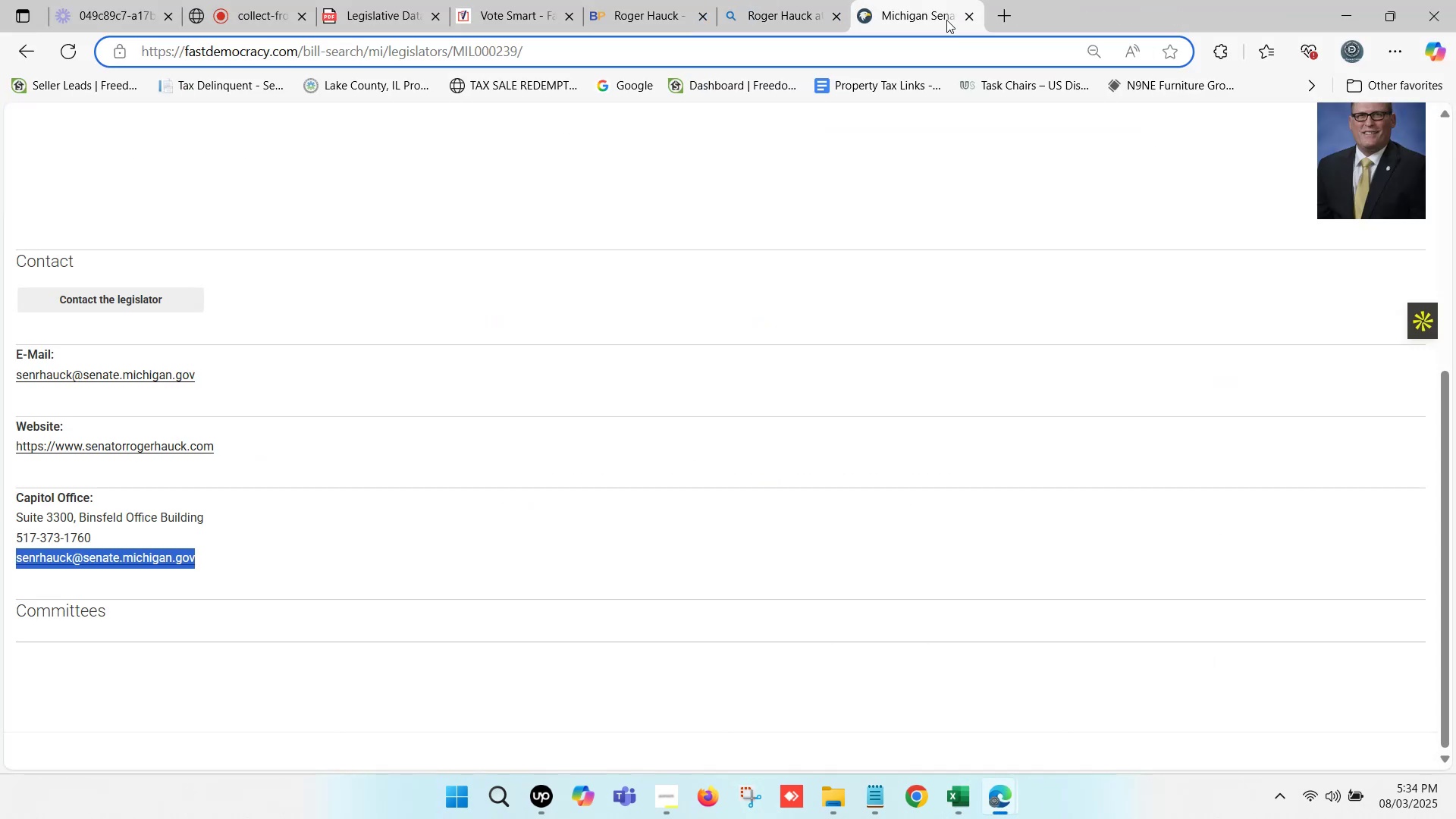 
left_click([971, 20])
 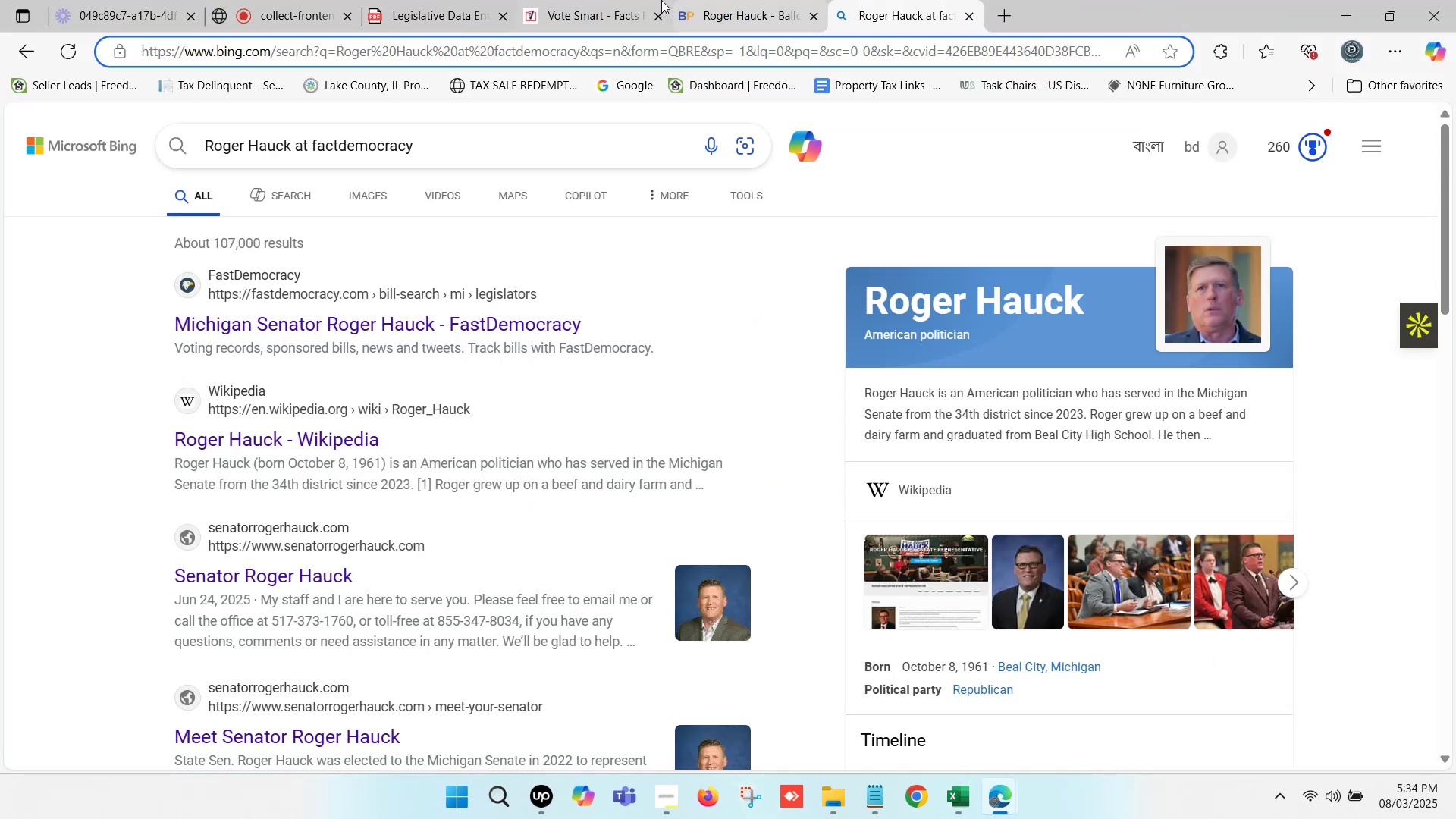 
left_click([584, 0])
 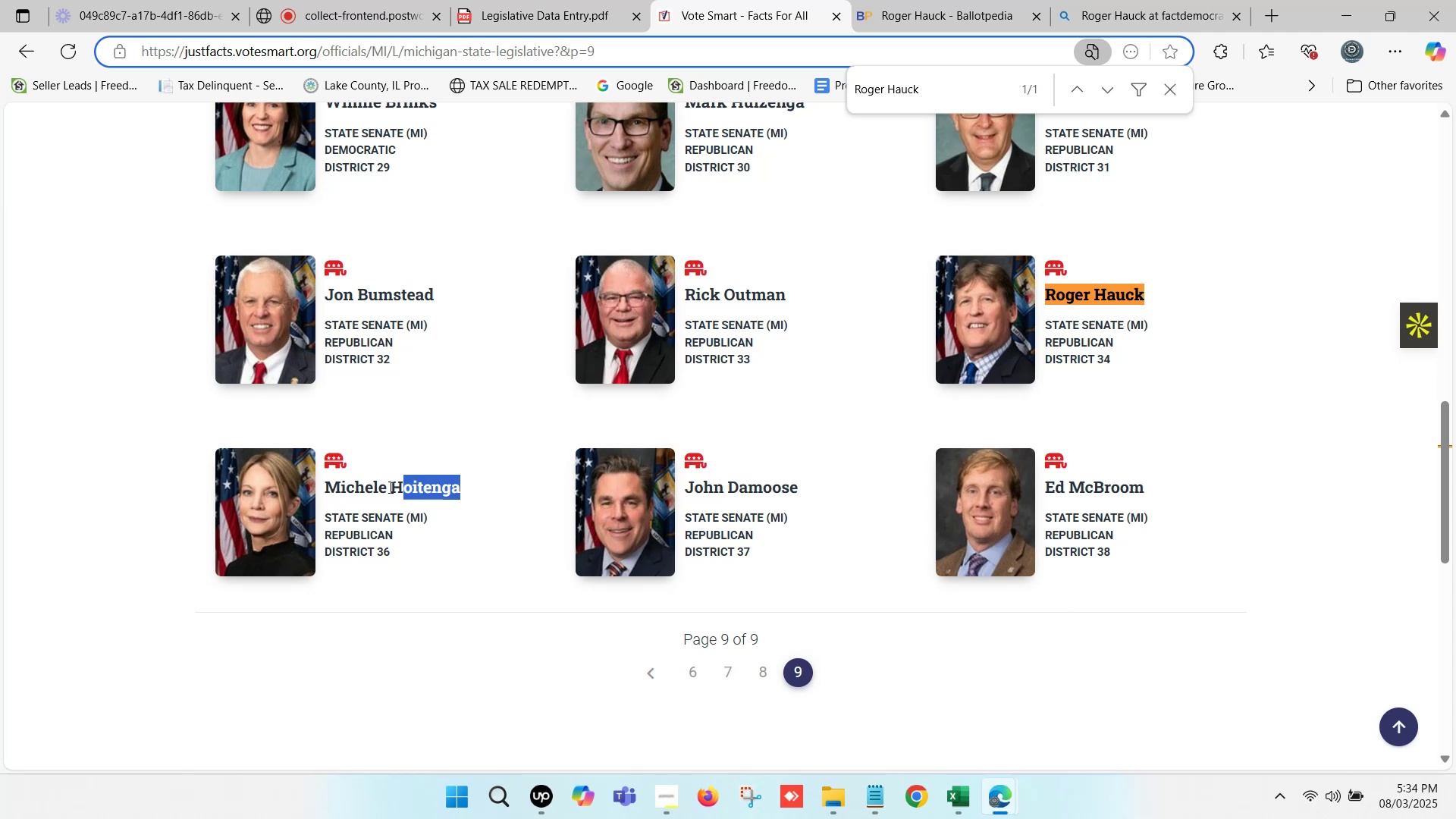 
key(Control+C)
 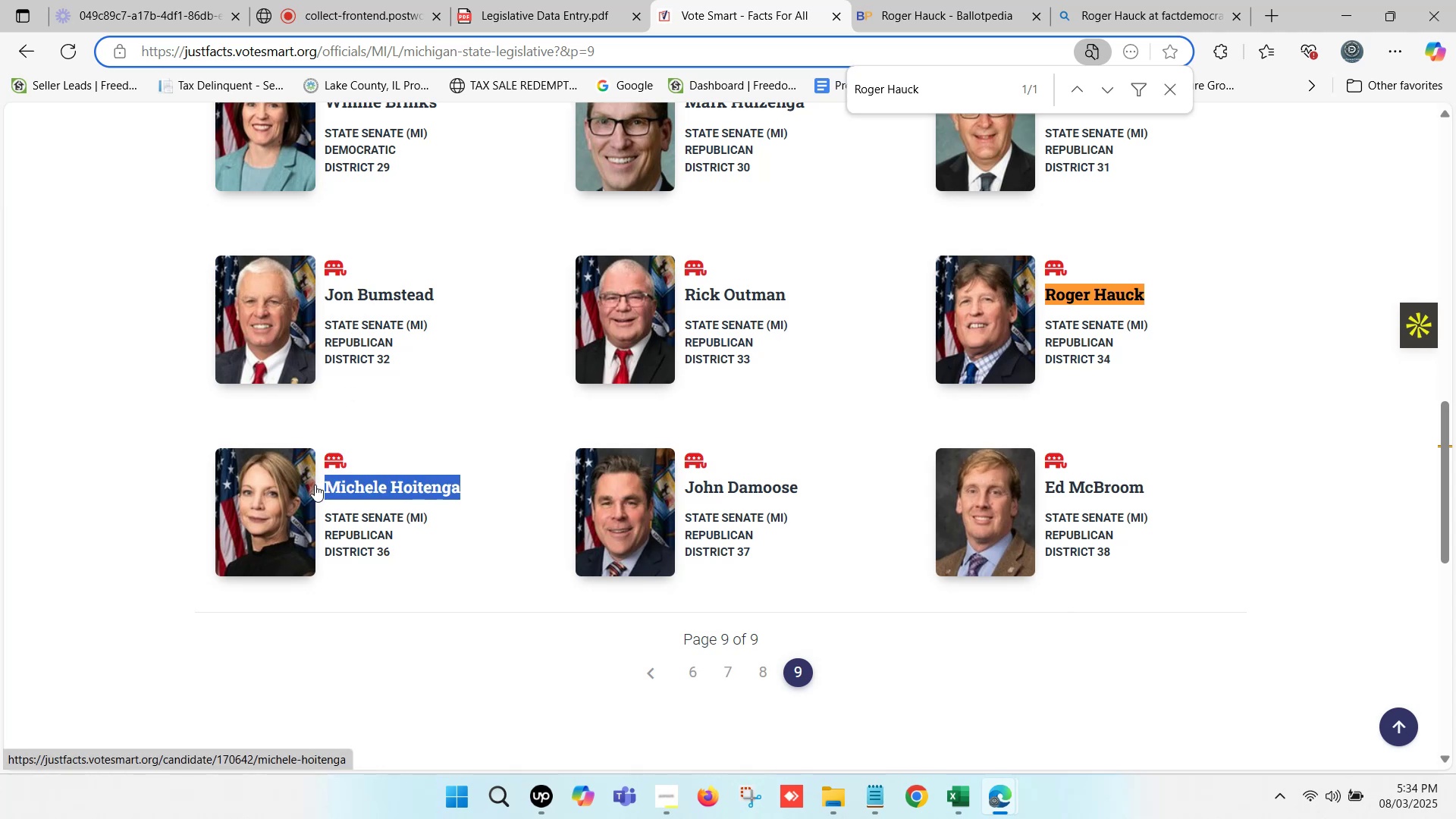 
key(Control+F)
 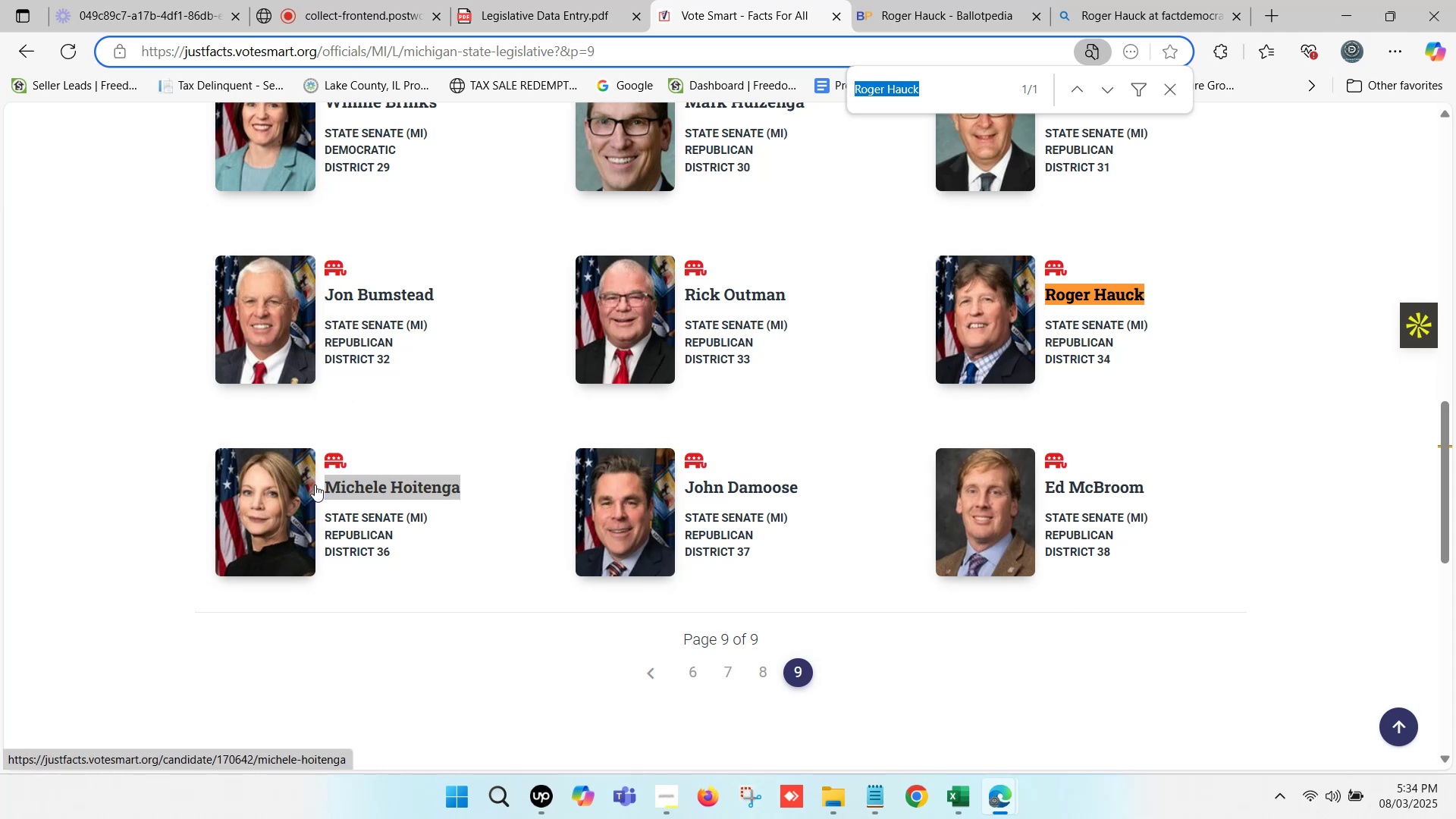 
key(Control+V)
 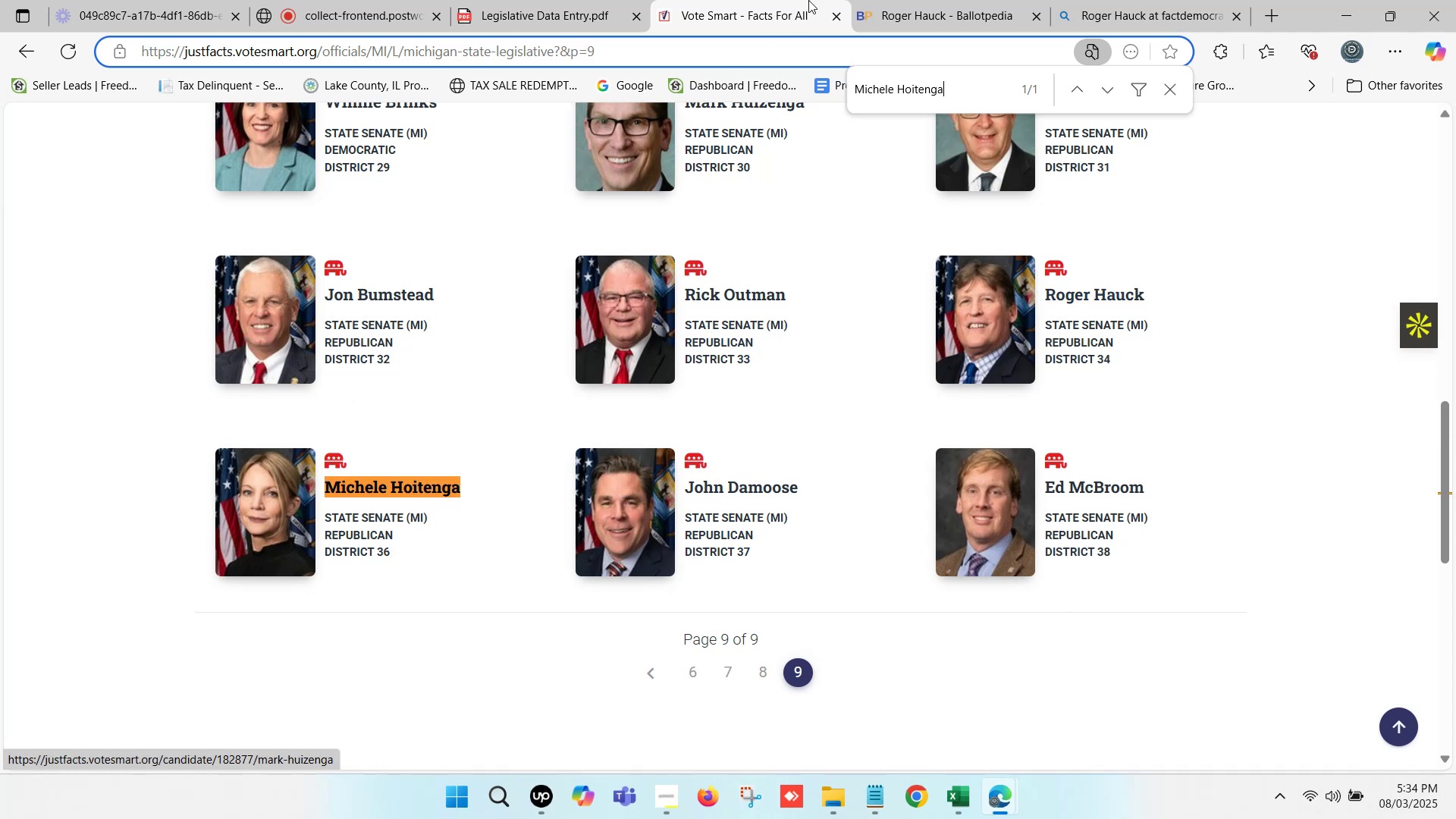 
left_click([927, 0])
 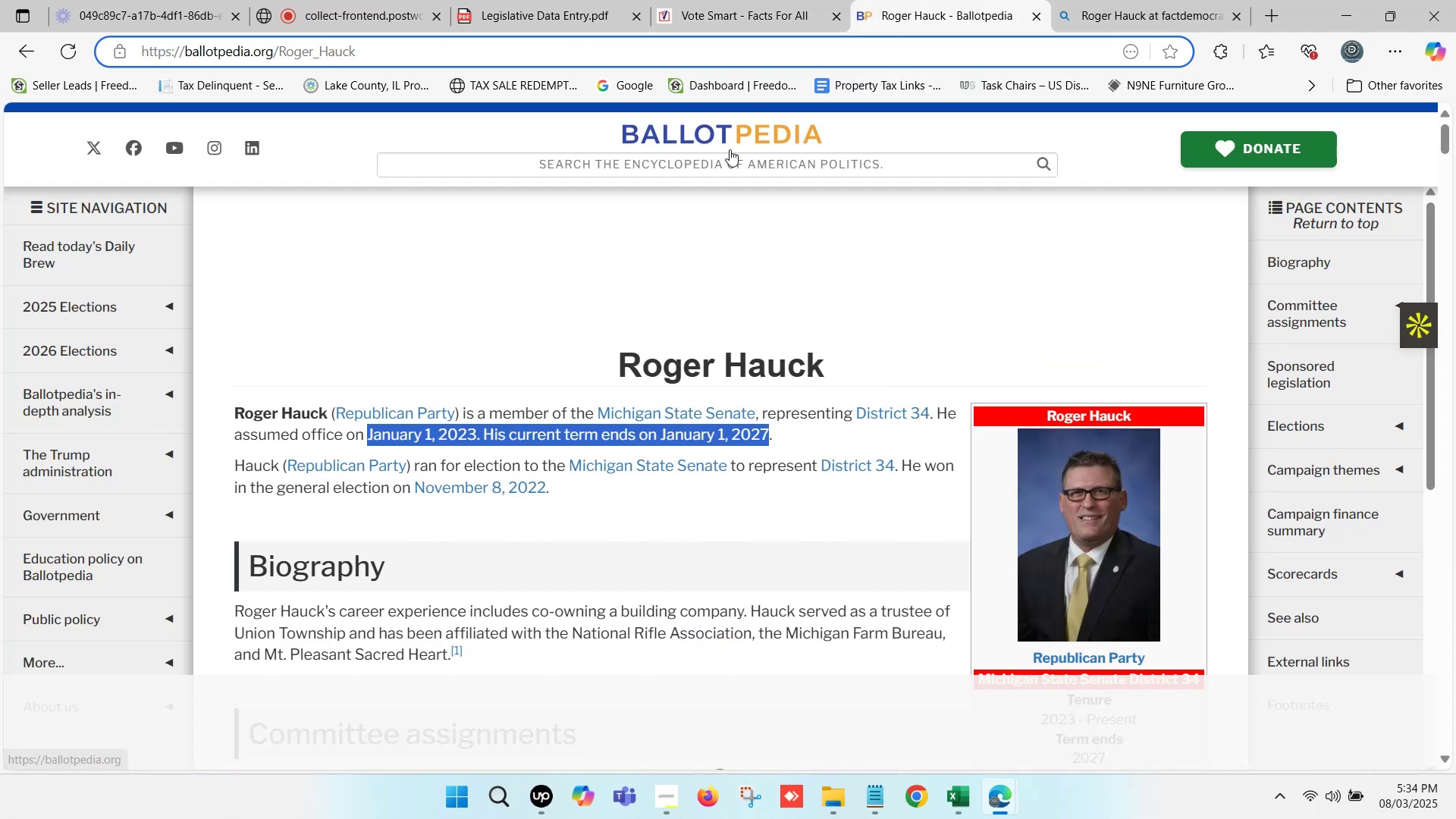 
left_click([723, 155])
 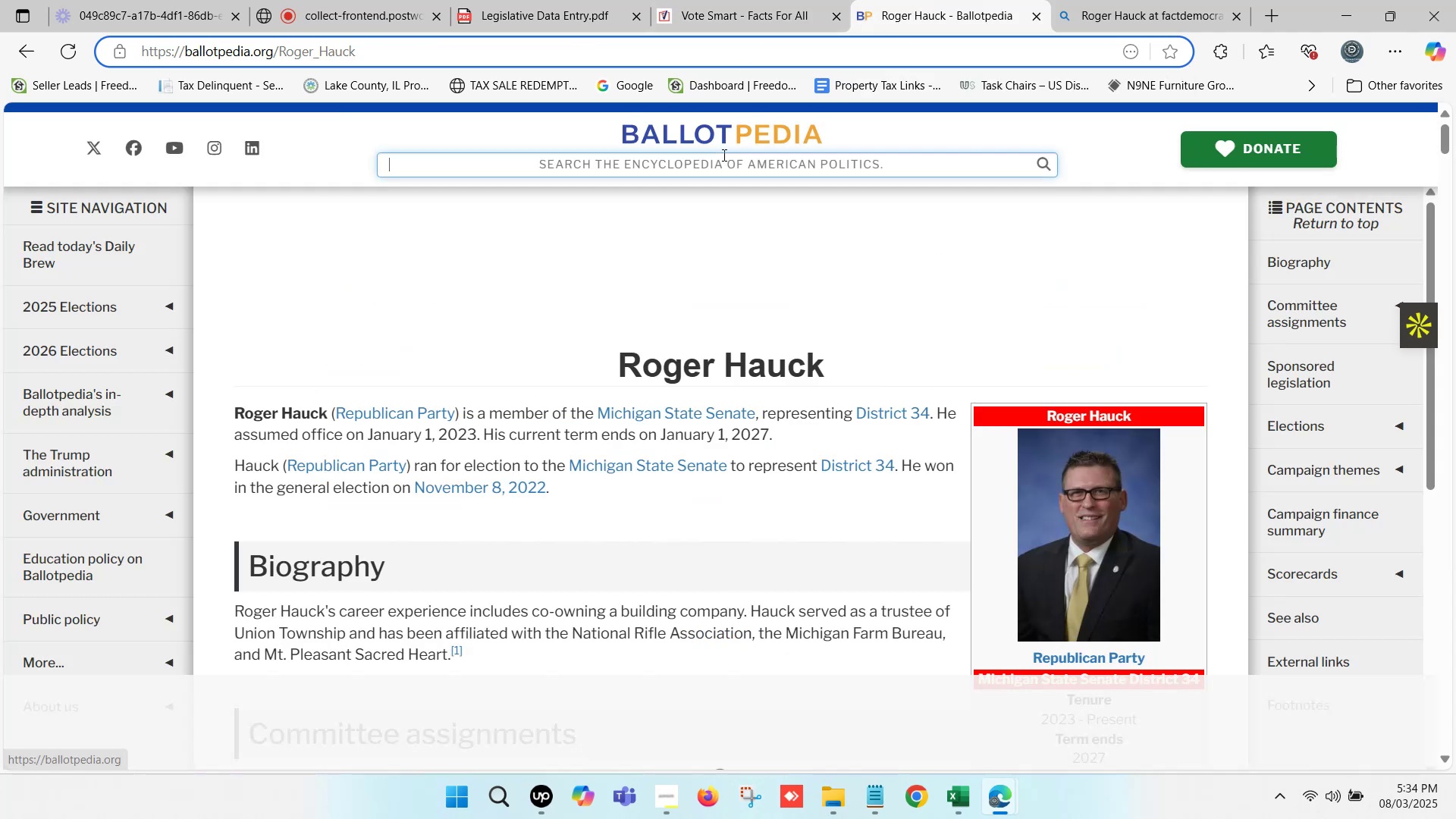 
key(Control+ControlLeft)
 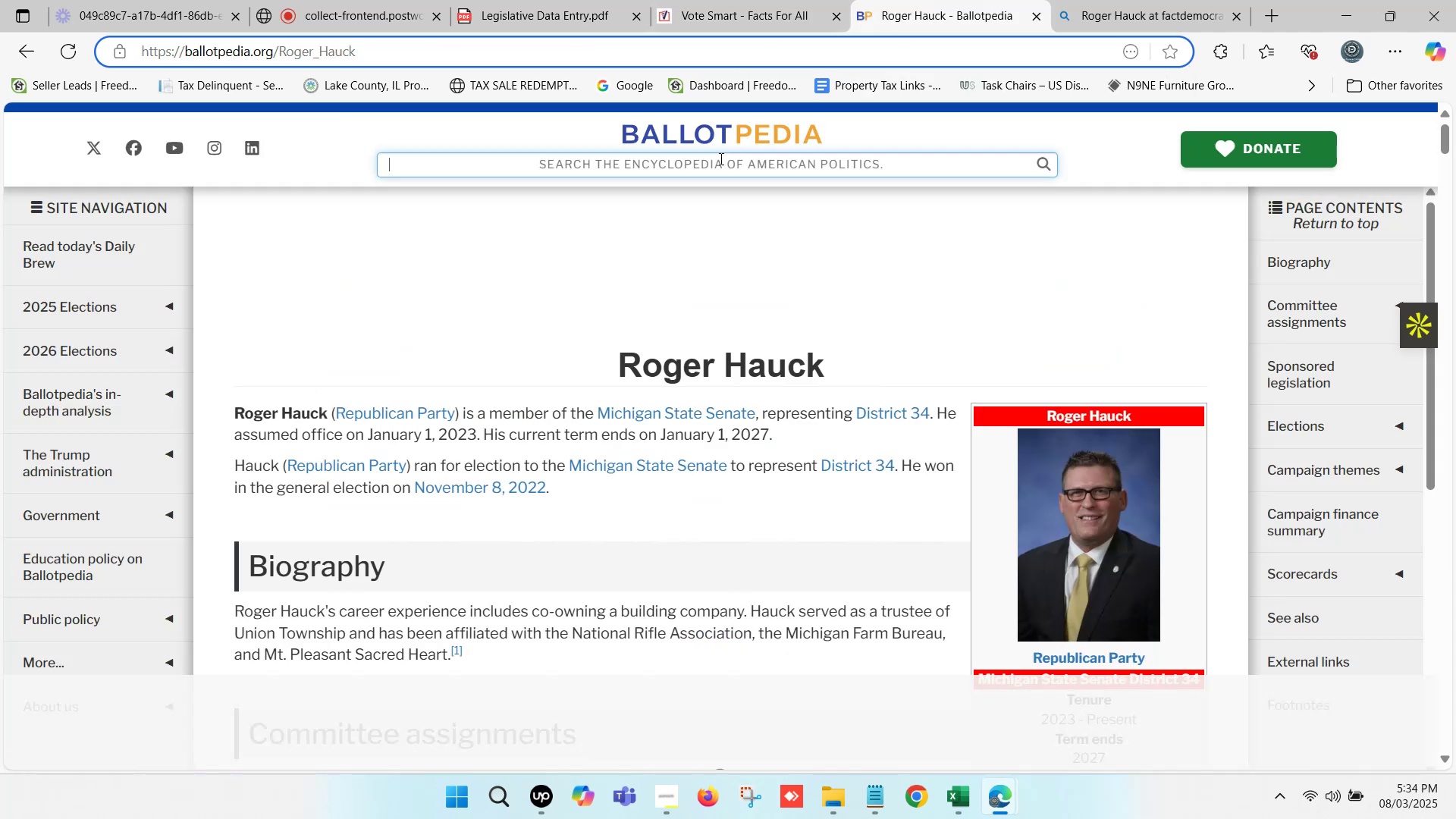 
key(Control+V)
 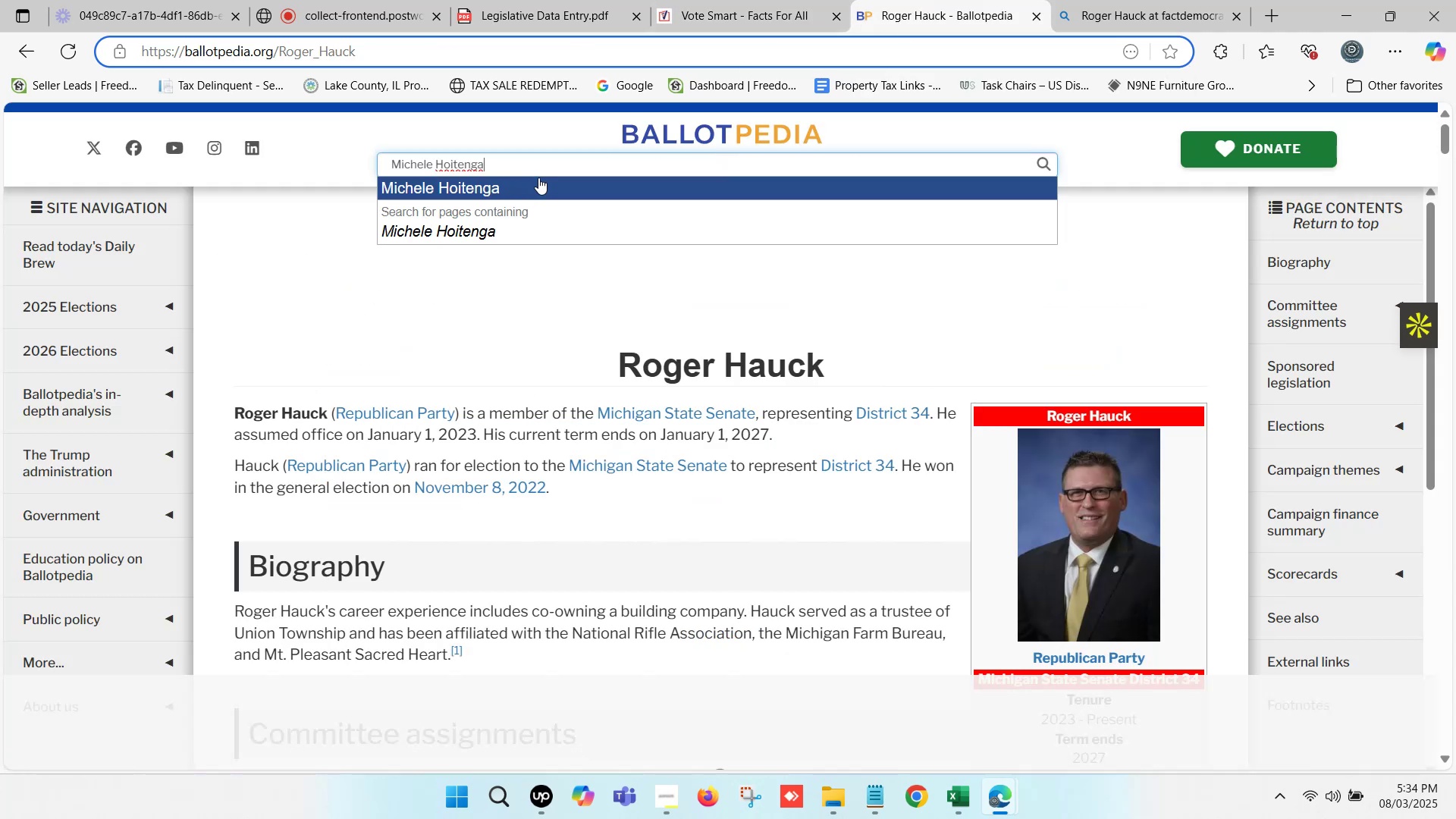 
left_click([500, 184])
 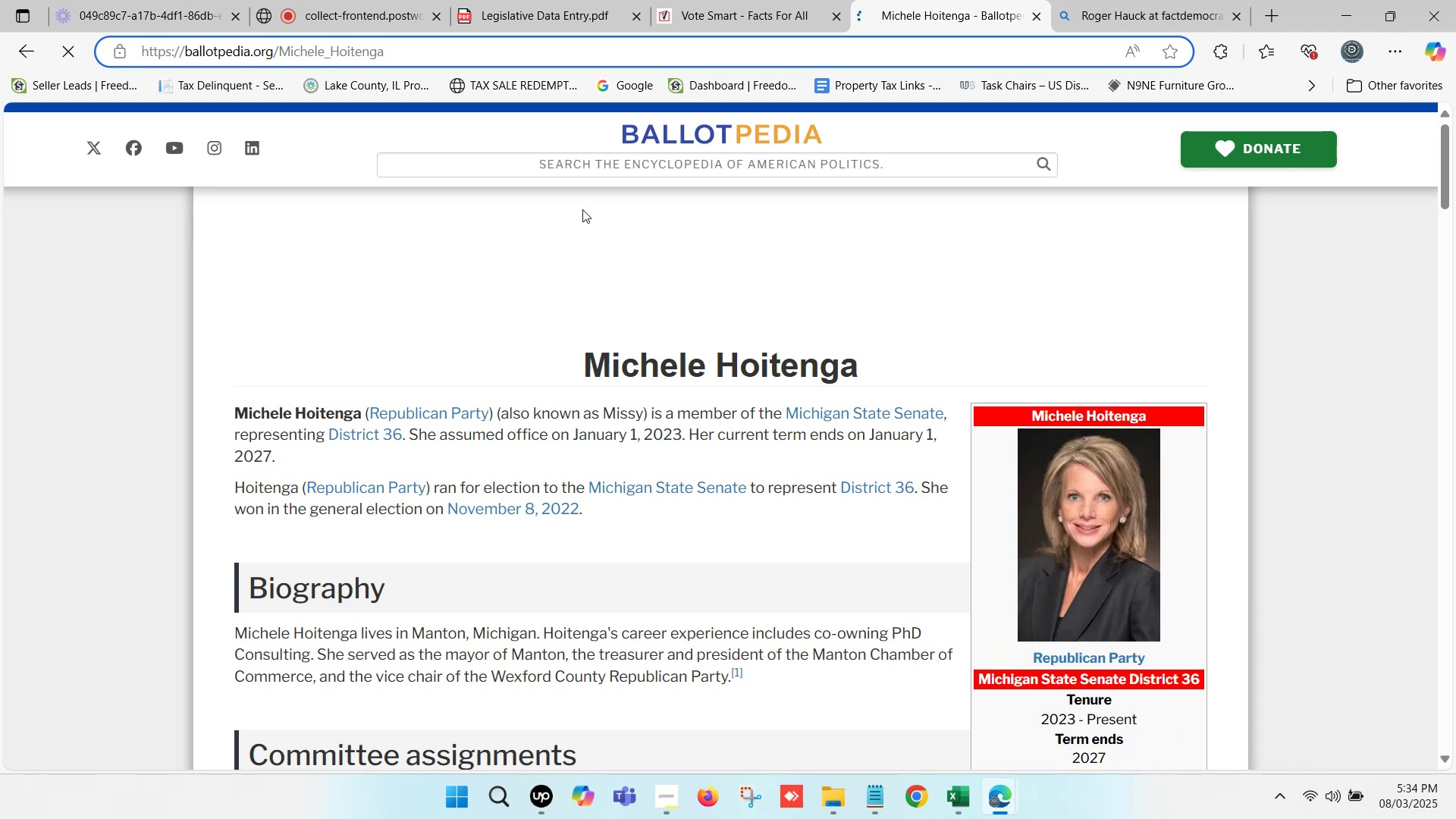 
wait(10.35)
 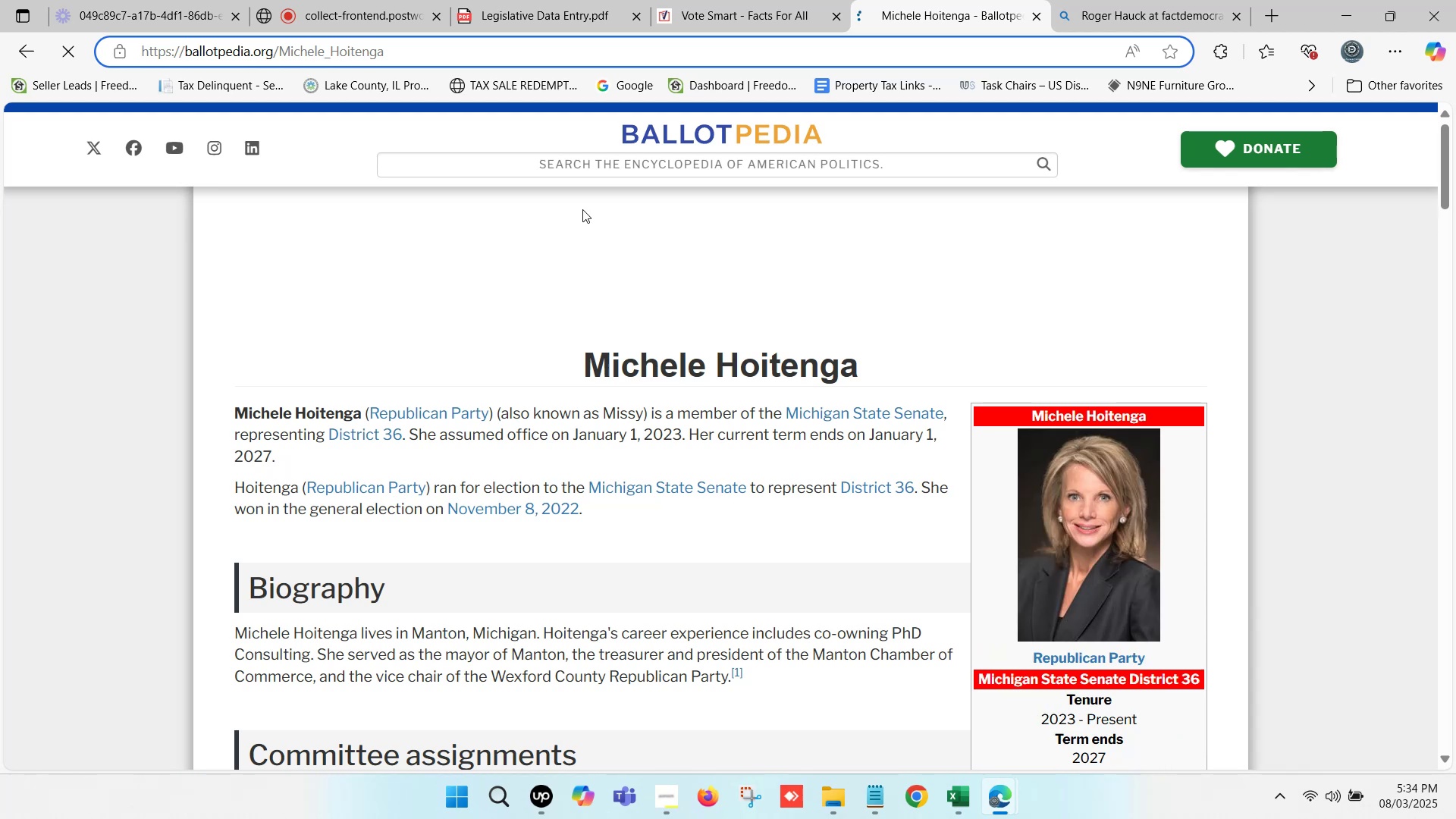 
left_click([739, 161])
 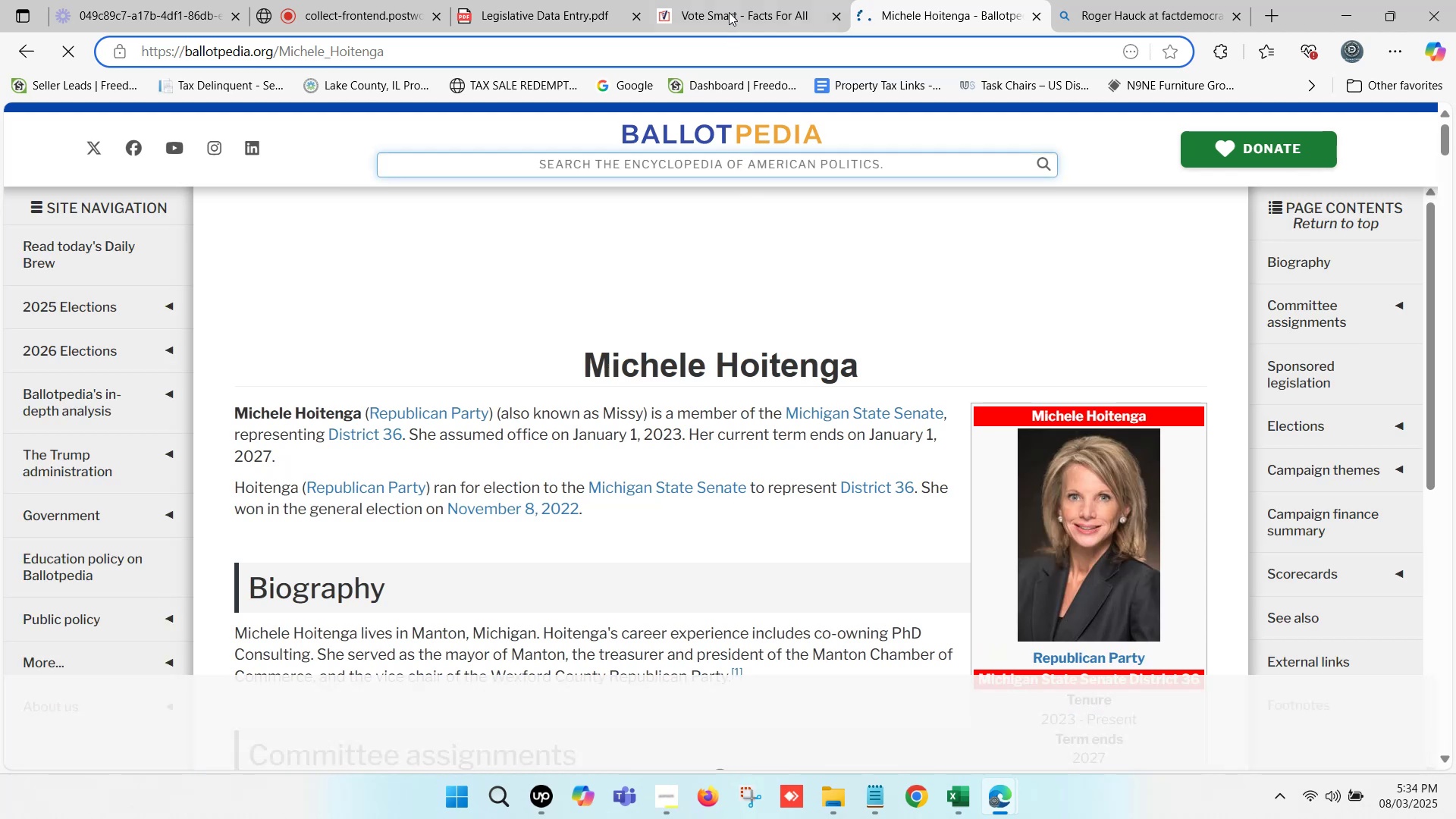 
left_click([732, 0])
 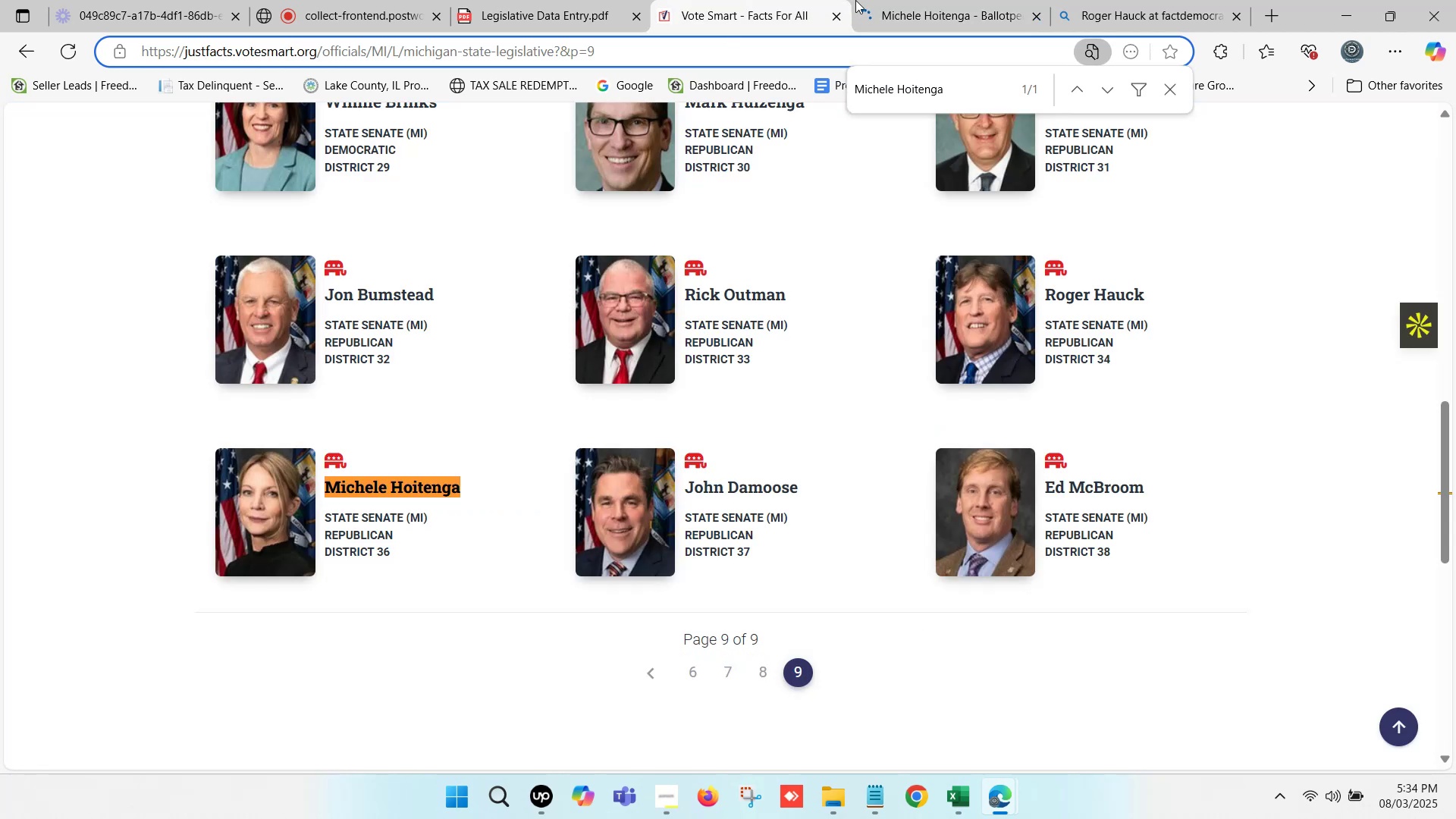 
left_click([910, 0])
 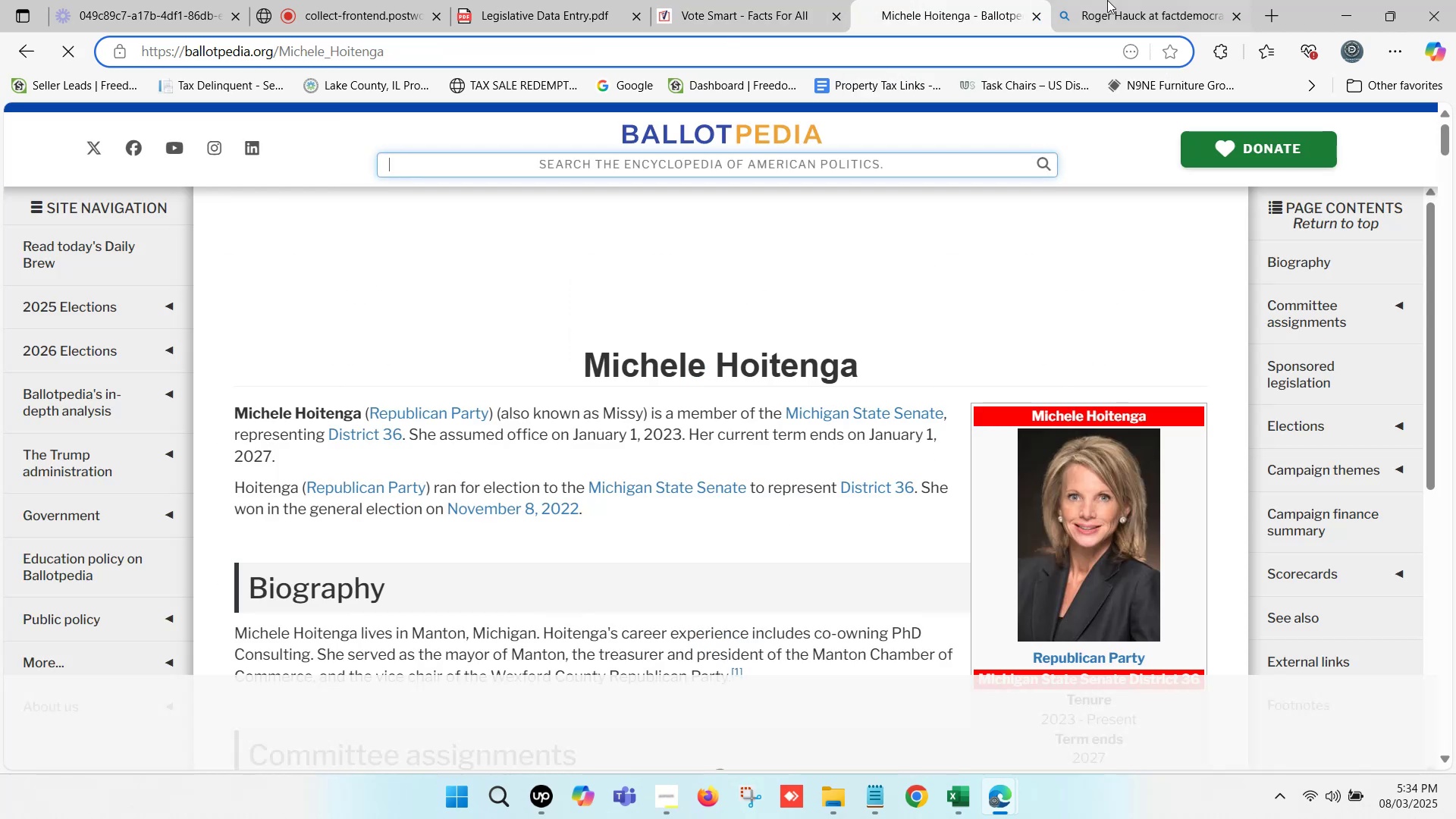 
left_click([1131, 0])
 